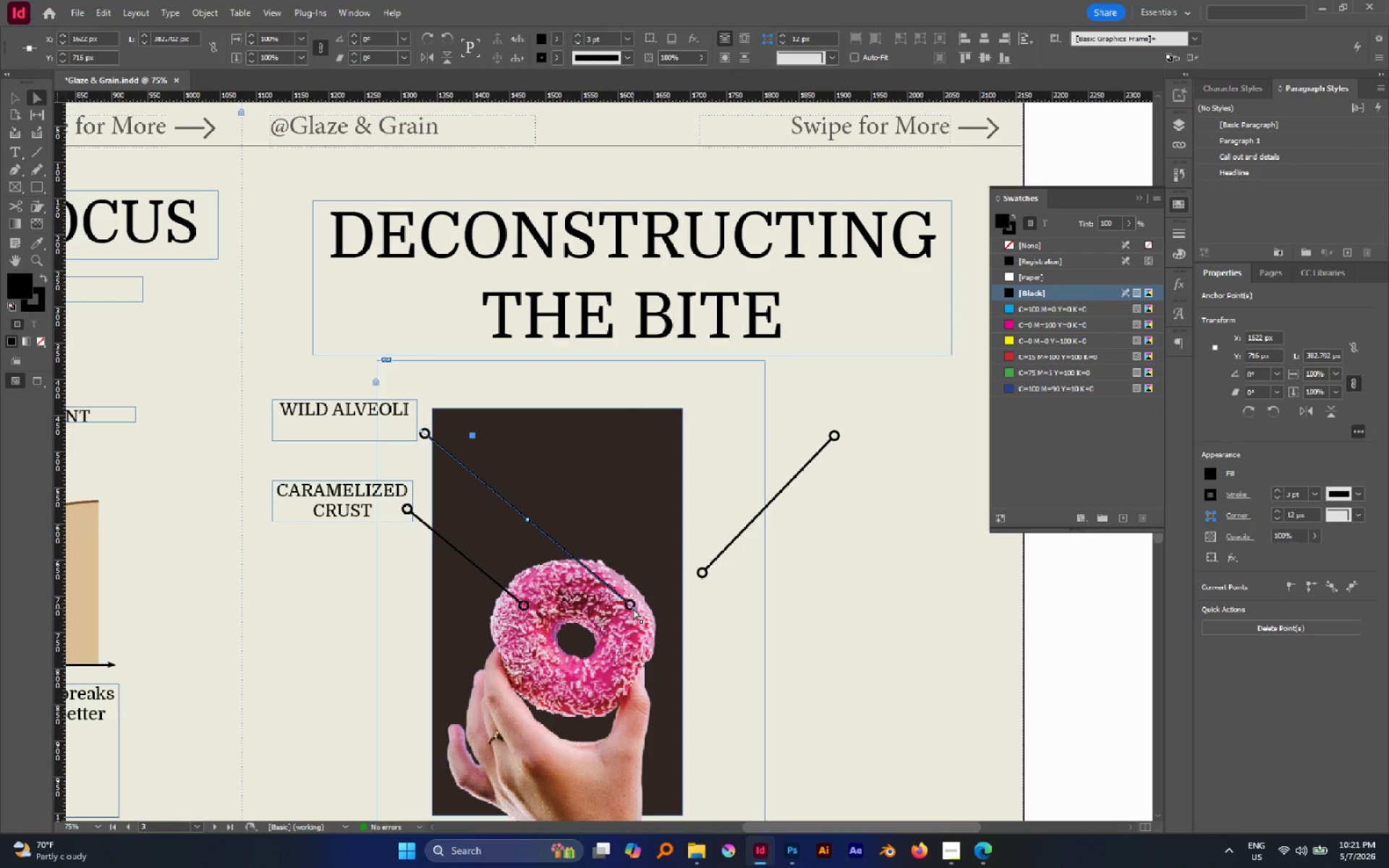 
left_click_drag(start_coordinate=[633, 608], to_coordinate=[535, 573])
 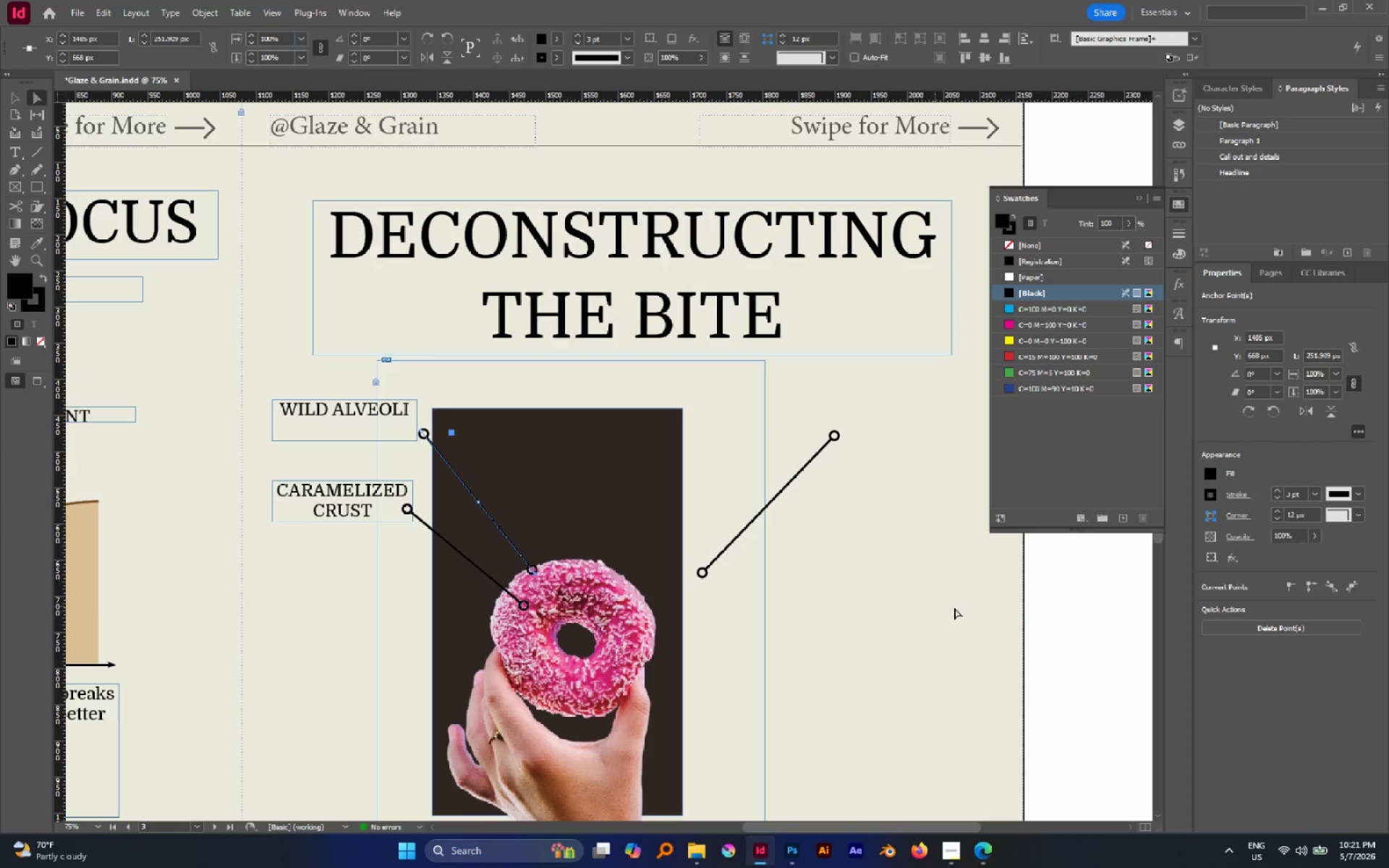 
left_click([1085, 624])
 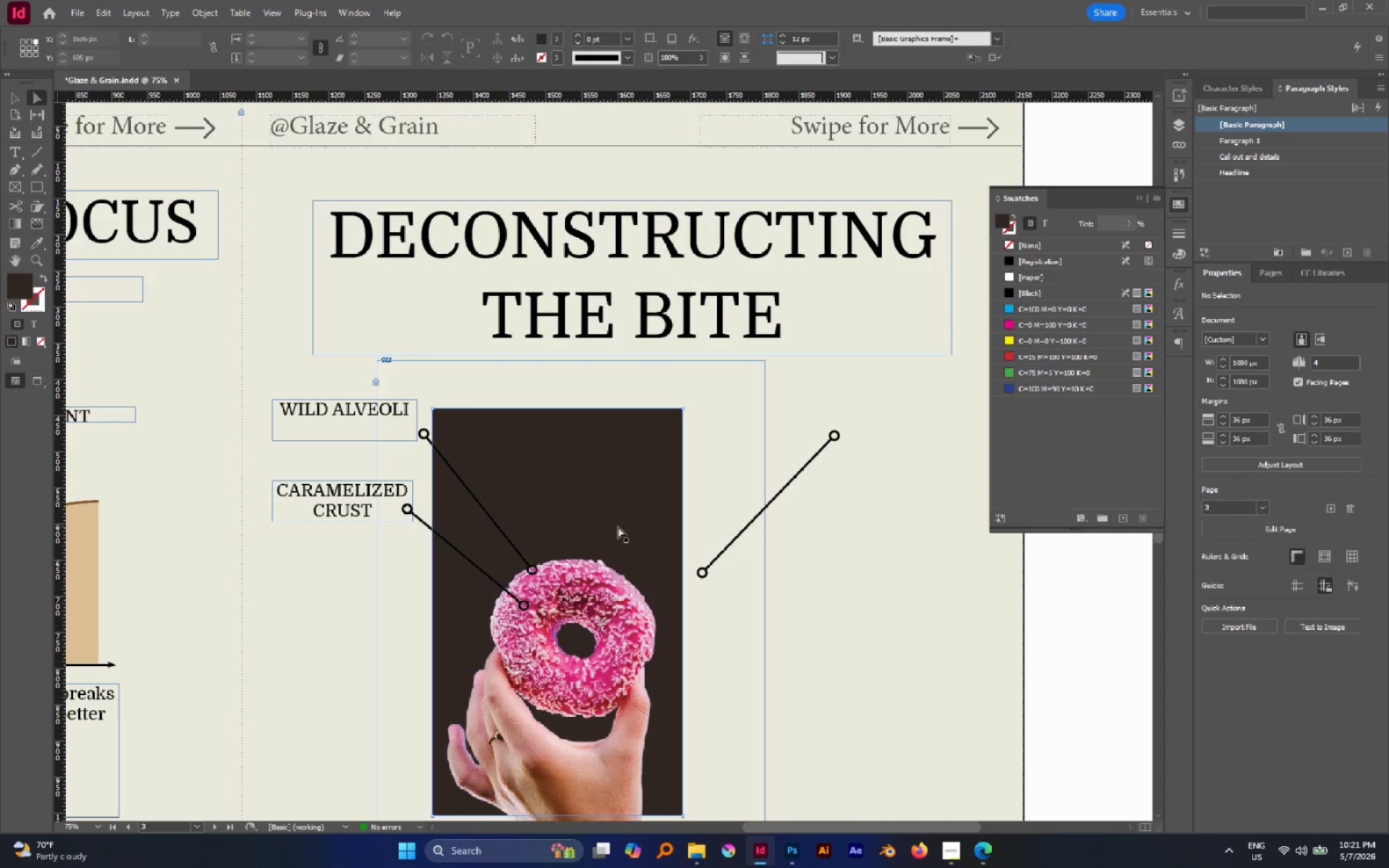 
key(W)
 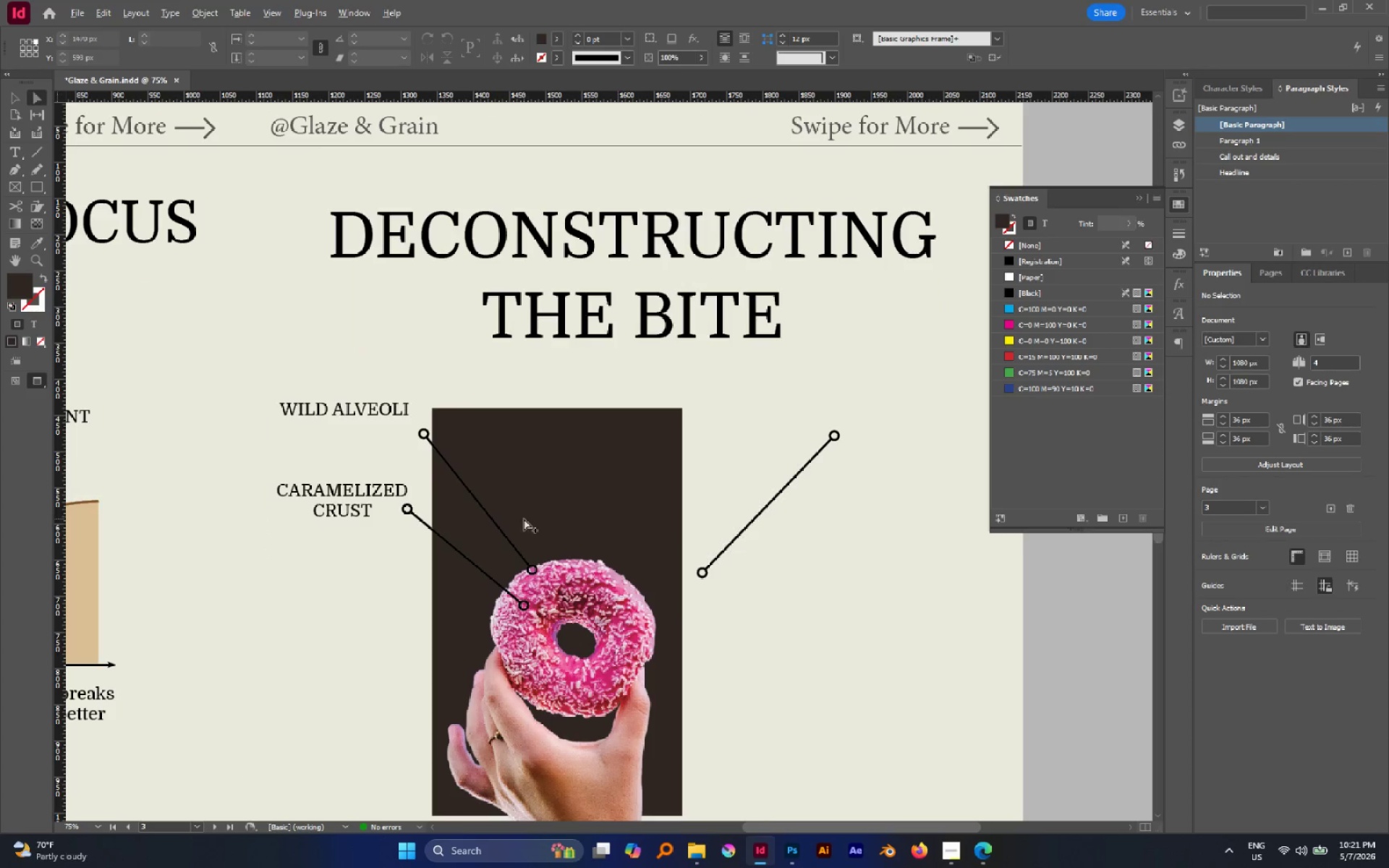 
key(Alt+AltLeft)
 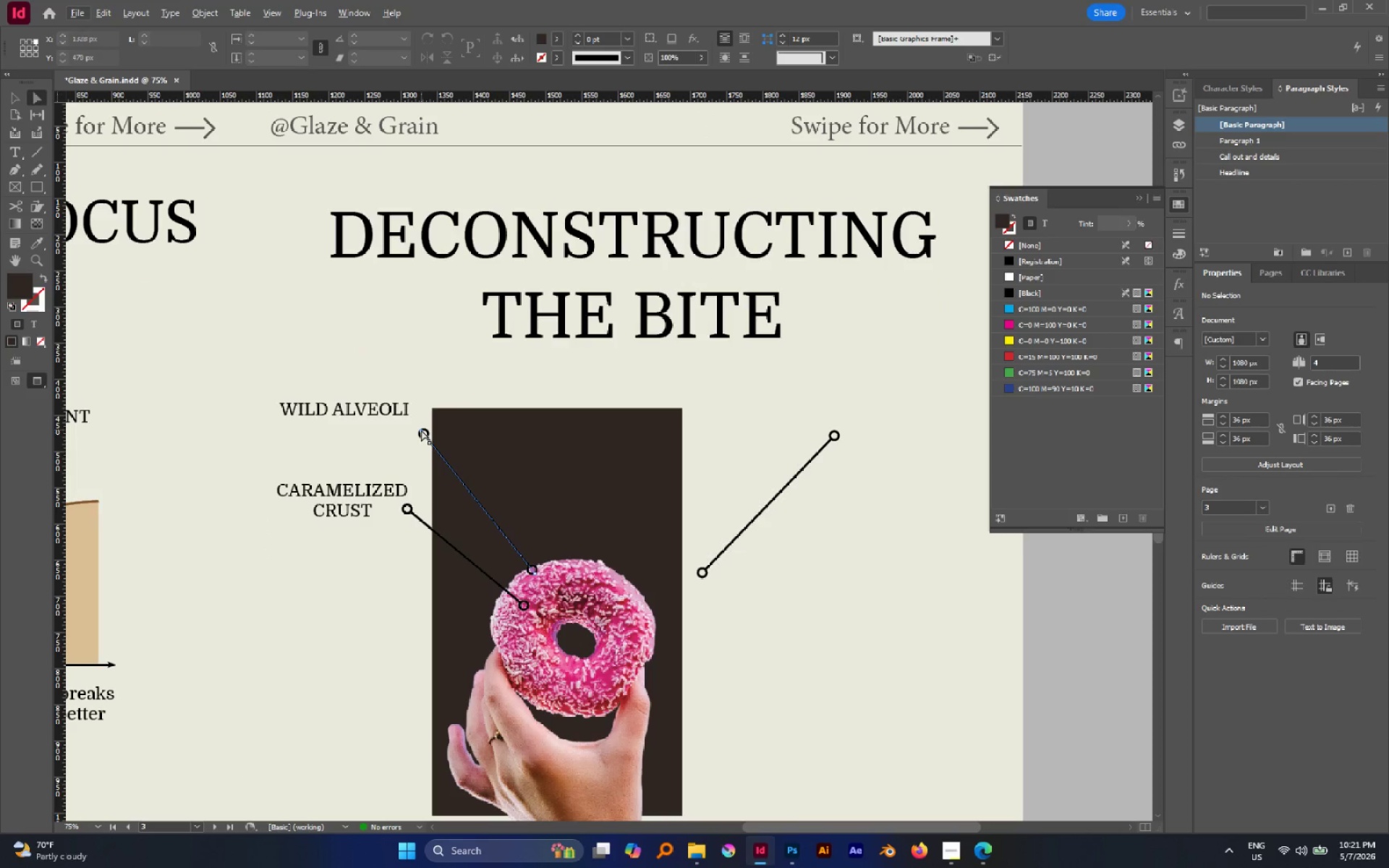 
left_click([421, 430])
 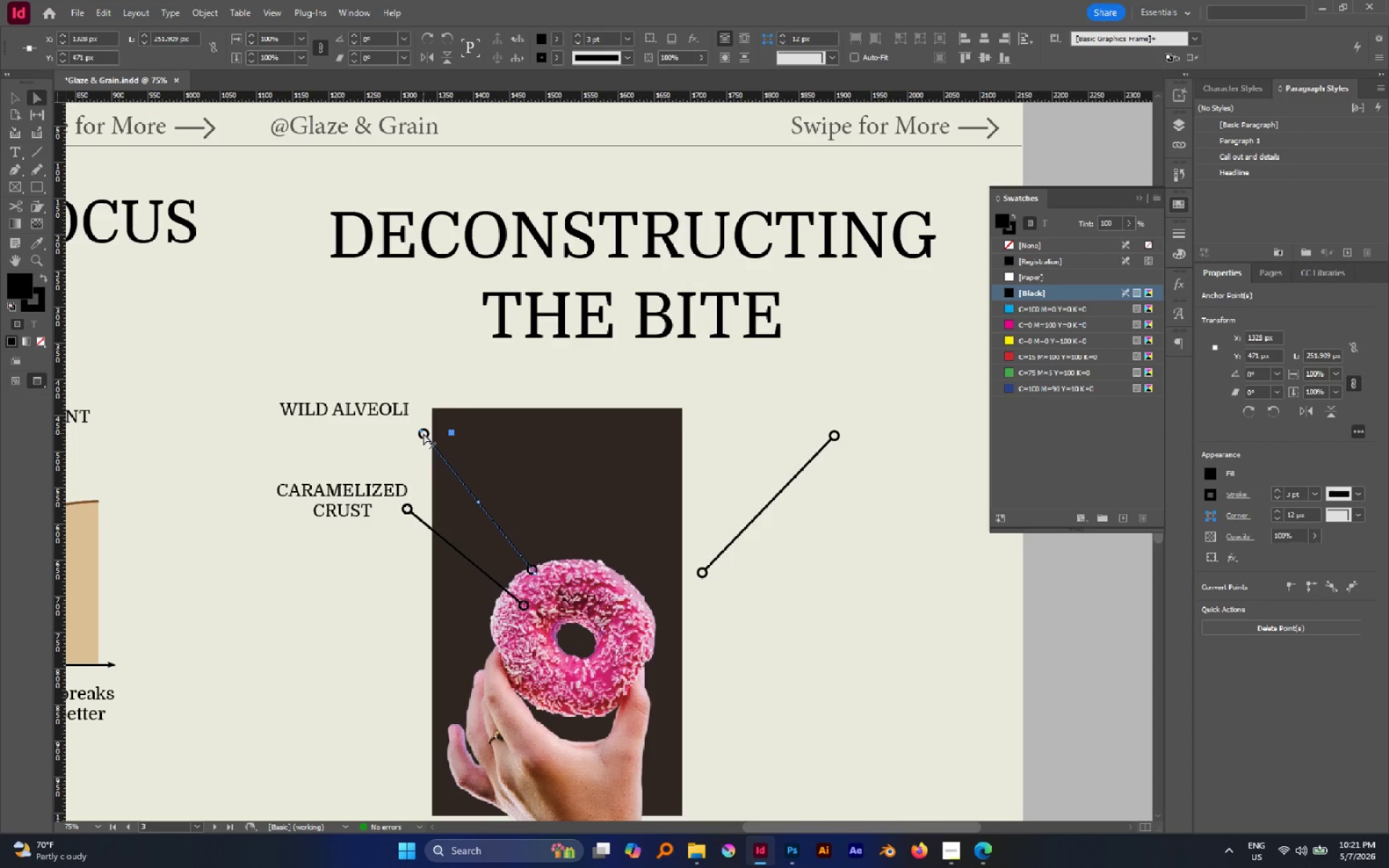 
left_click_drag(start_coordinate=[422, 430], to_coordinate=[381, 422])
 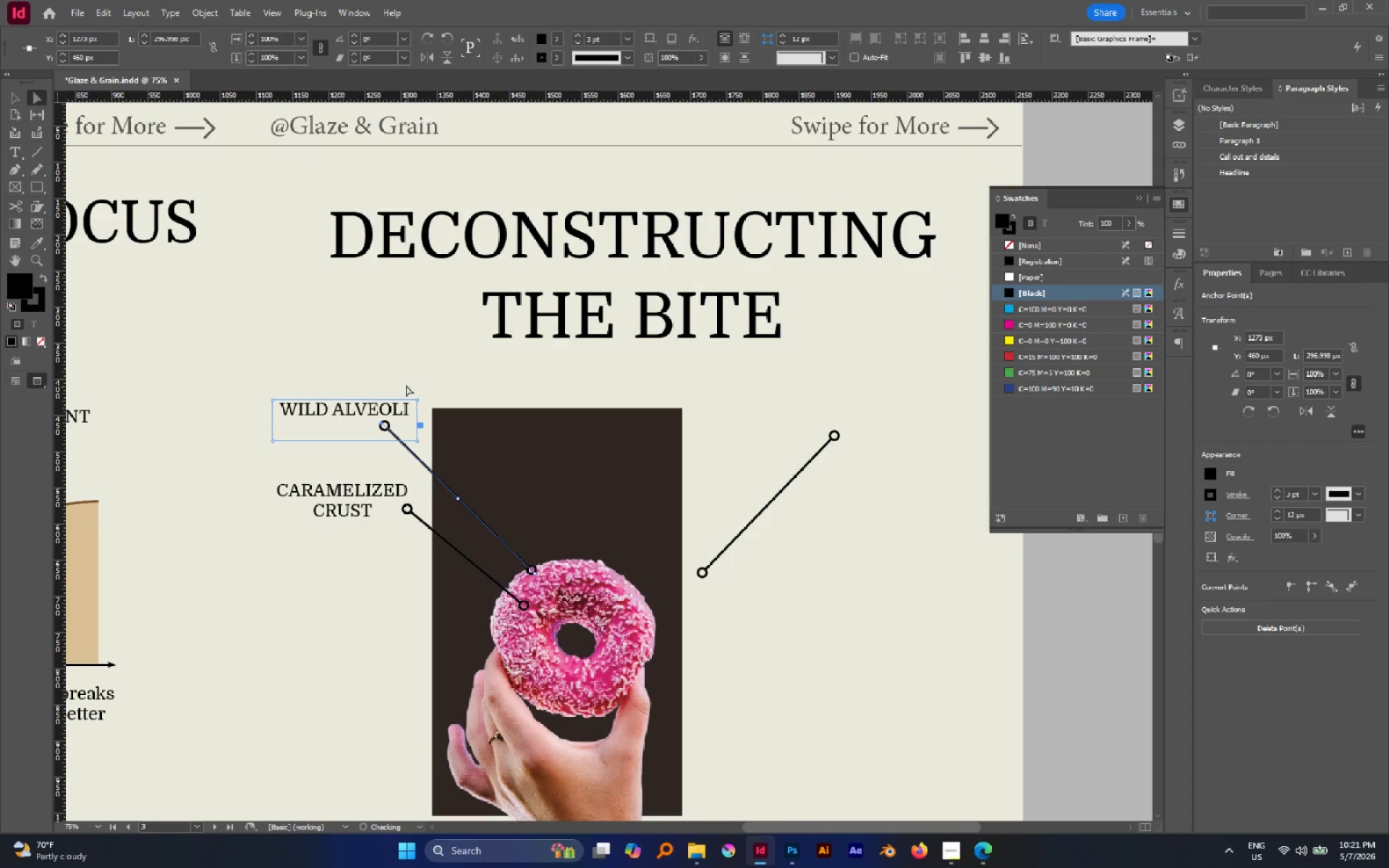 
left_click([409, 374])
 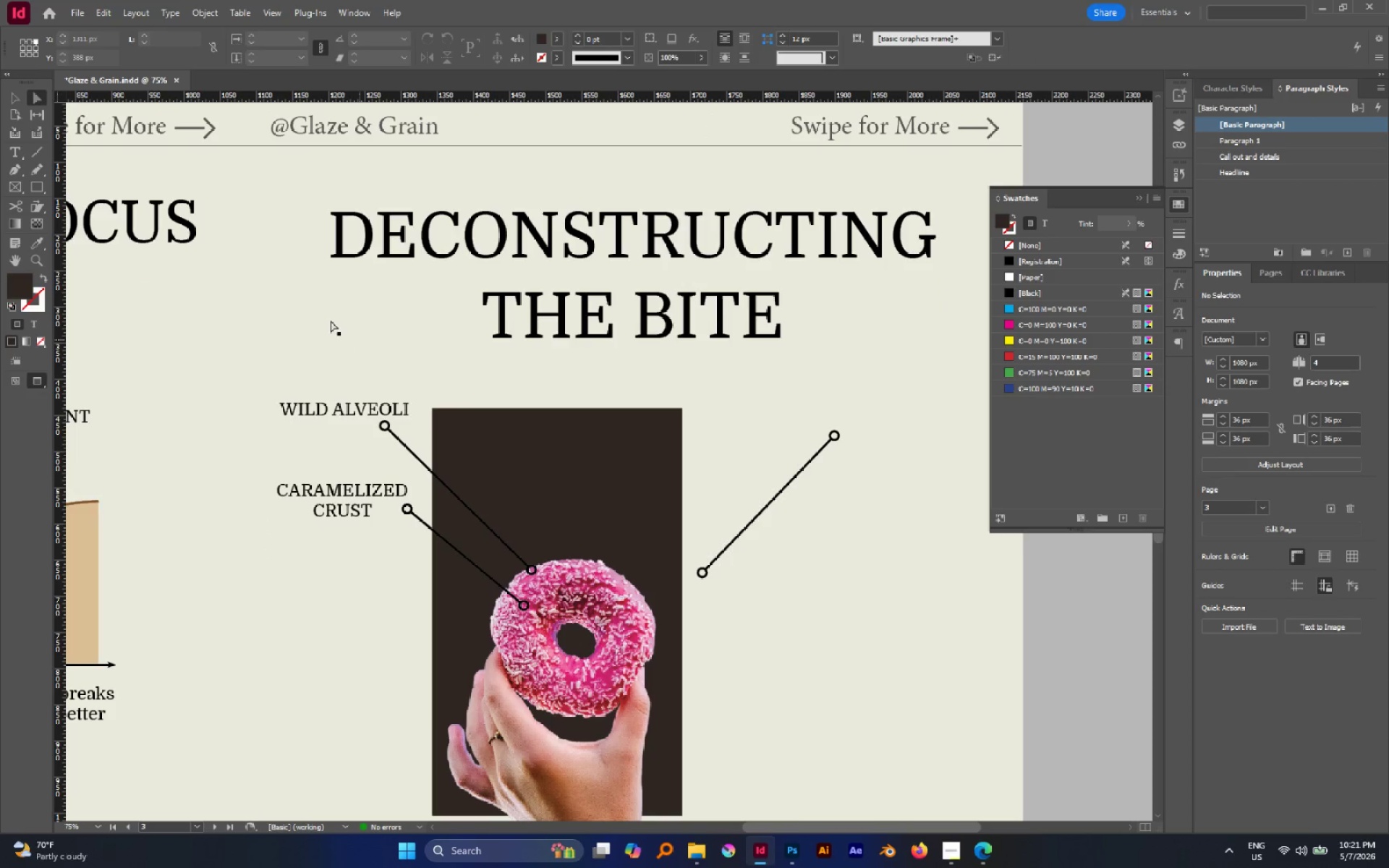 
hold_key(key=AltLeft, duration=0.55)
scroll: coordinate [348, 383], scroll_direction: down, amount: 1.0
 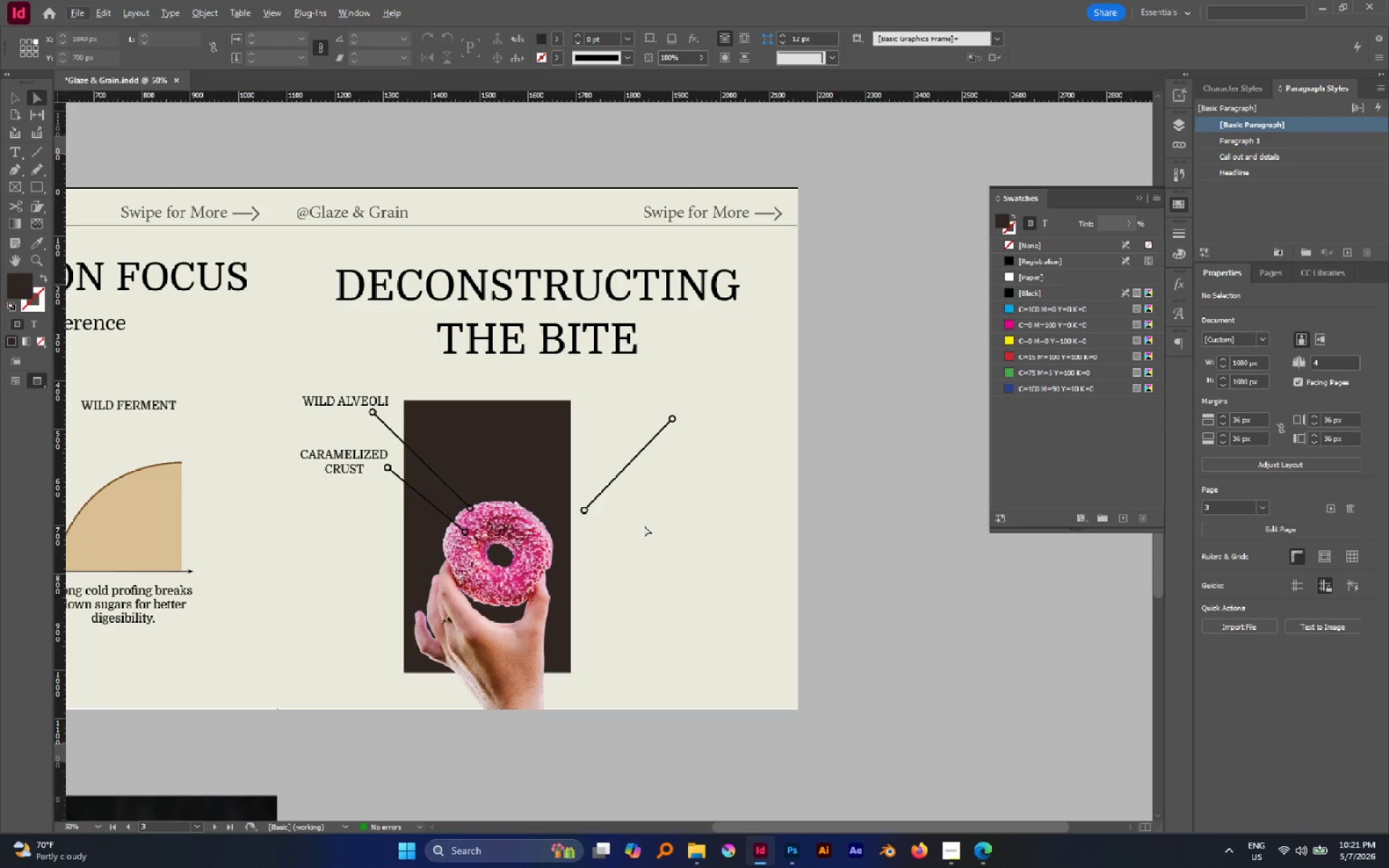 
hold_key(key=AltLeft, duration=0.7)
 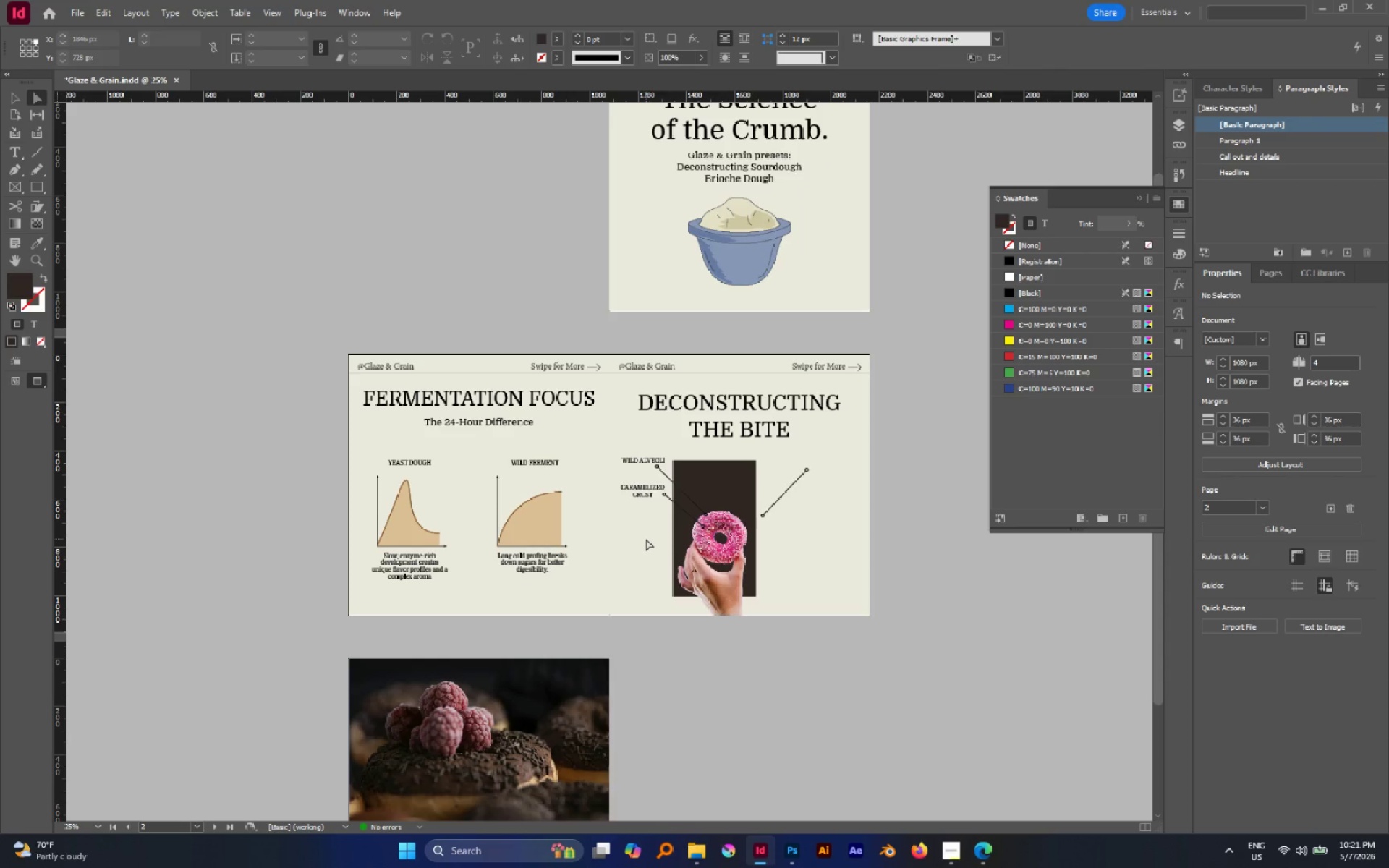 
scroll: coordinate [646, 539], scroll_direction: up, amount: 1.0
 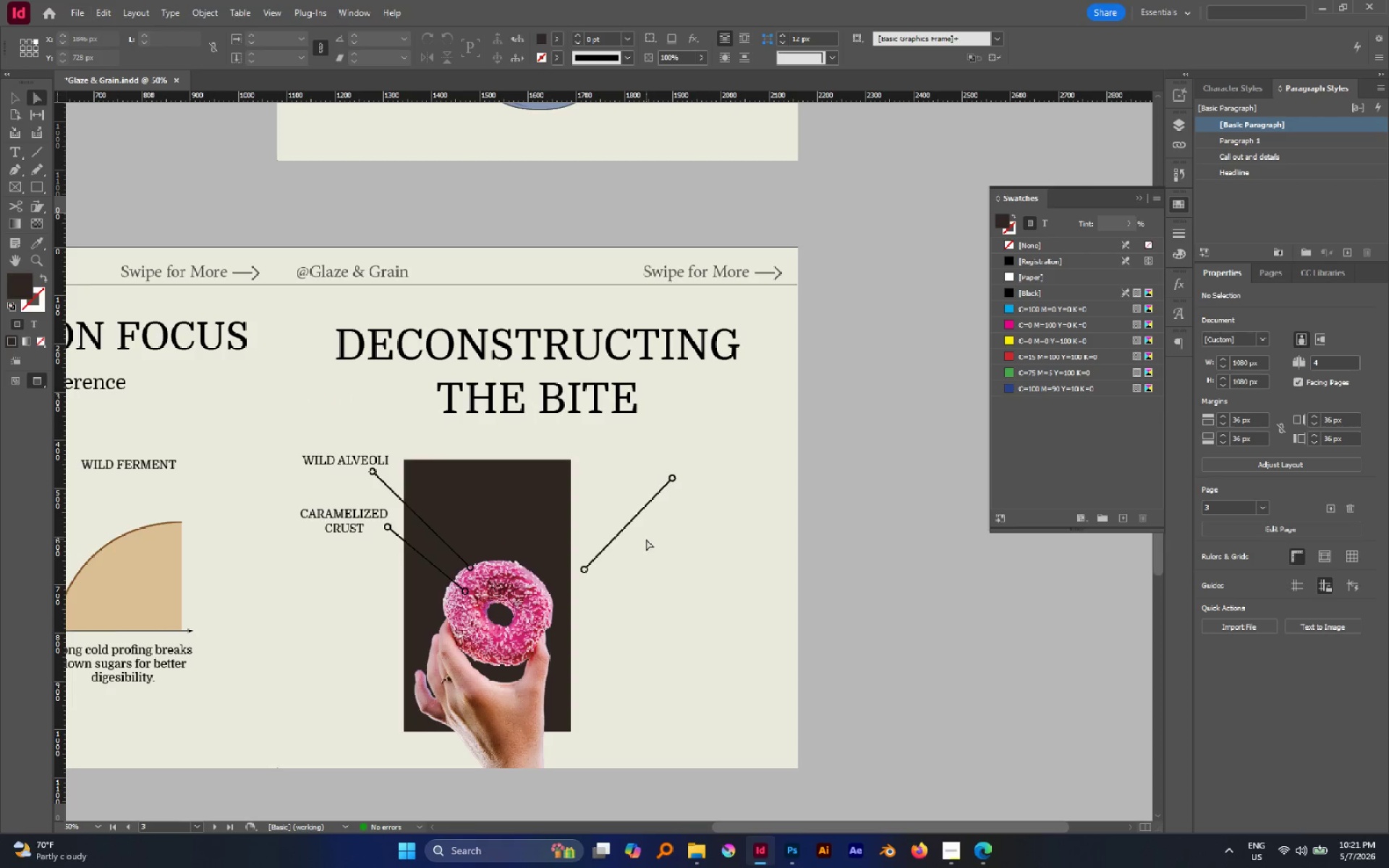 
scroll: coordinate [646, 539], scroll_direction: down, amount: 1.0
 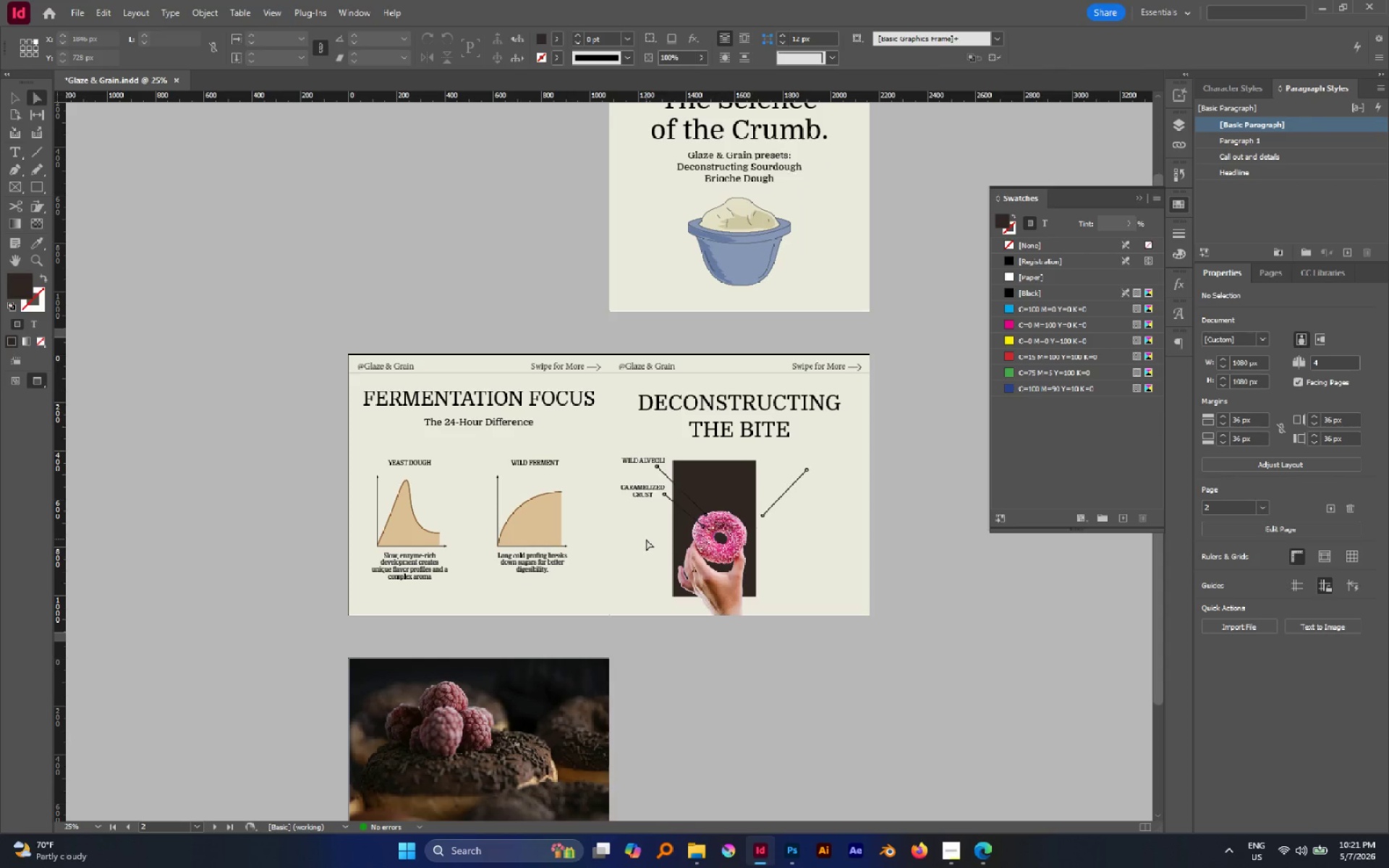 
key(V)
 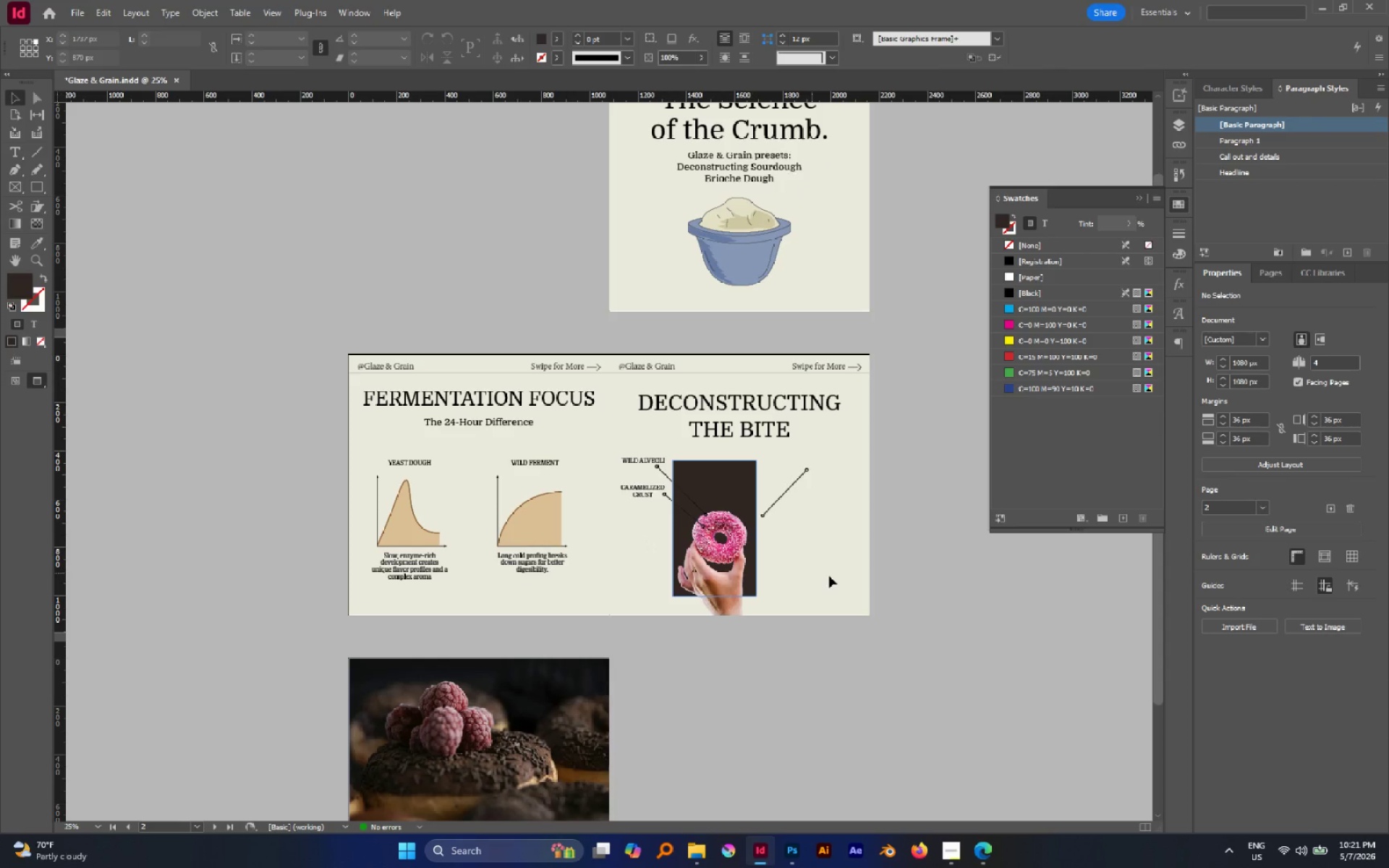 
left_click([847, 576])
 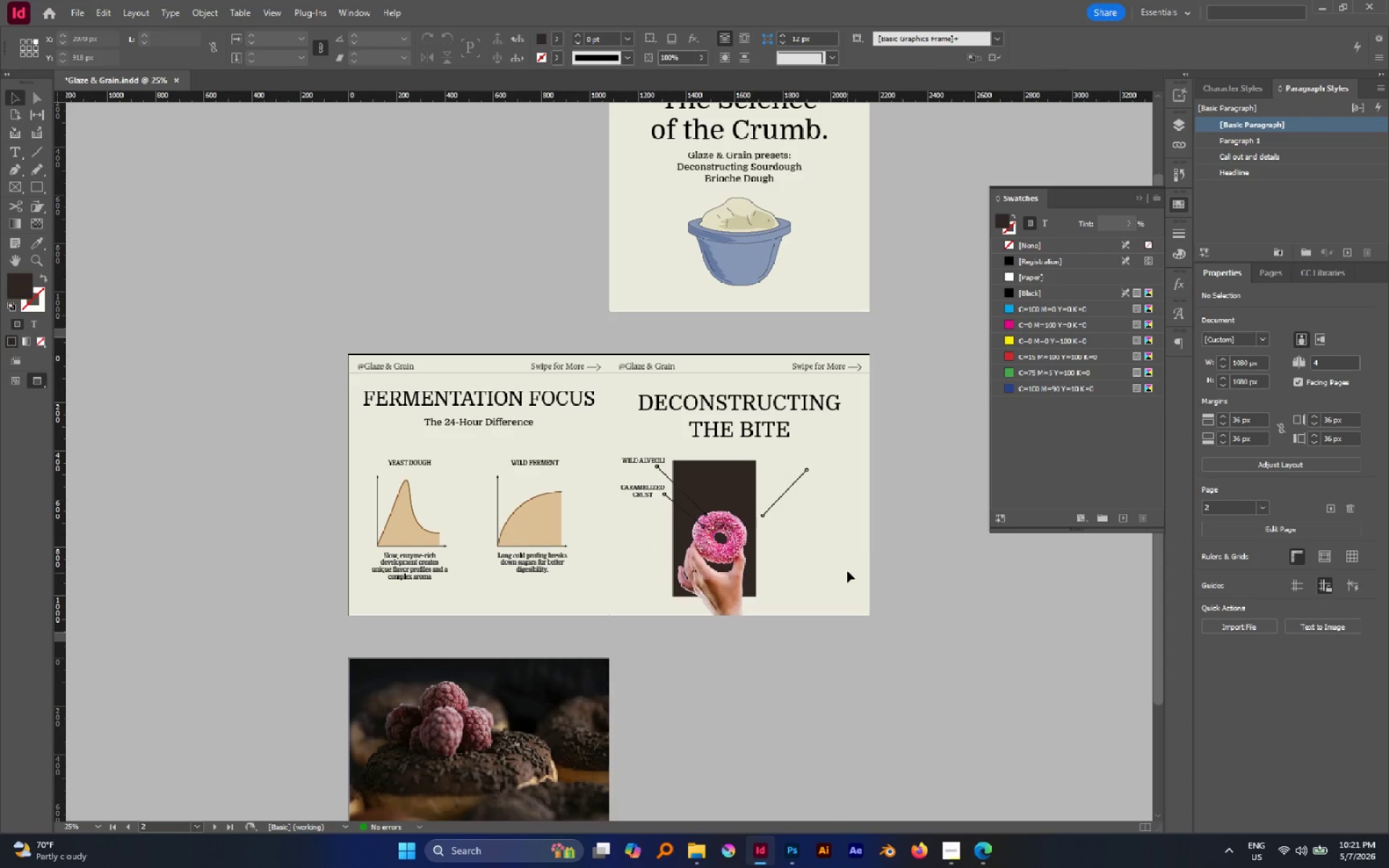 
hold_key(key=AltLeft, duration=0.7)
scroll: coordinate [857, 557], scroll_direction: up, amount: 1.0
 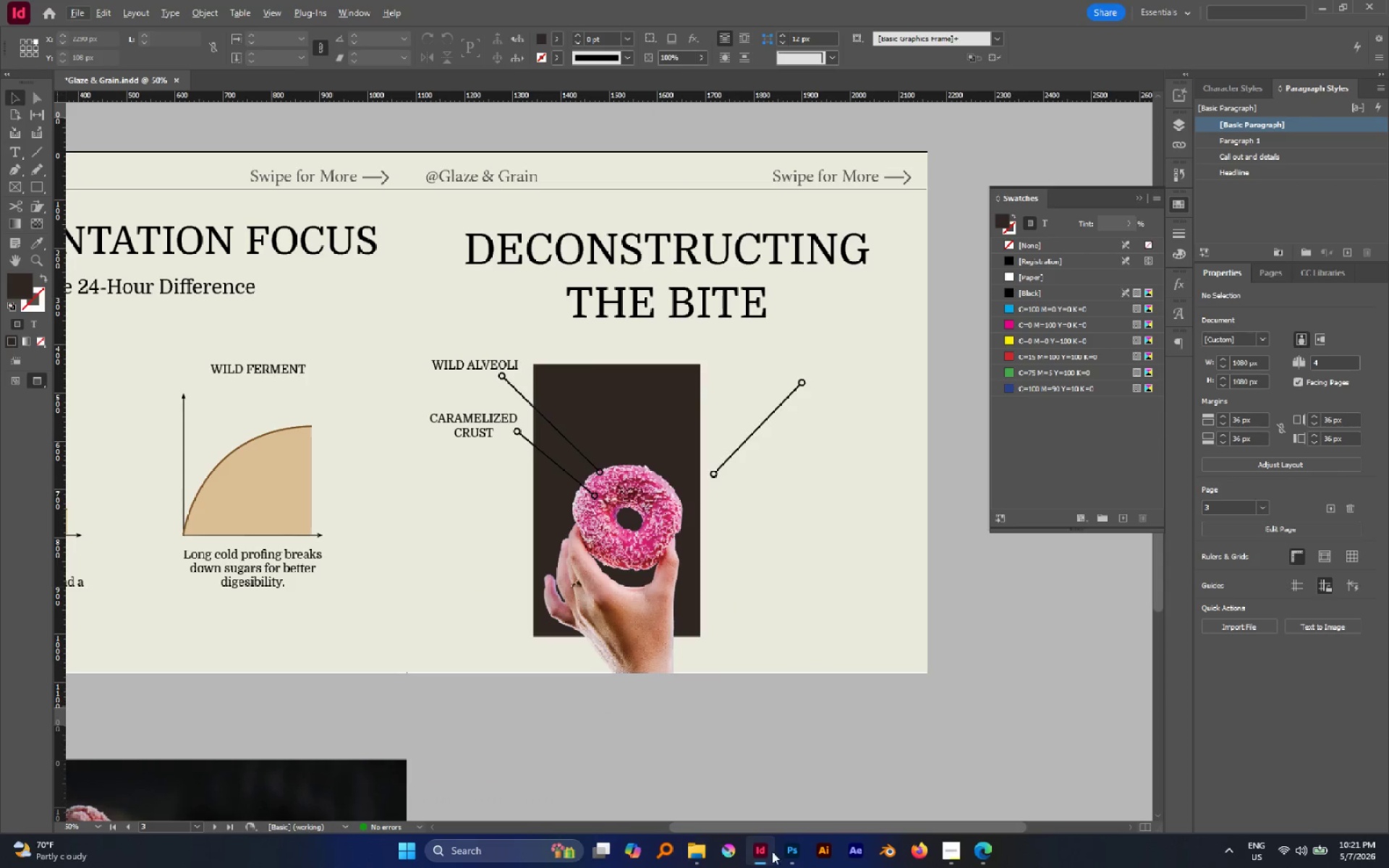 
left_click([694, 843])
 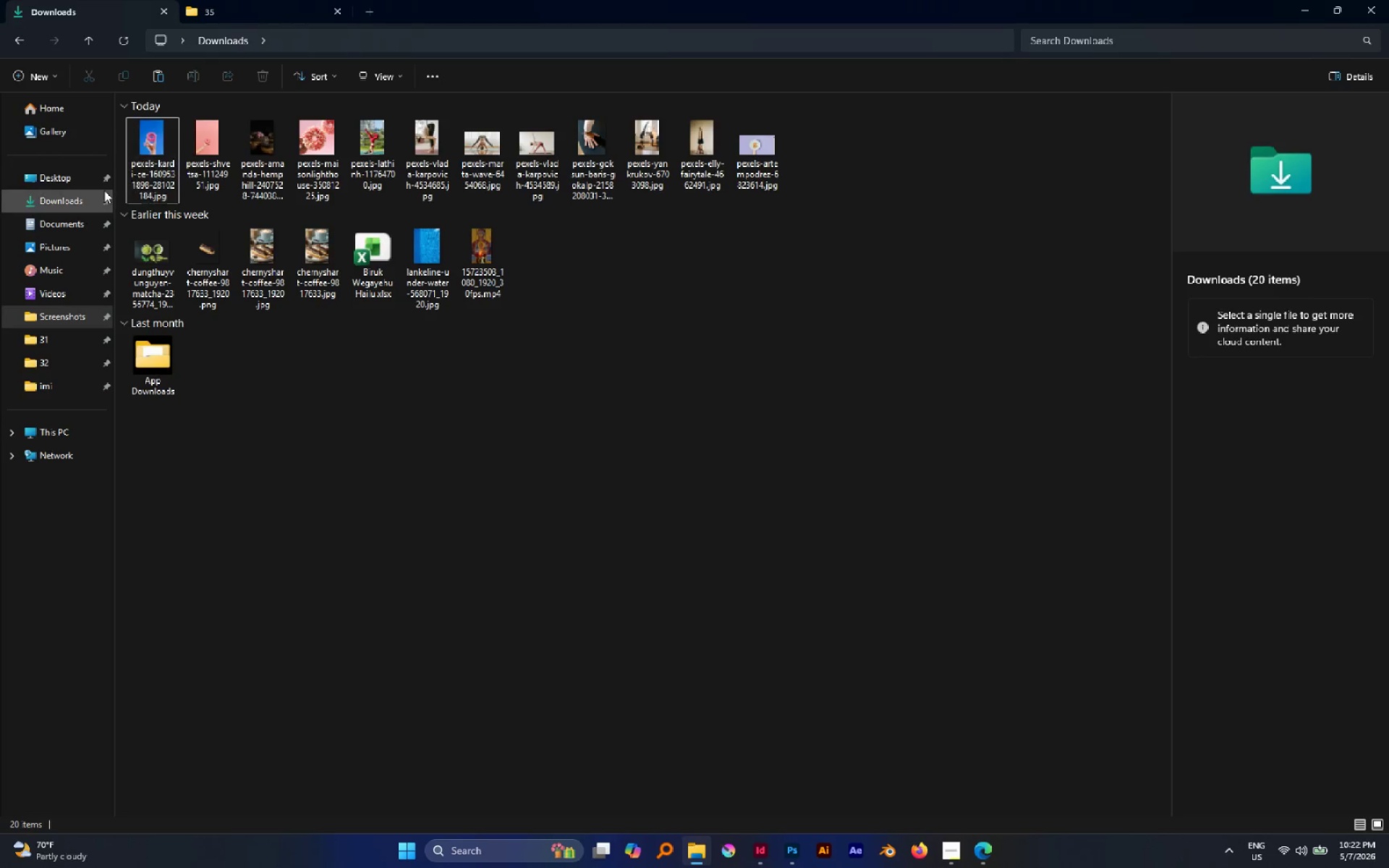 
left_click([98, 195])
 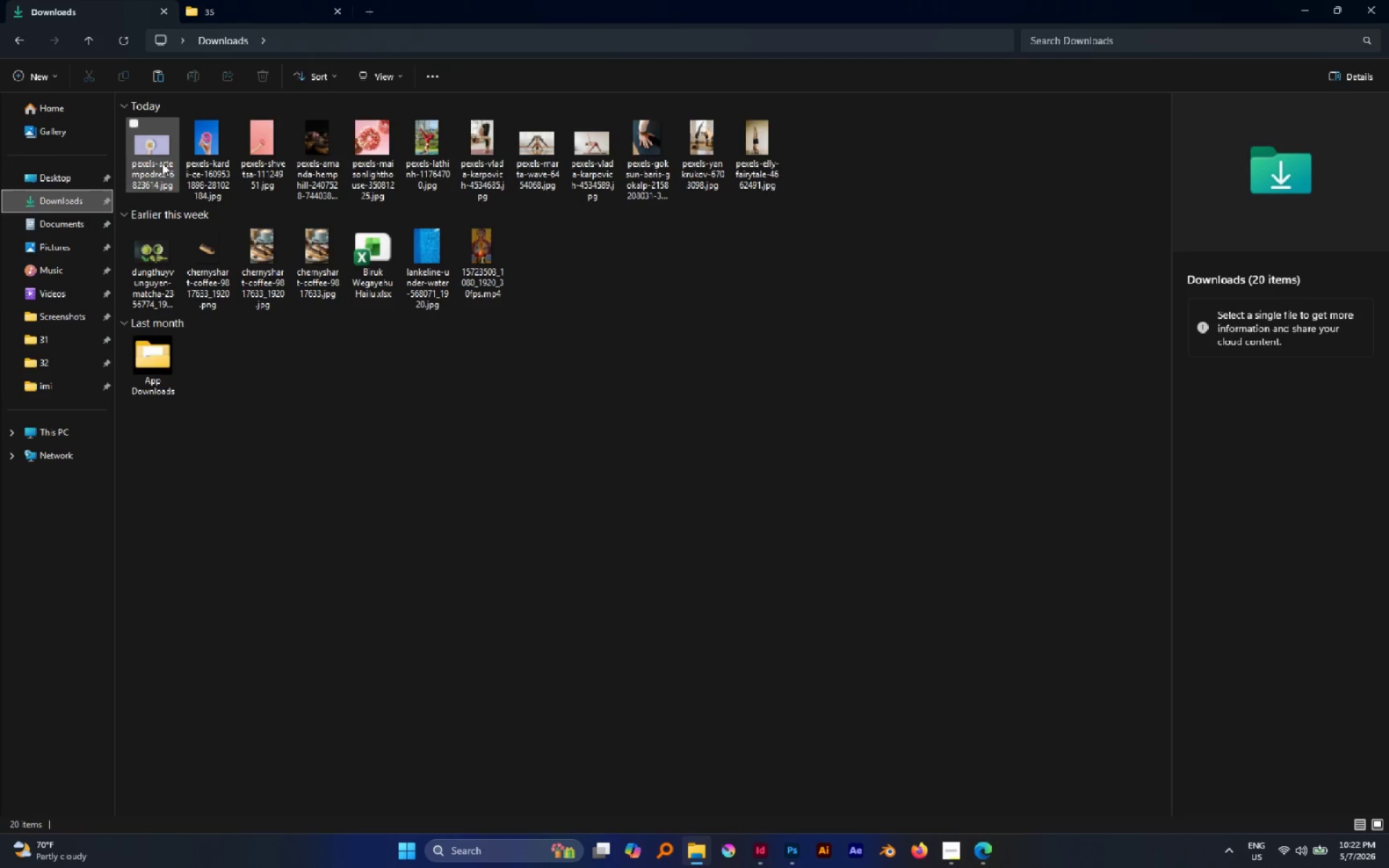 
left_click([170, 158])
 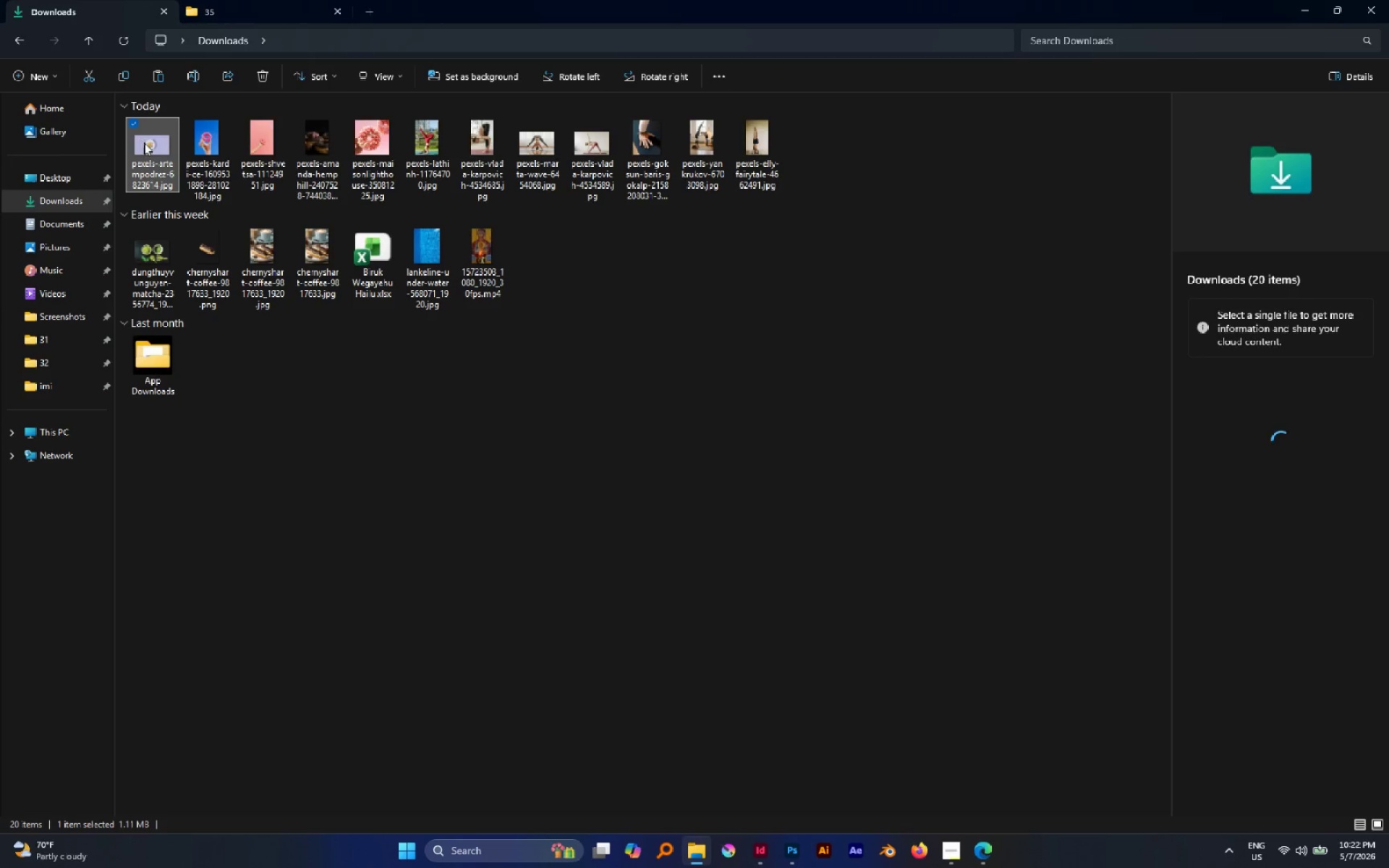 
left_click_drag(start_coordinate=[153, 147], to_coordinate=[1084, 59])
 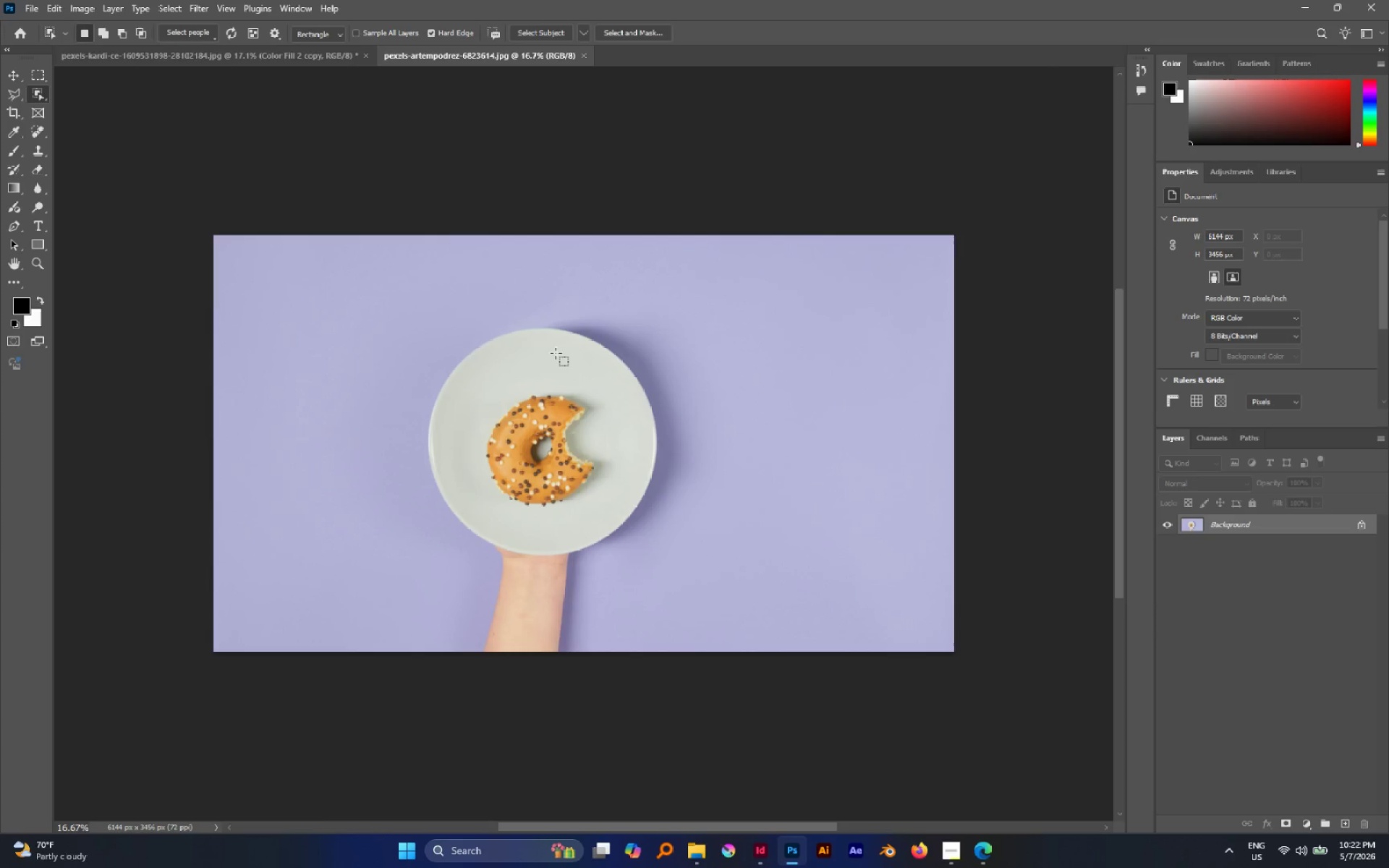 
wait(8.03)
 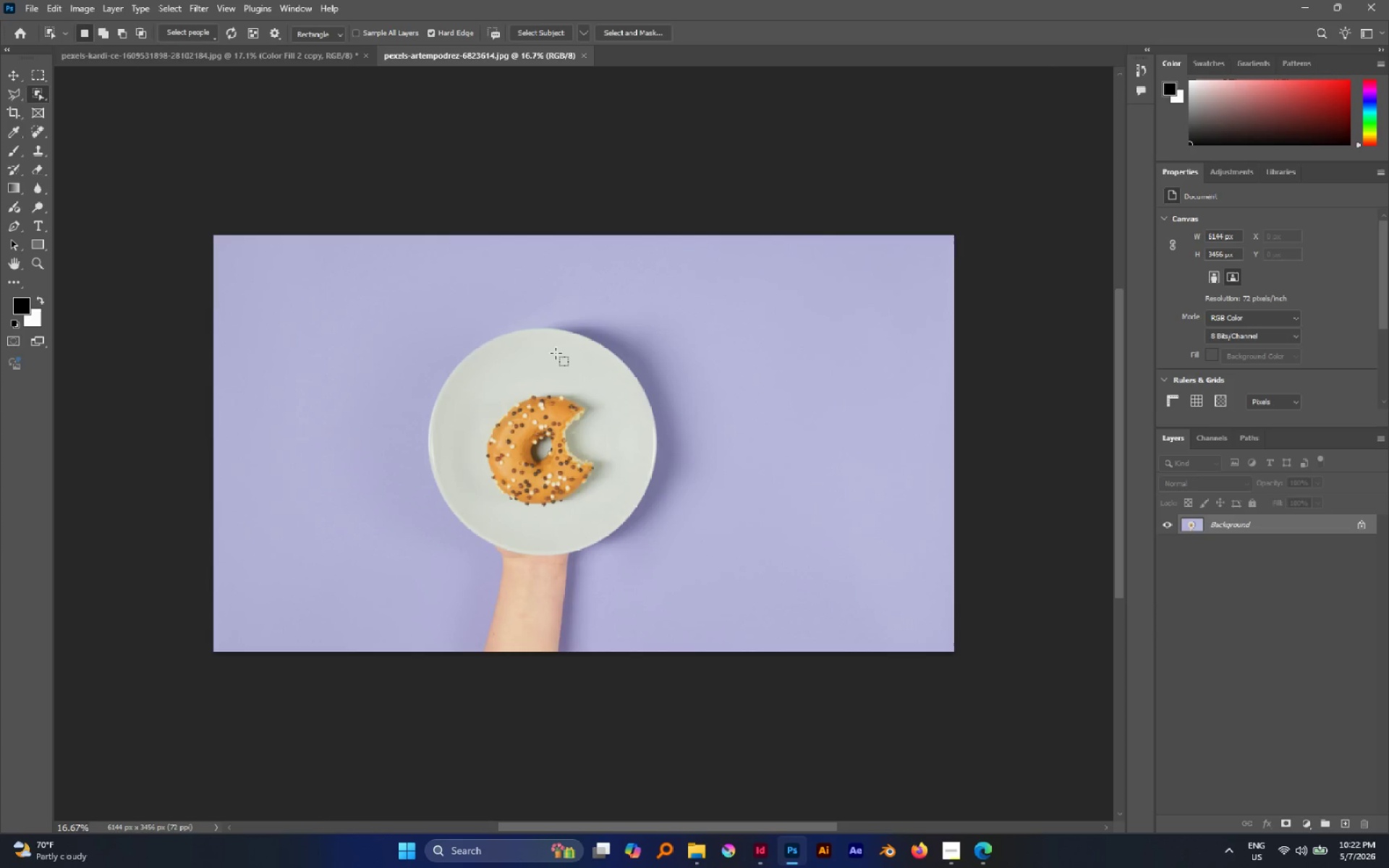 
left_click([522, 332])
 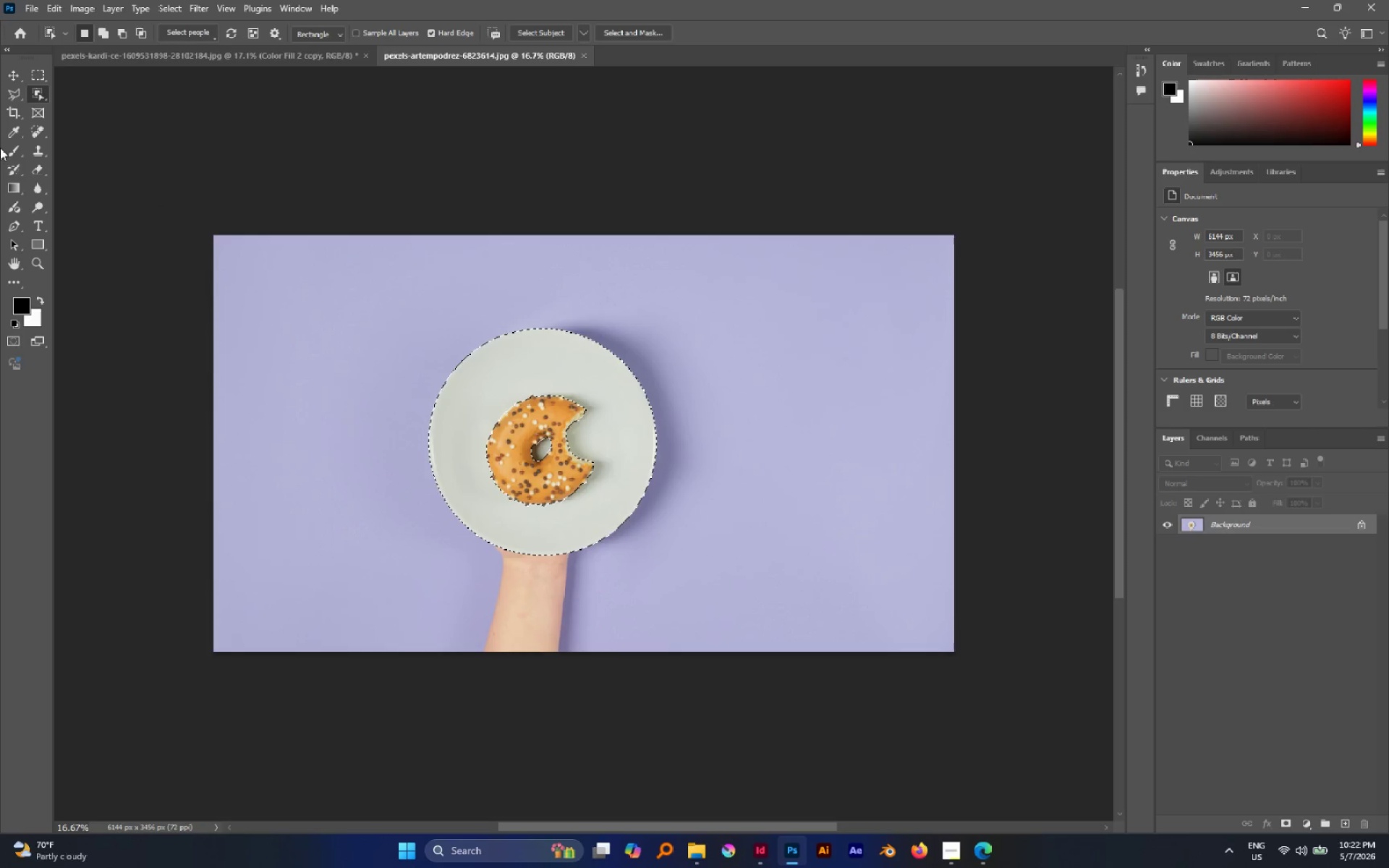 
wait(5.56)
 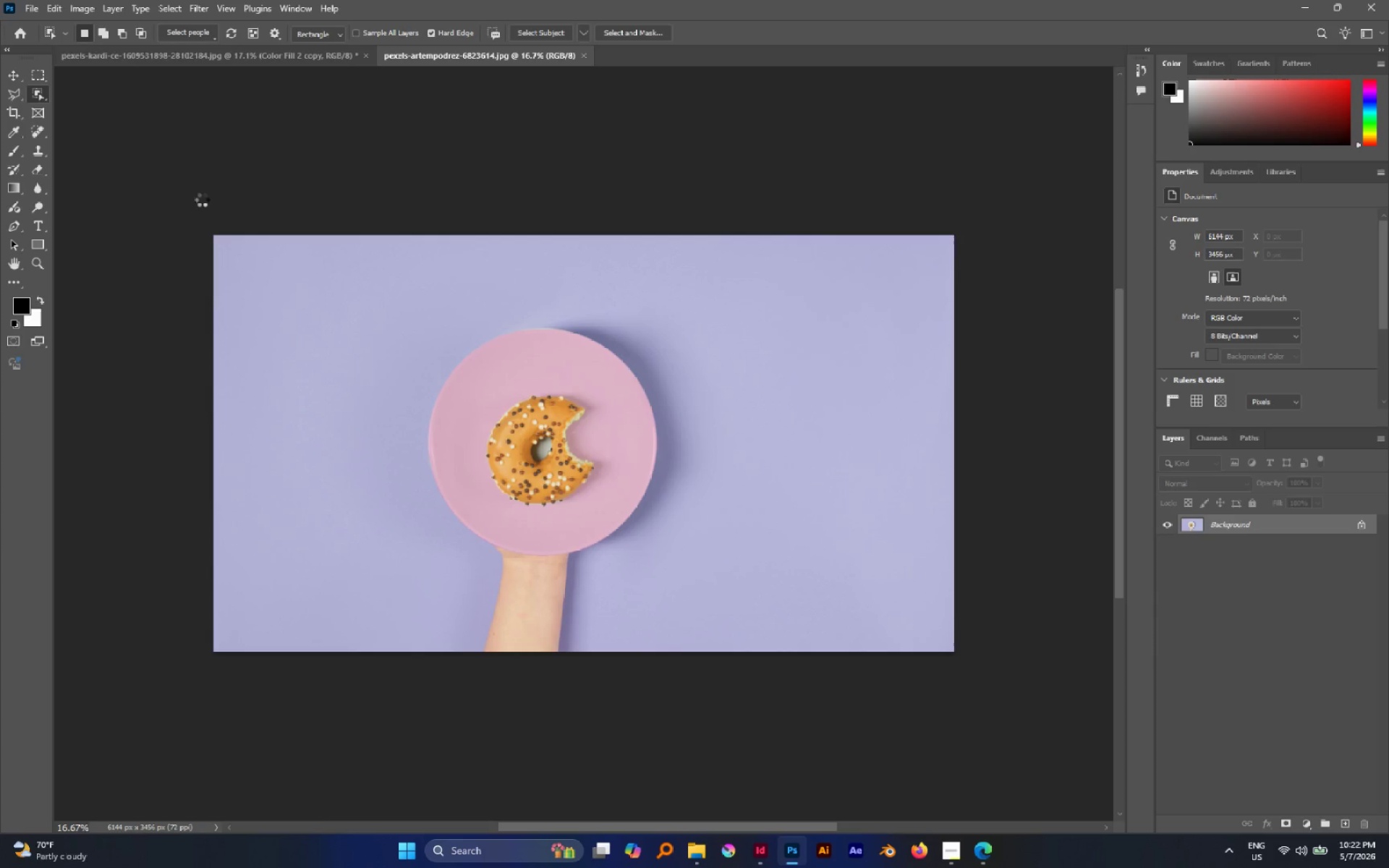 
hold_key(key=ShiftLeft, duration=4.81)
double_click([480, 387])
 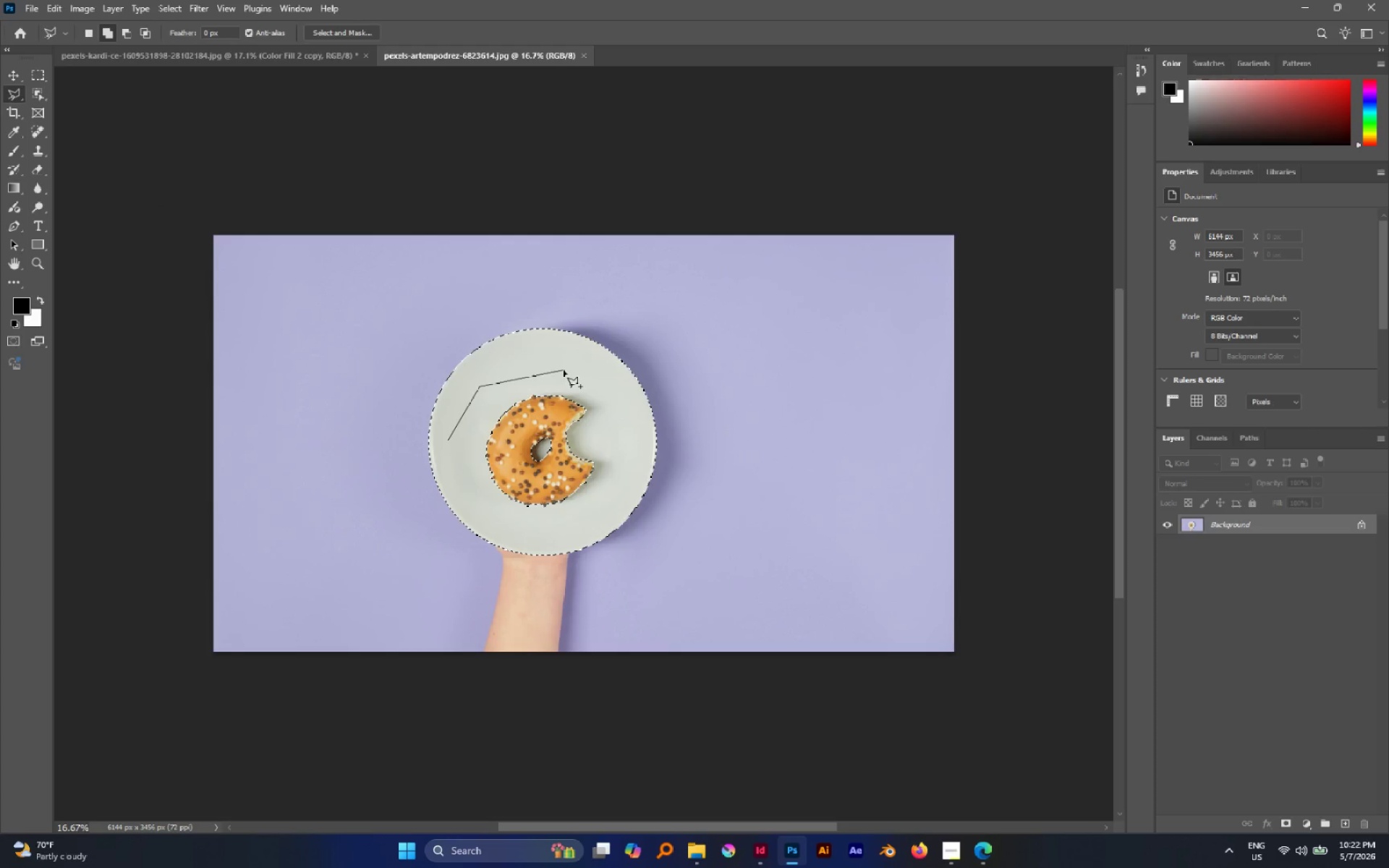 
triple_click([564, 370])
 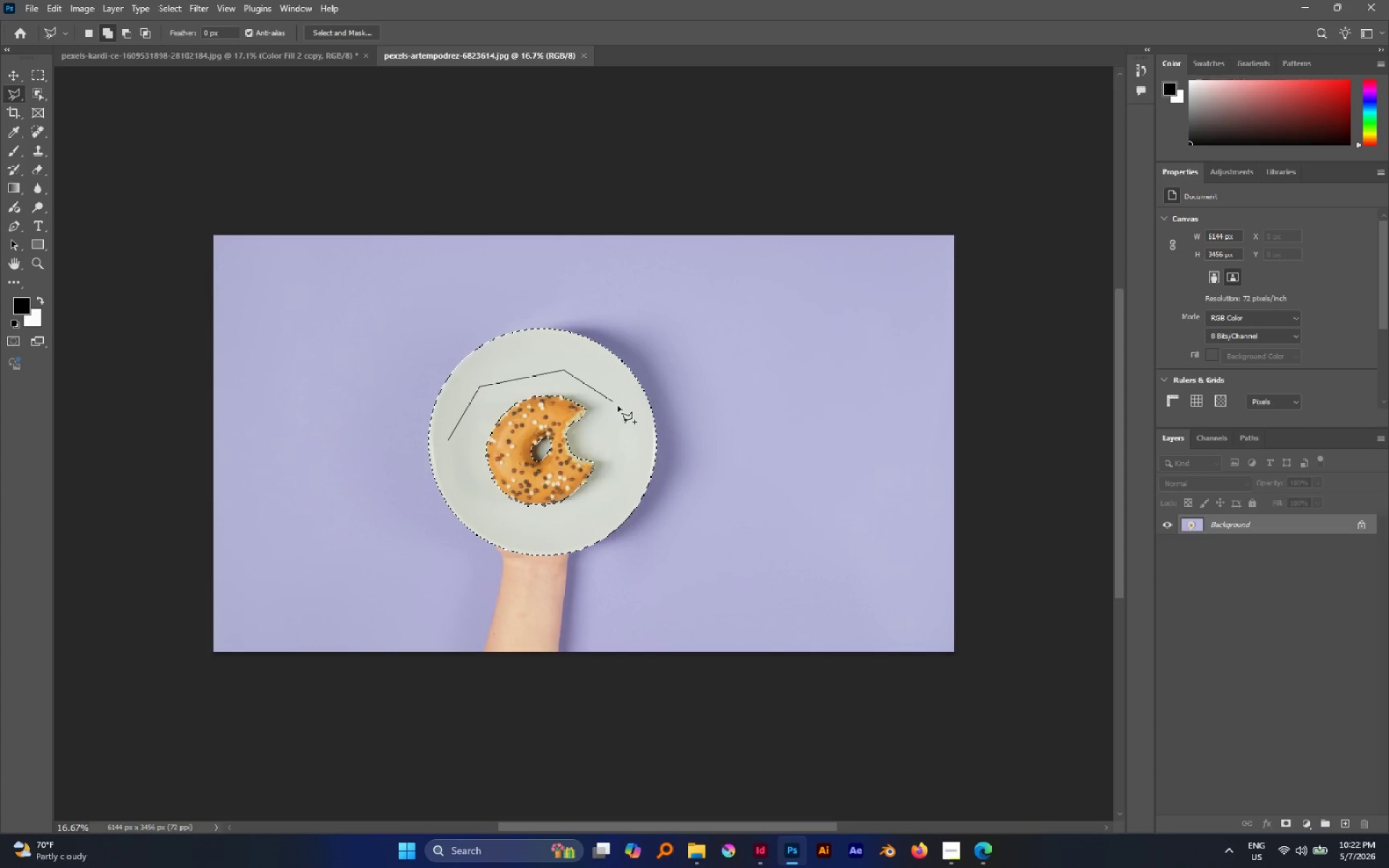 
triple_click([621, 407])
 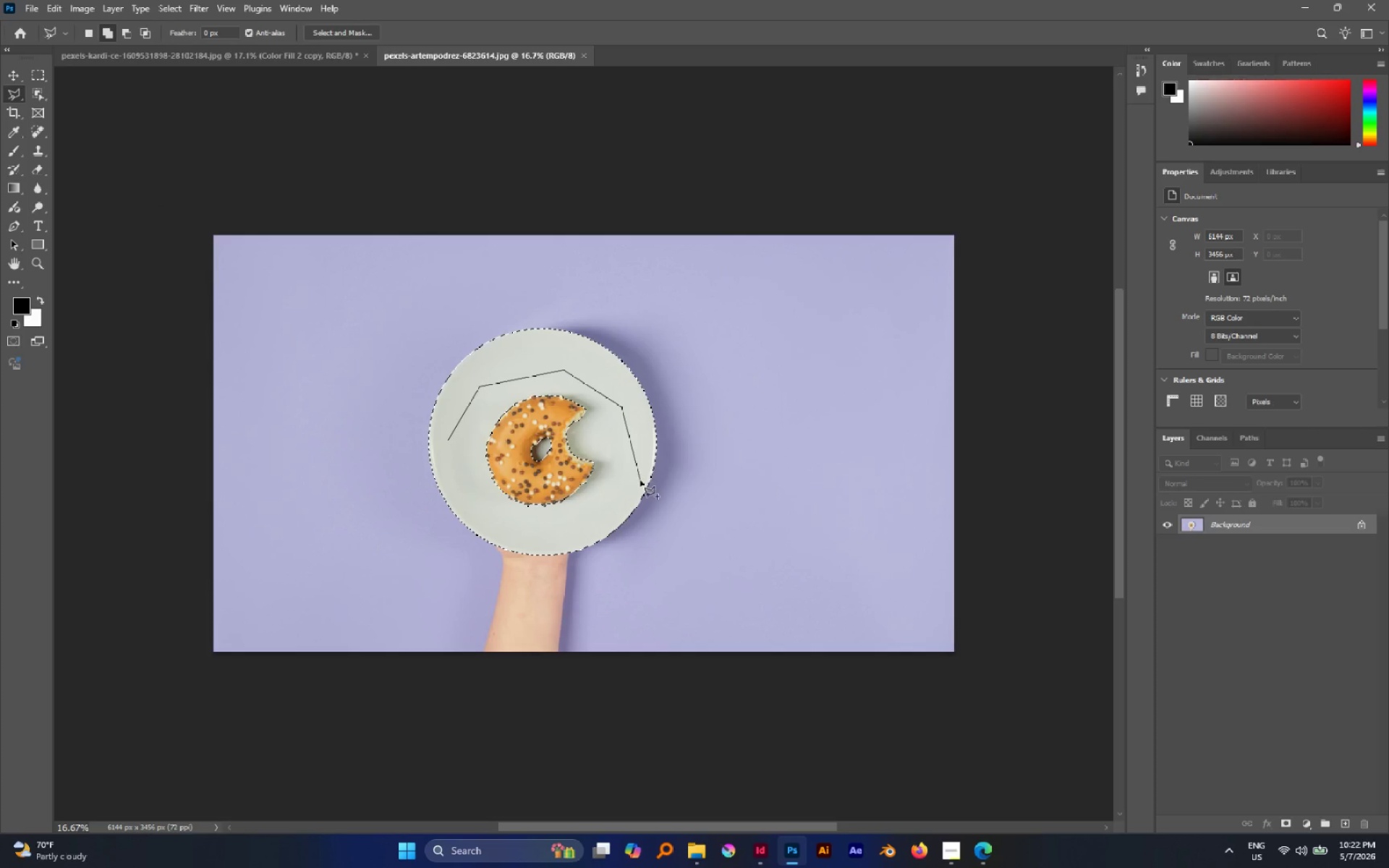 
triple_click([640, 481])
 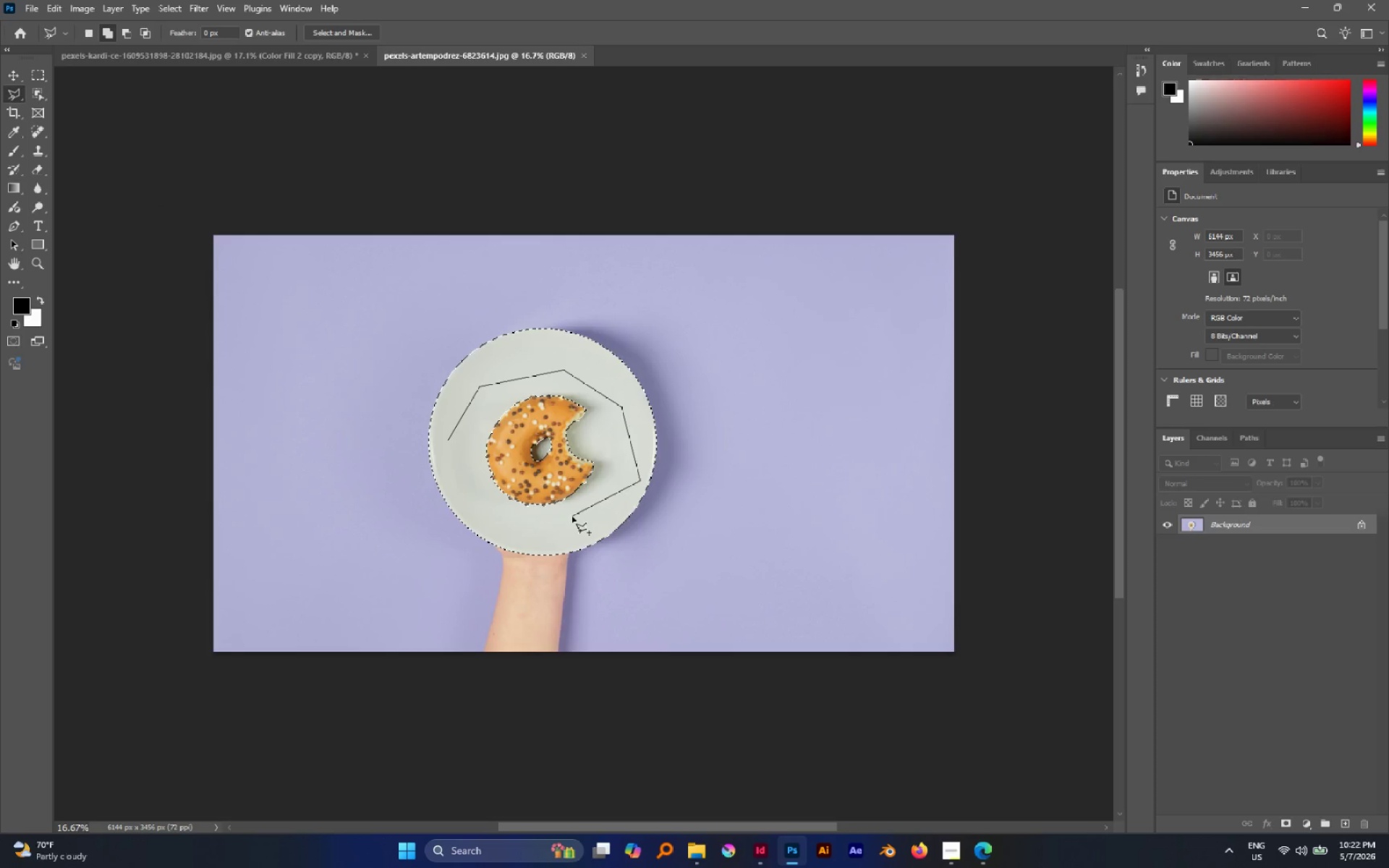 
double_click([487, 516])
 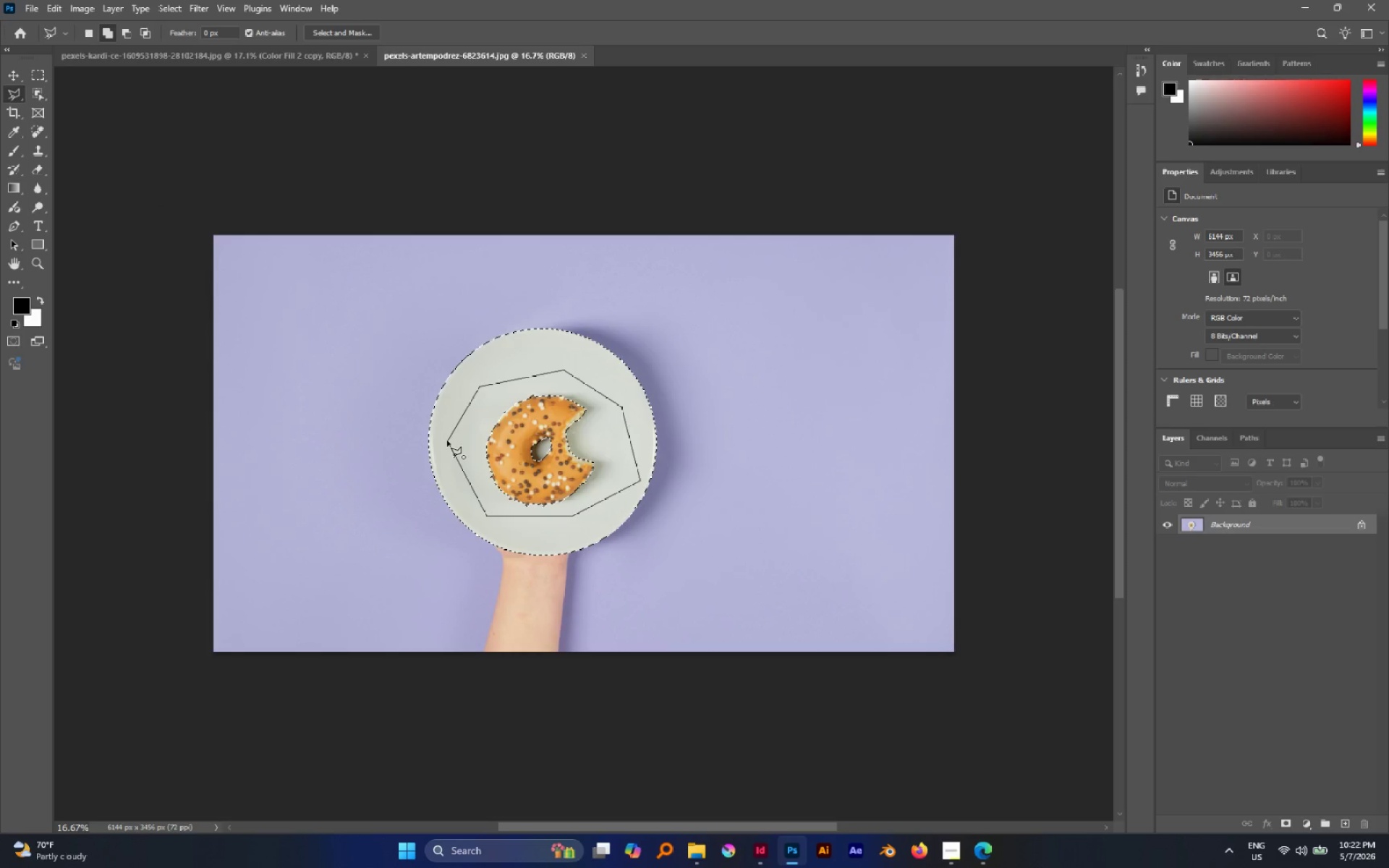 
left_click([447, 441])
 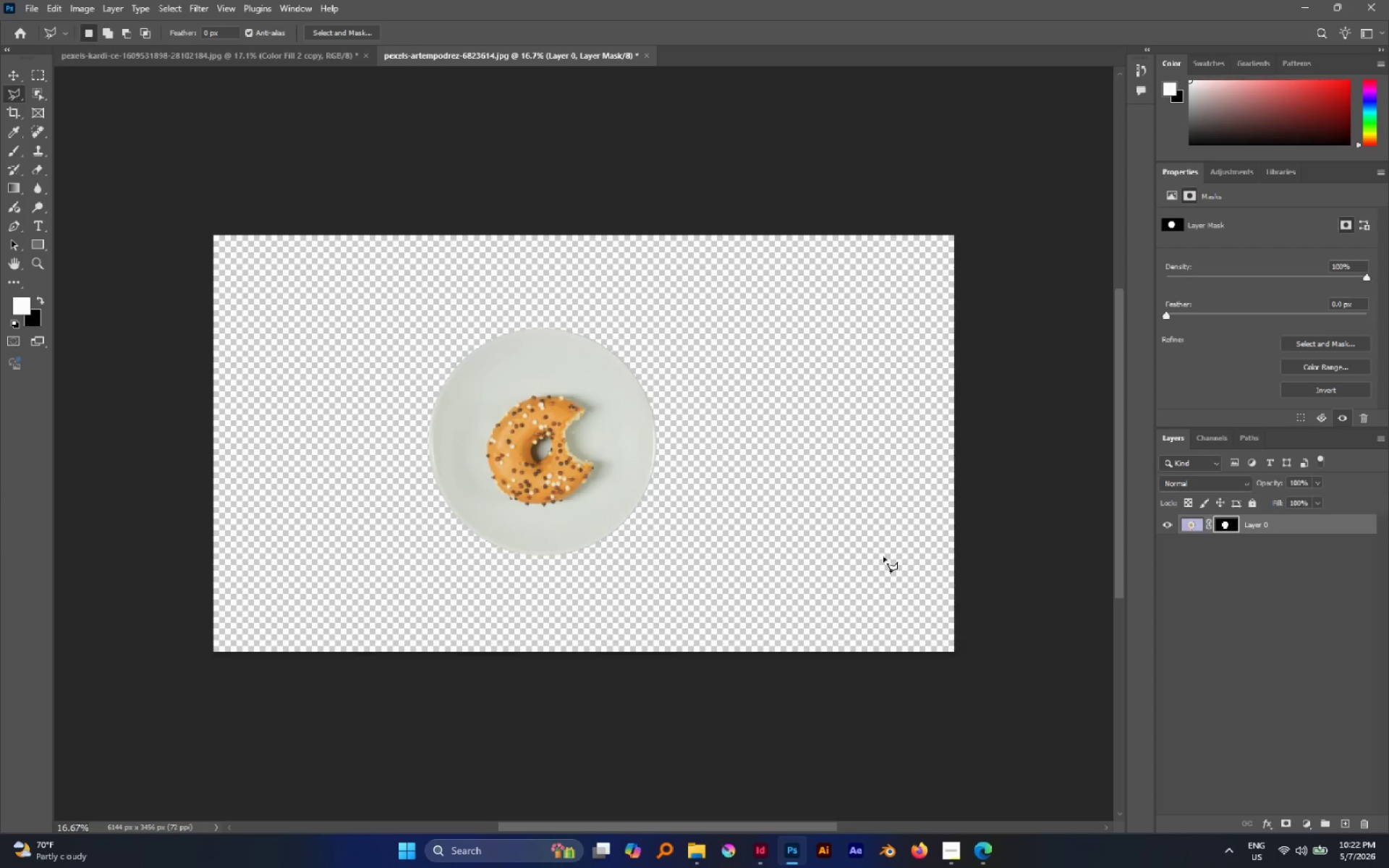 
key(V)
 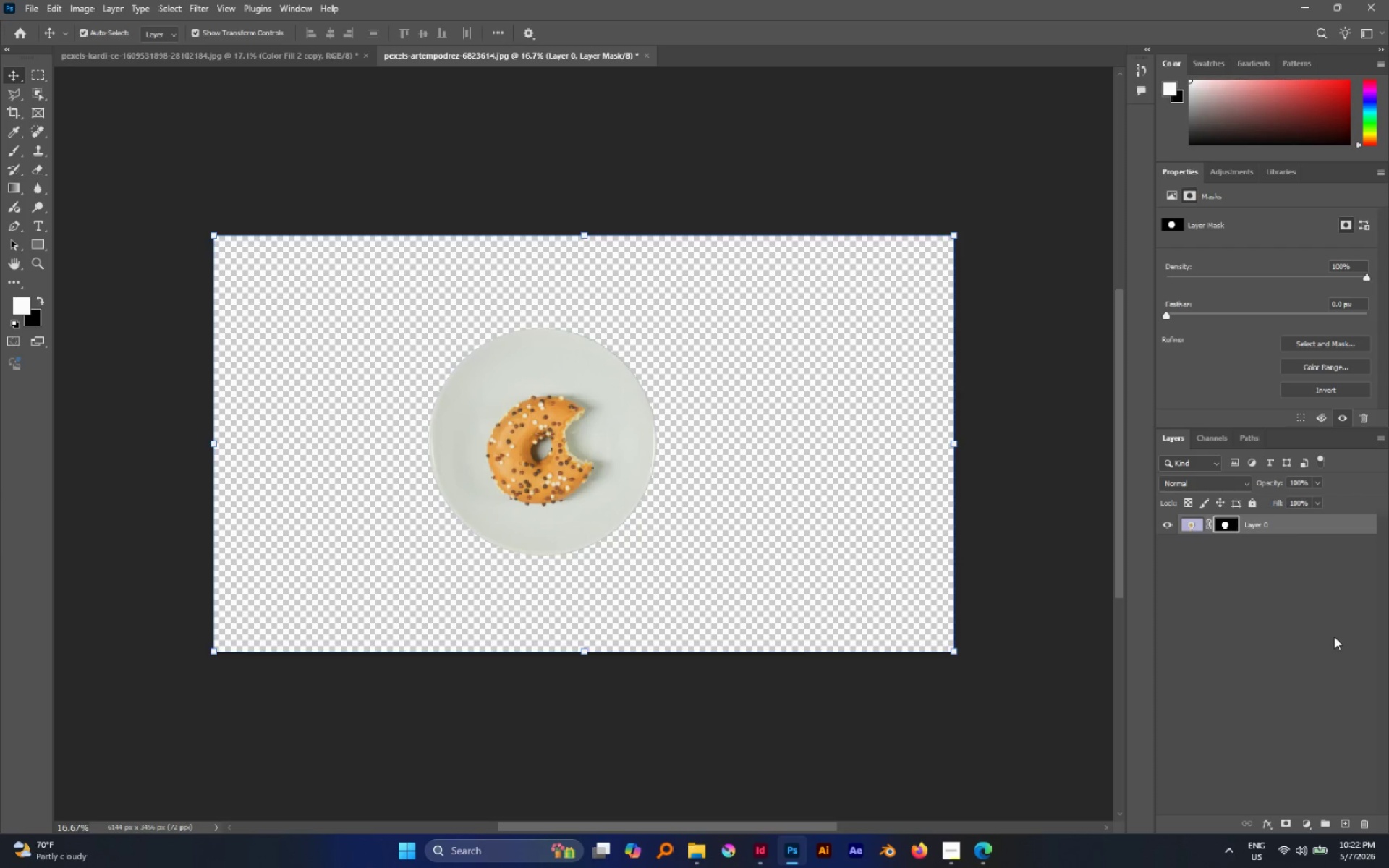 
left_click_drag(start_coordinate=[1289, 529], to_coordinate=[1347, 825])
 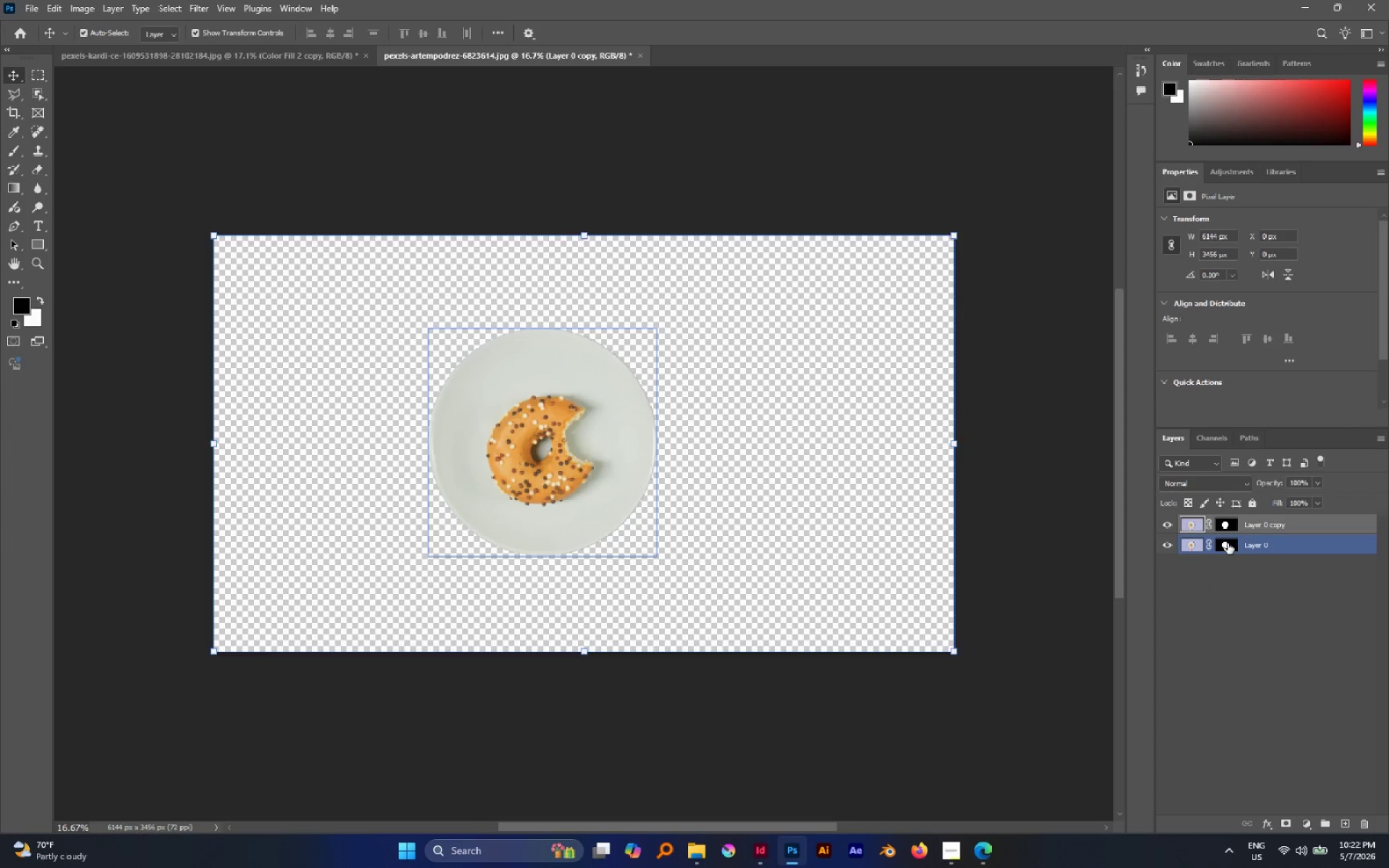 
left_click([1228, 543])
 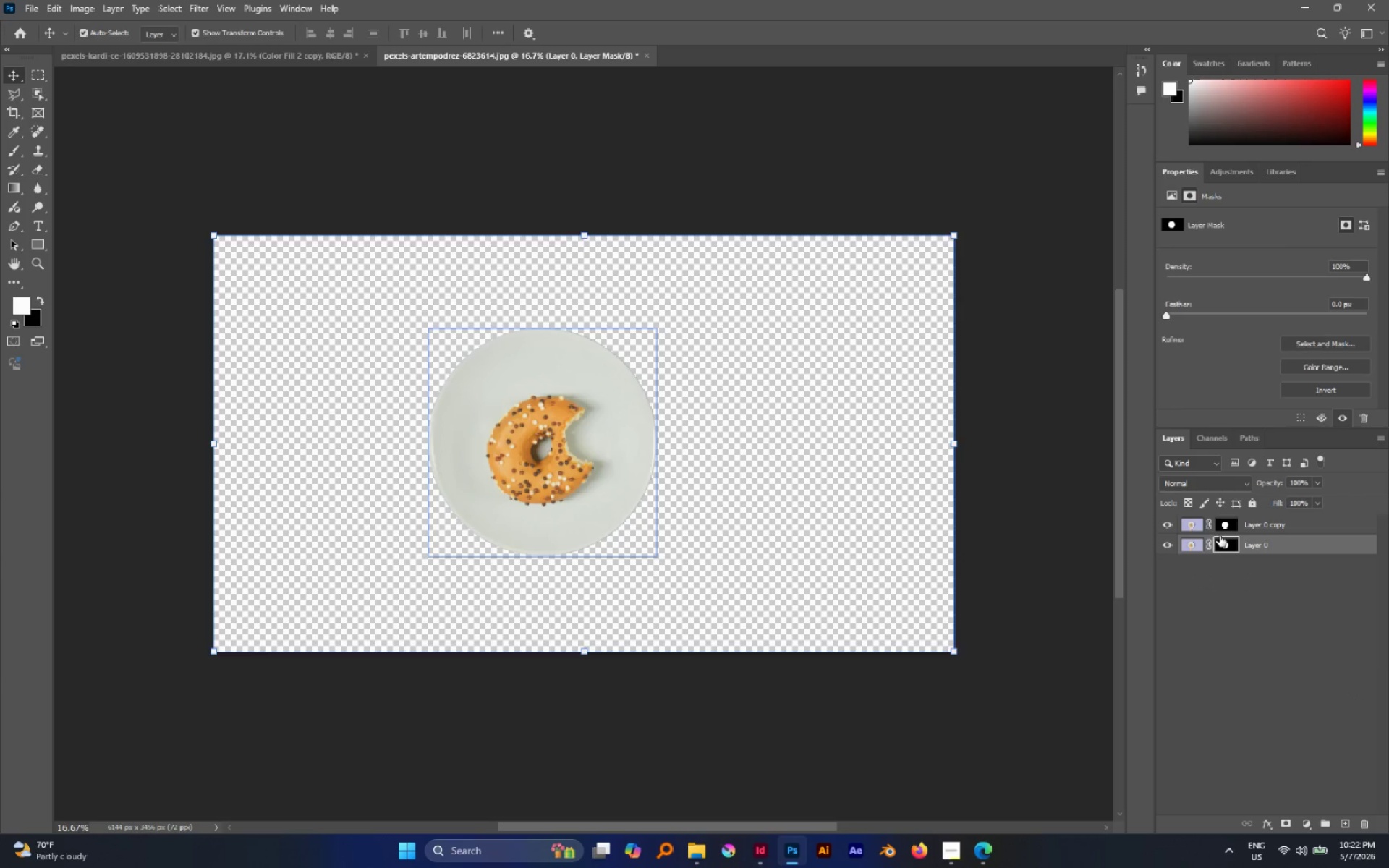 
key(Delete)
 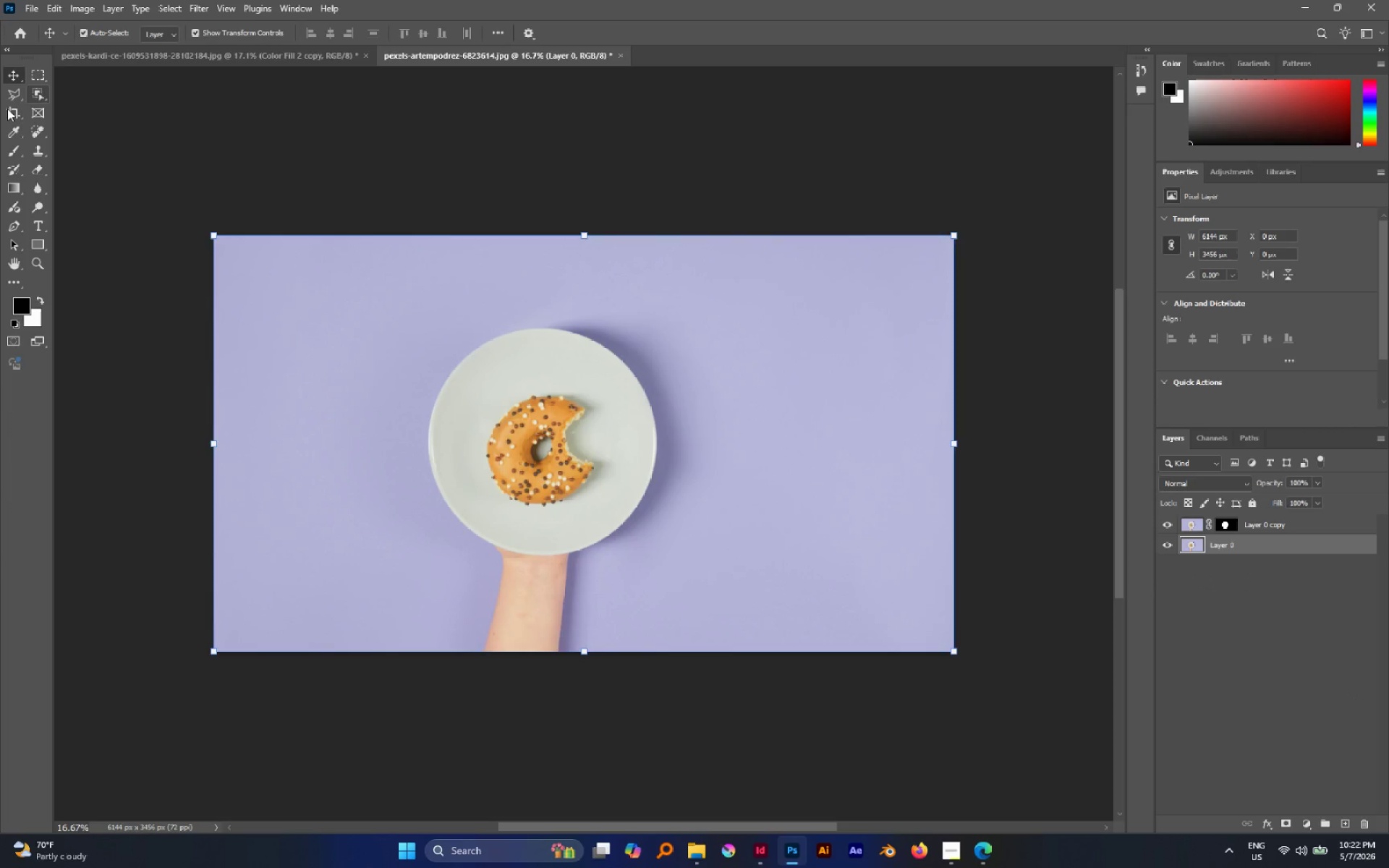 
left_click([19, 93])
 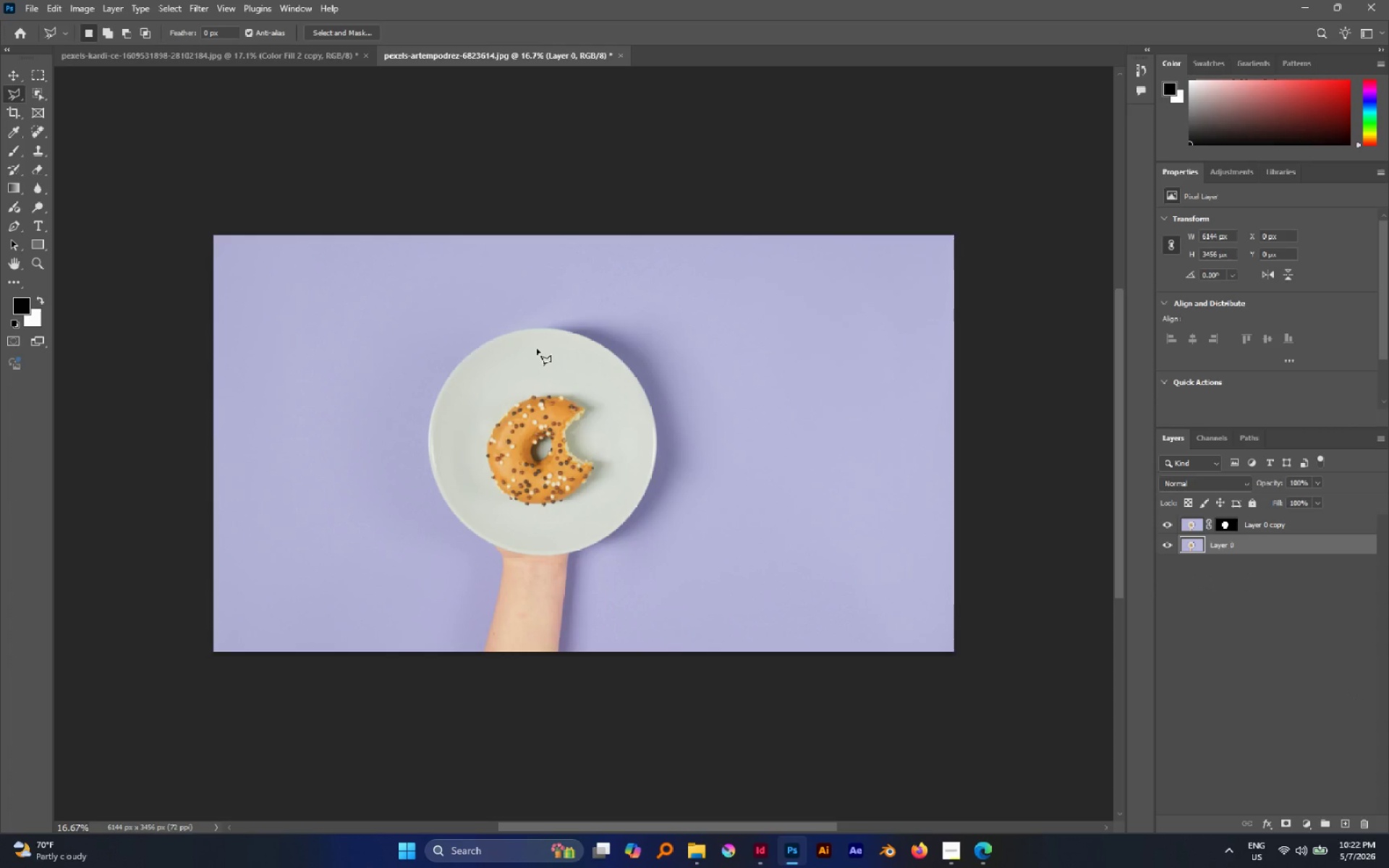 
left_click([532, 352])
 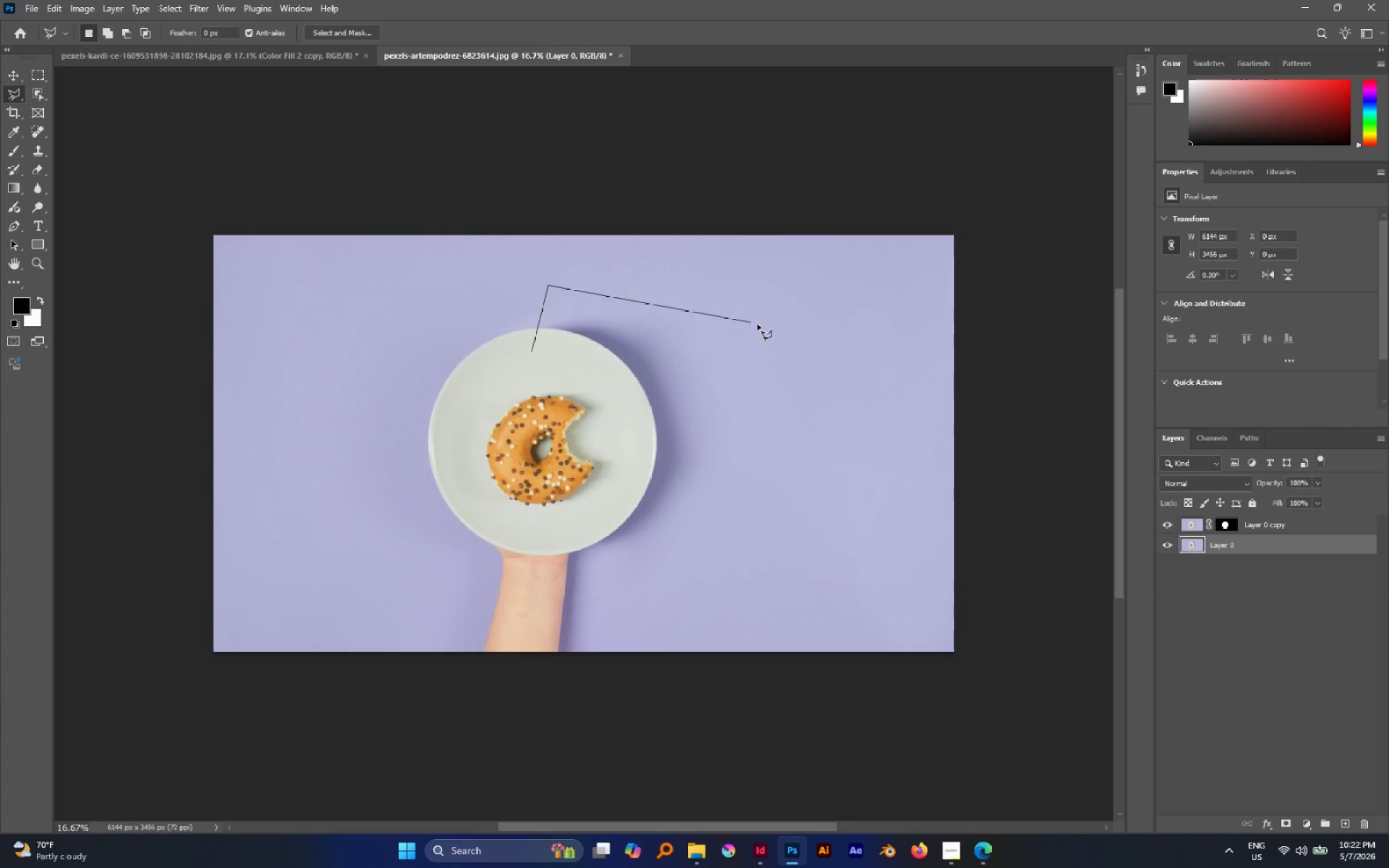 
triple_click([770, 327])
 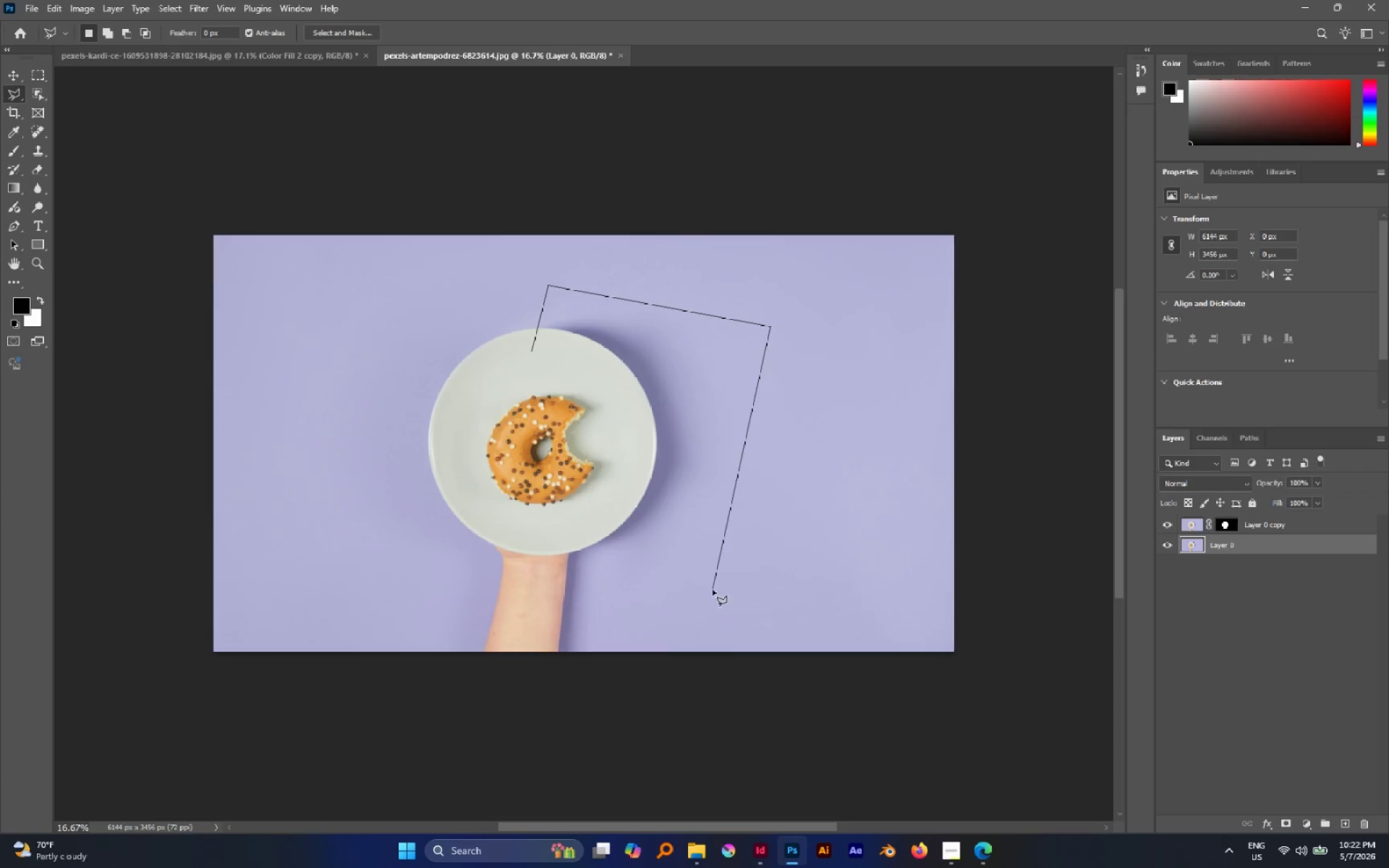 
triple_click([713, 590])
 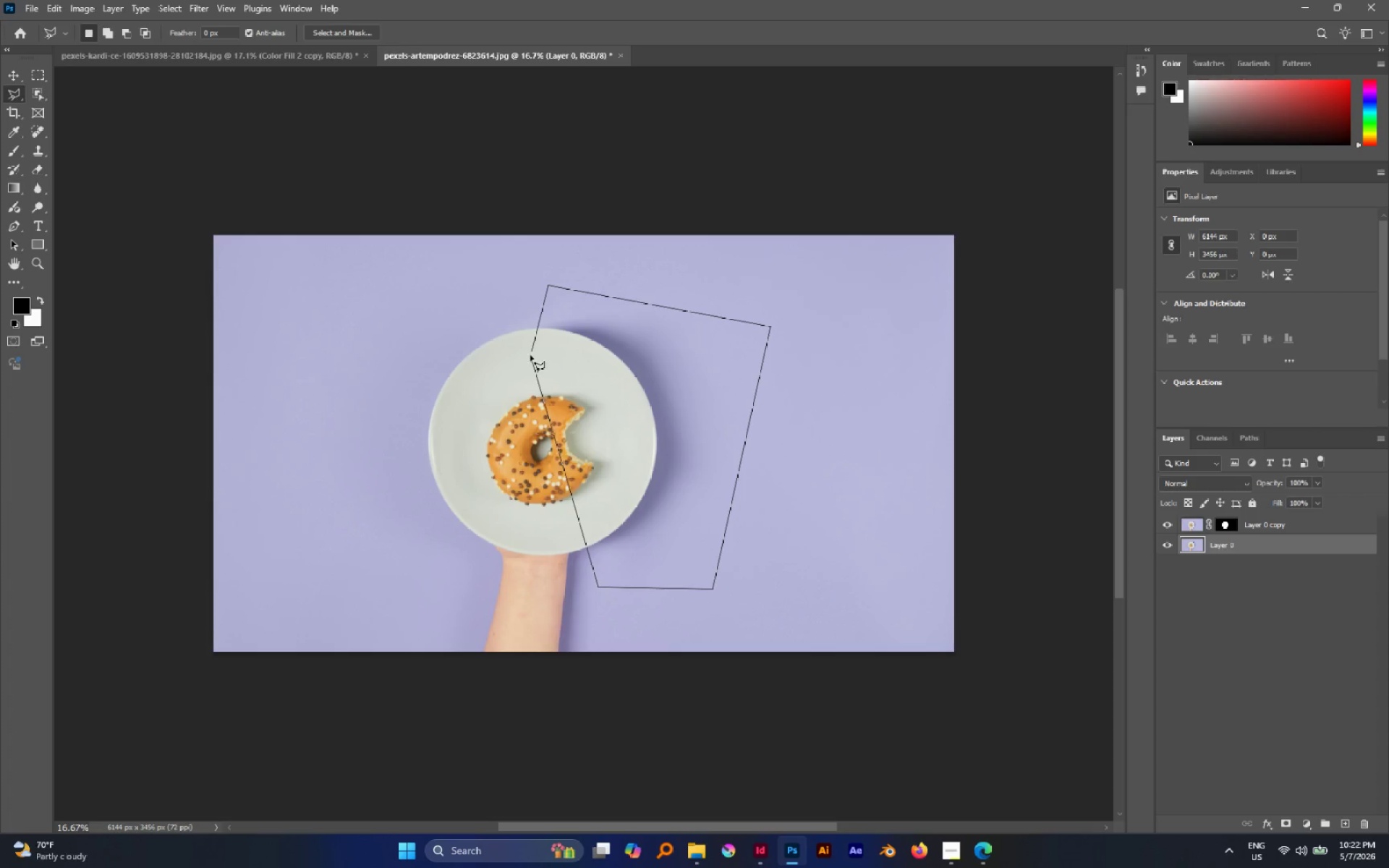 
left_click([530, 352])
 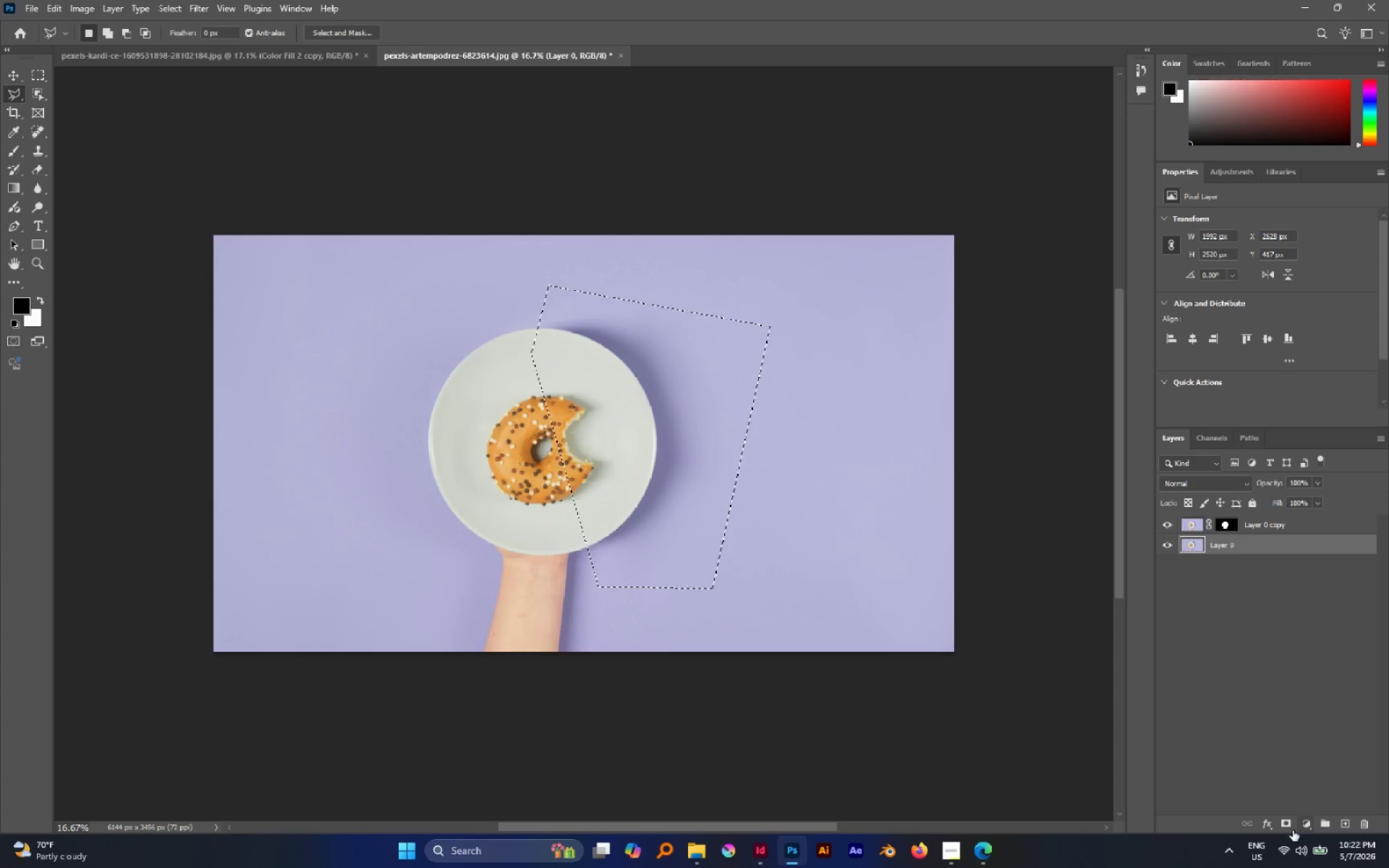 
left_click([1289, 827])
 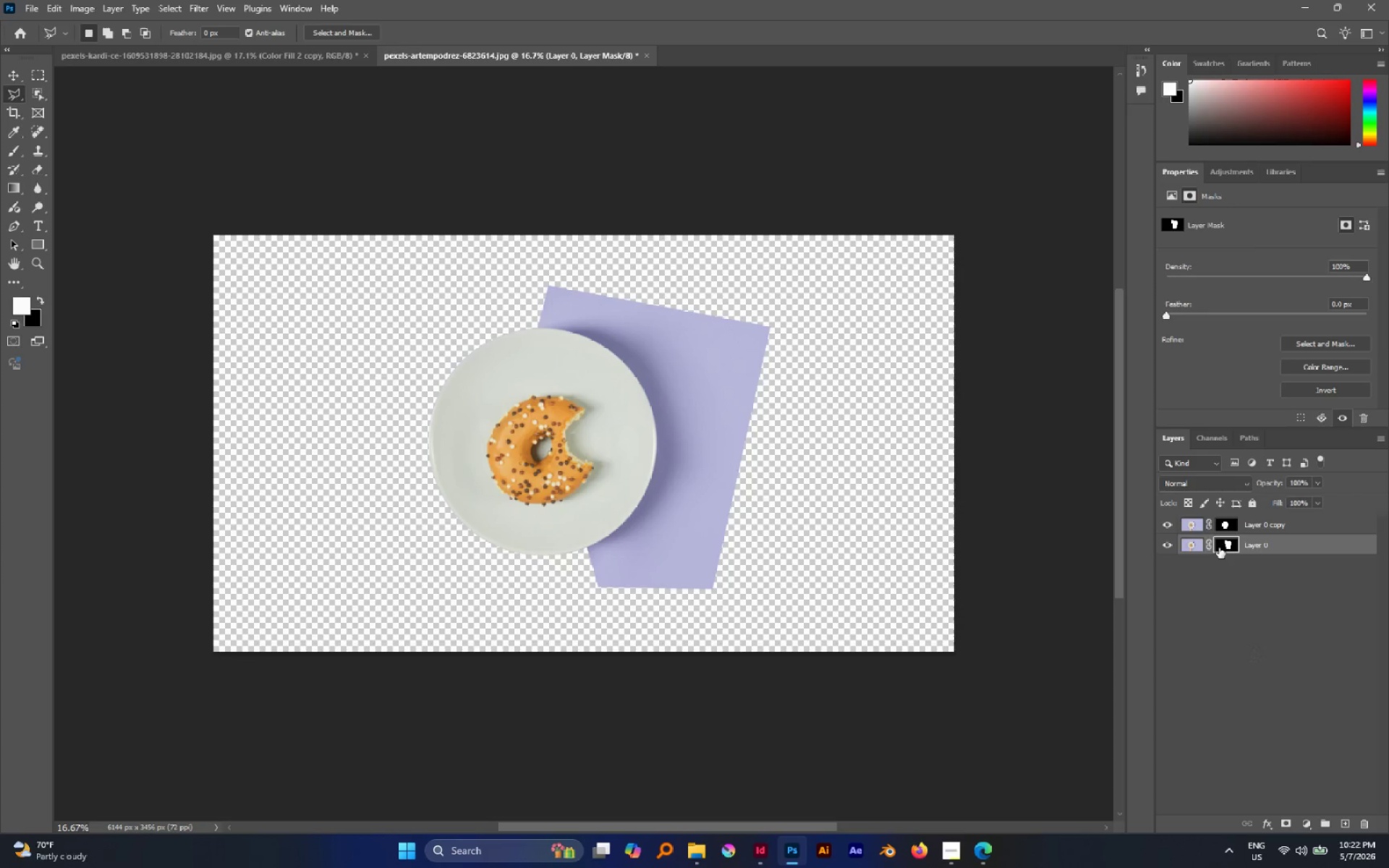 
hold_key(key=ControlLeft, duration=1.5)
 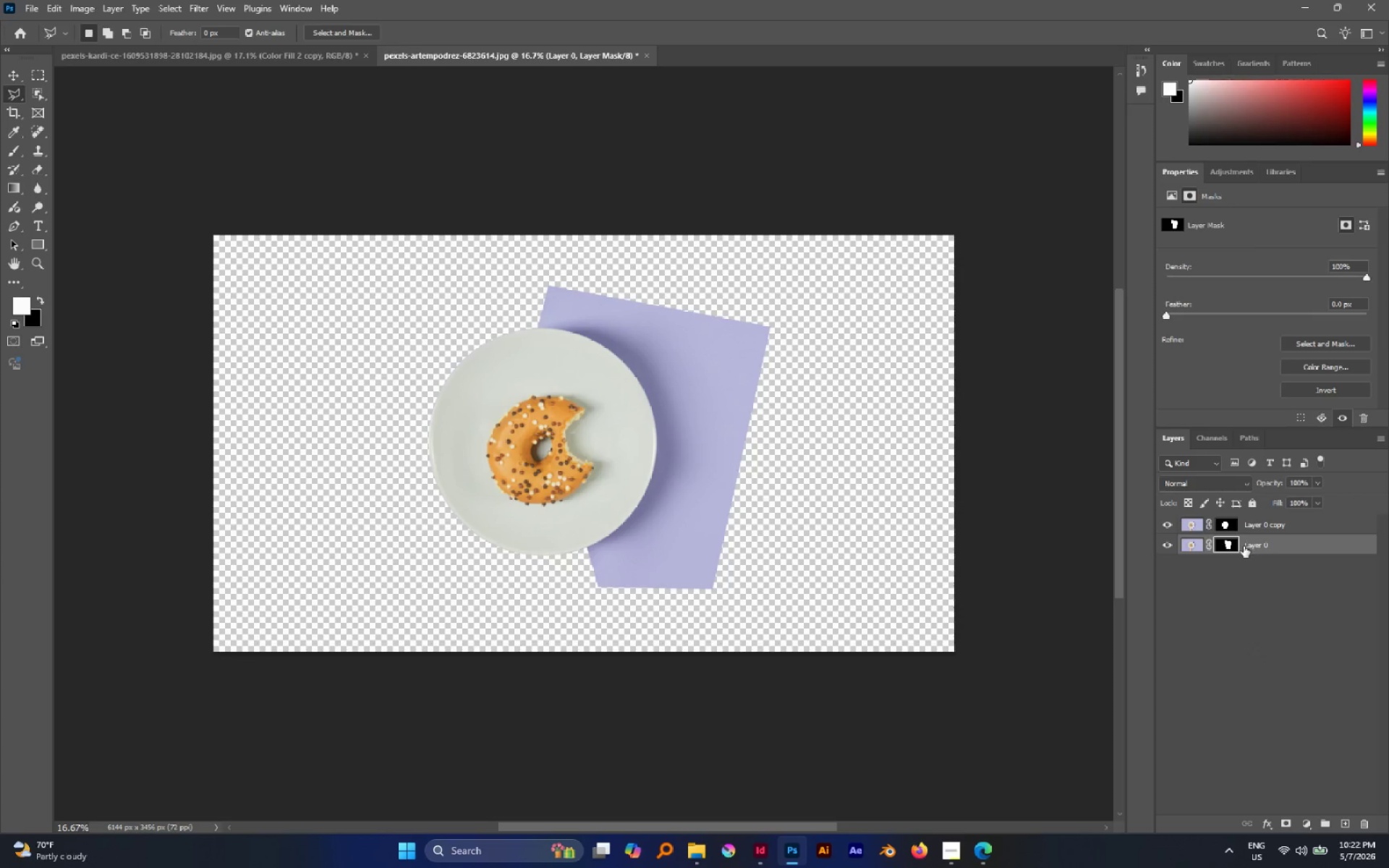 
right_click([1226, 548])
 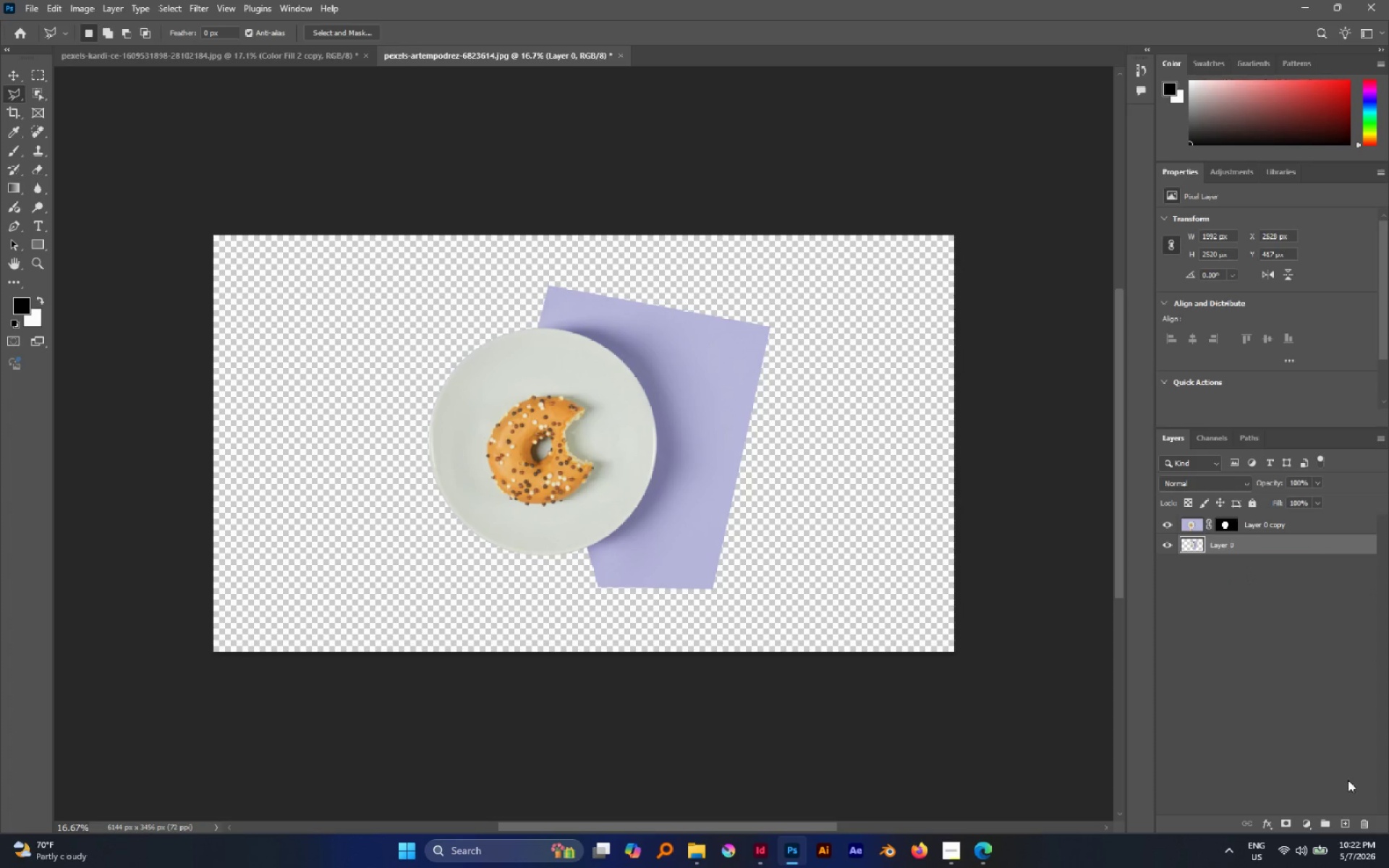 
left_click([1309, 822])
 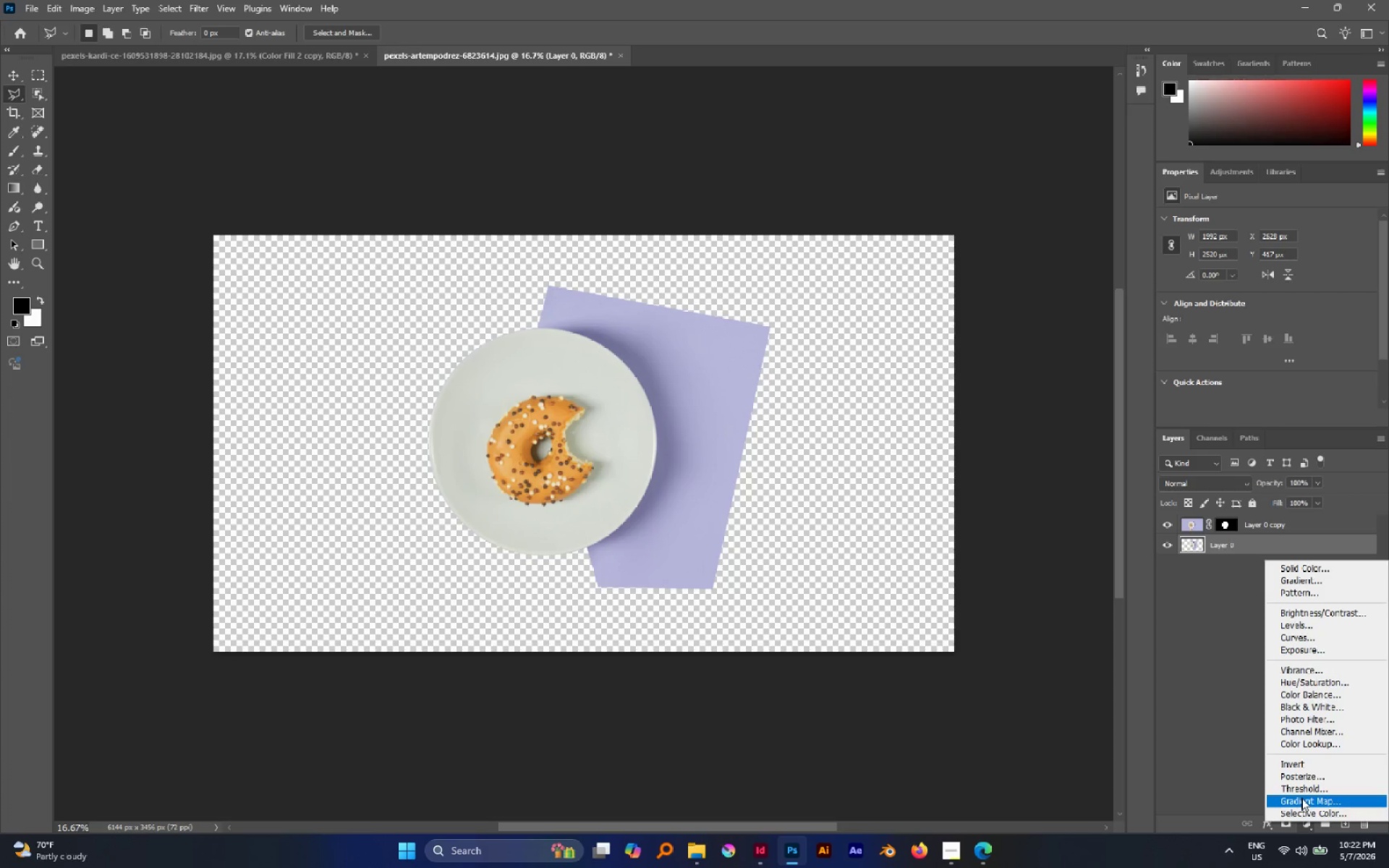 
left_click([1303, 799])
 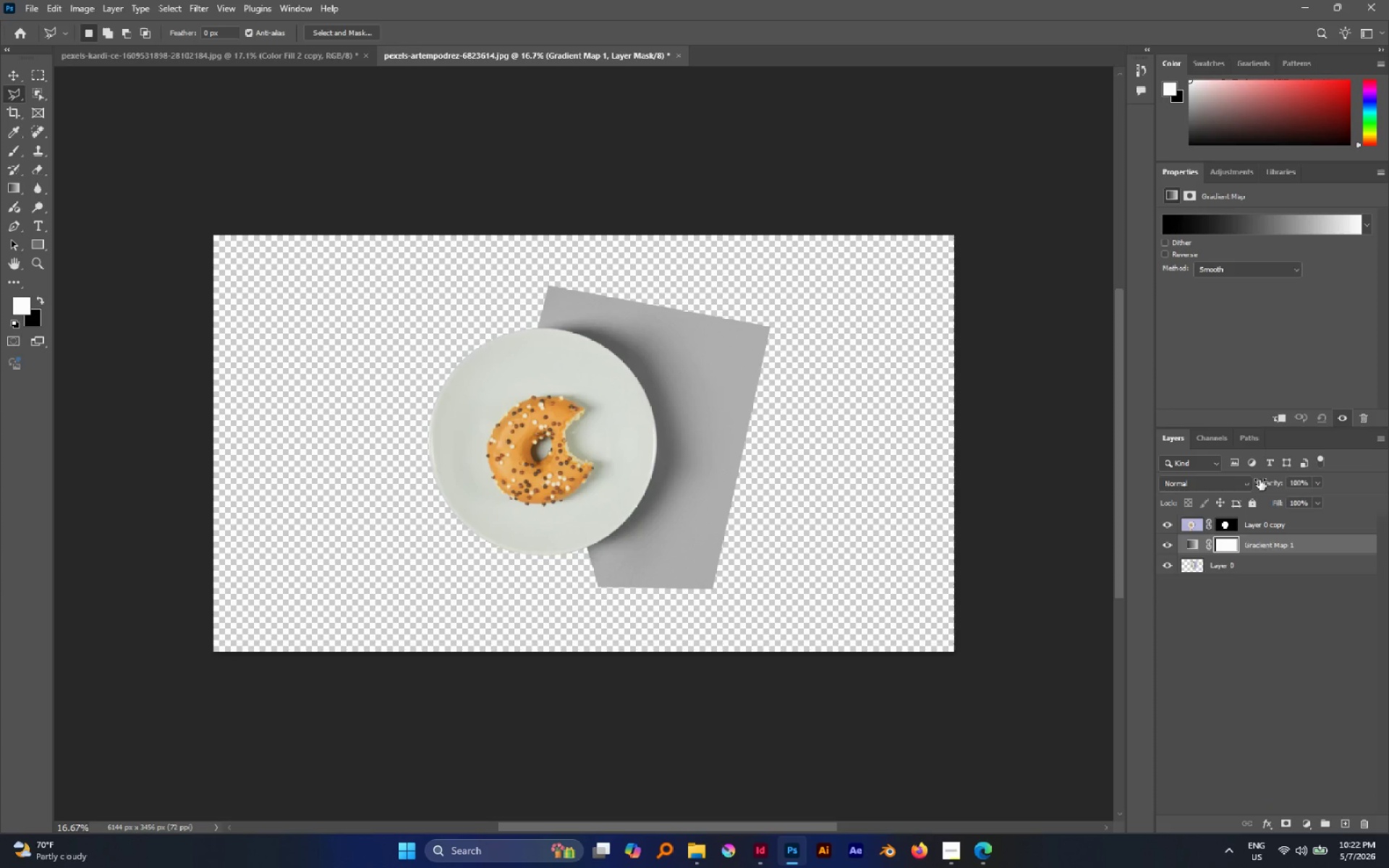 
hold_key(key=ShiftLeft, duration=1.22)
left_click([1250, 571])
 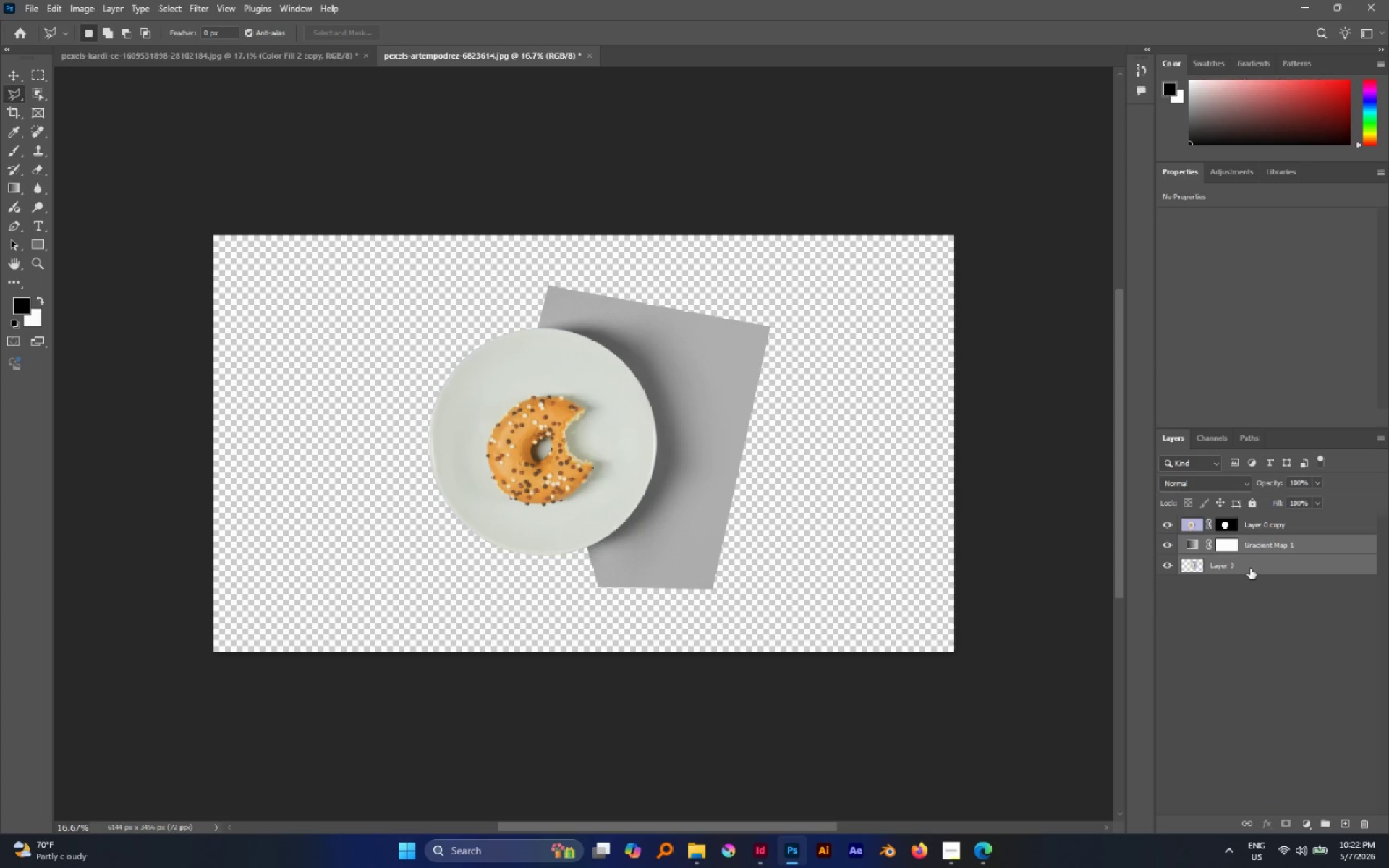 
key(Control+E)
 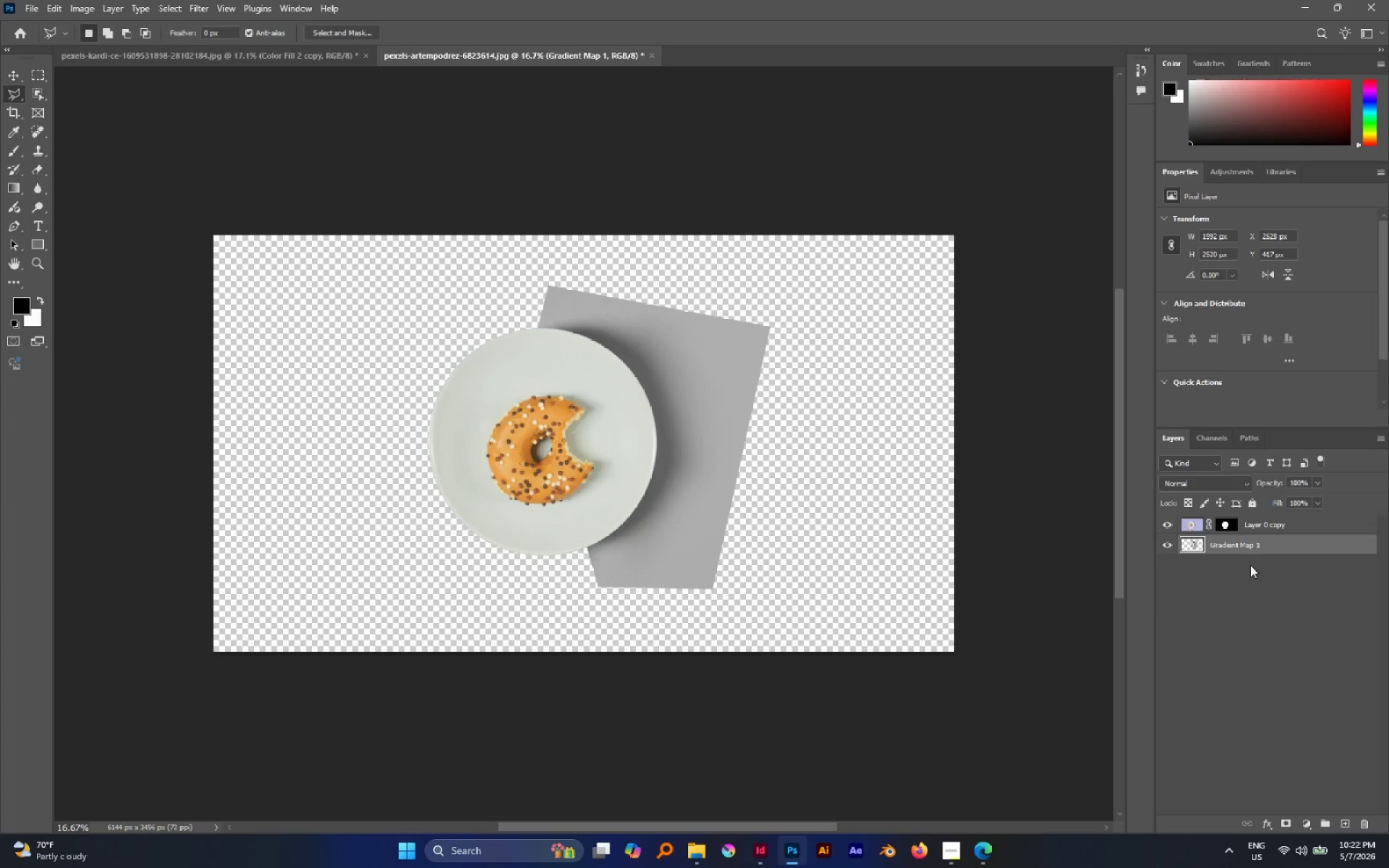 
key(Control+L)
 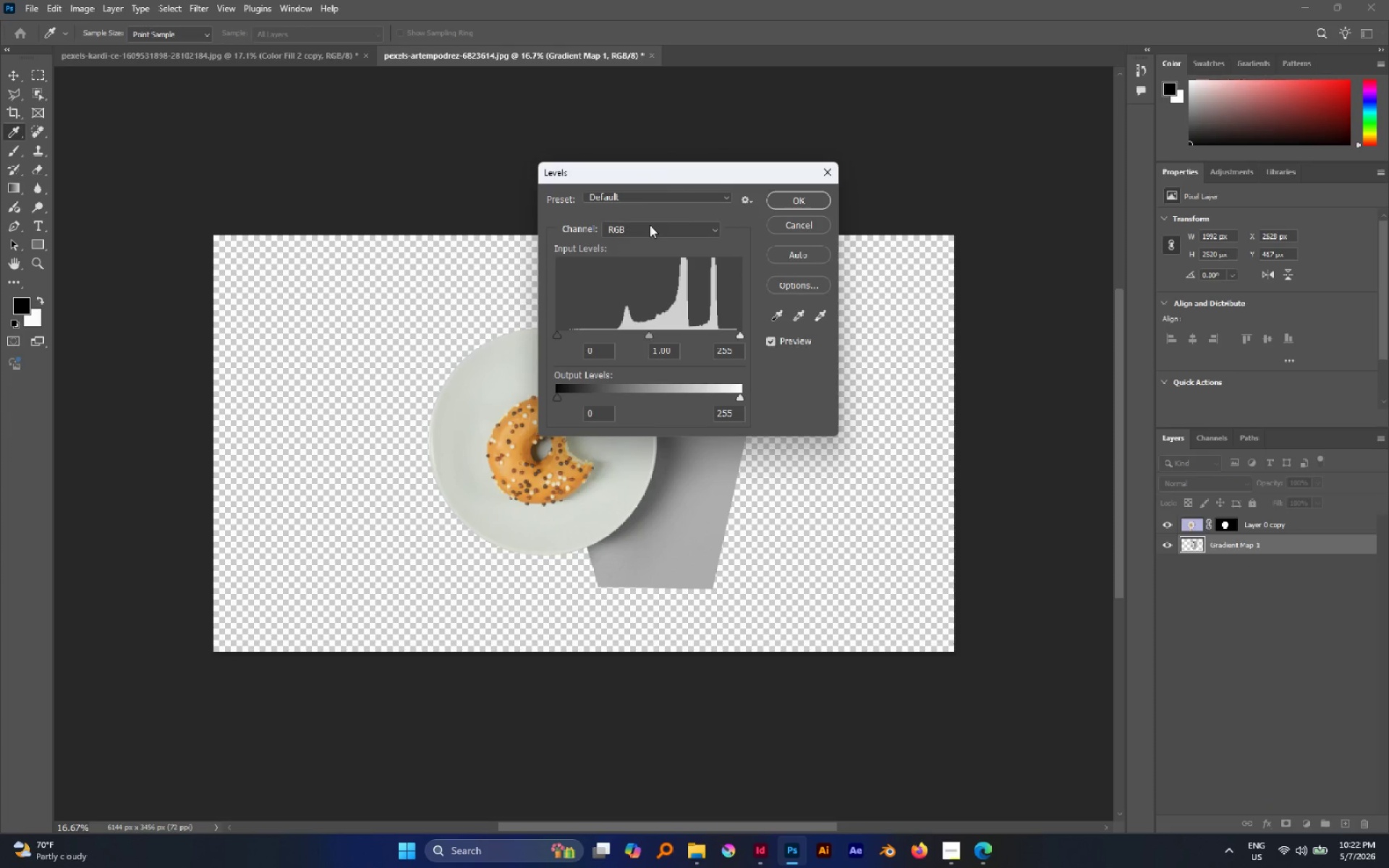 
left_click_drag(start_coordinate=[629, 173], to_coordinate=[987, 184])
 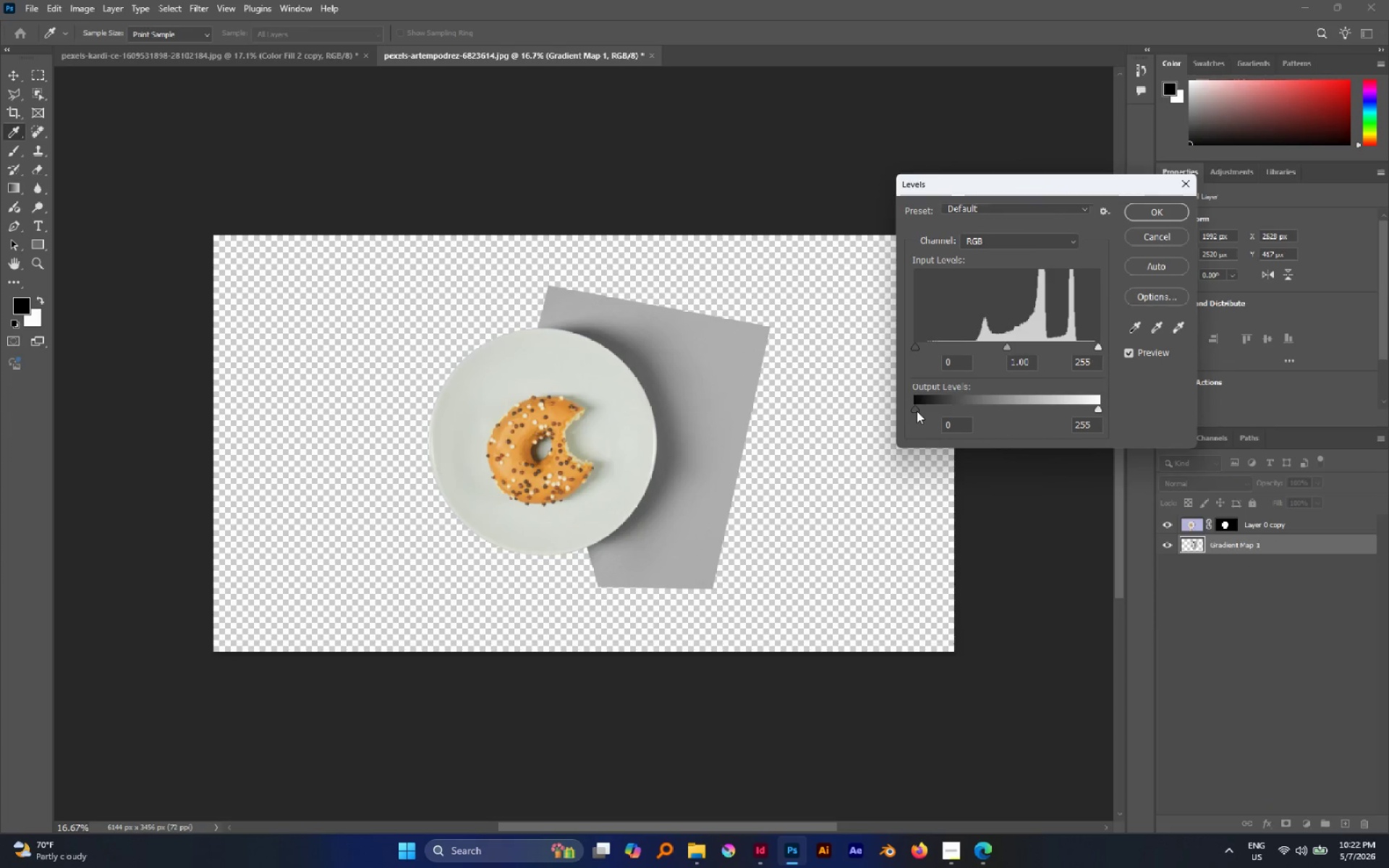 
left_click_drag(start_coordinate=[917, 411], to_coordinate=[870, 410])
 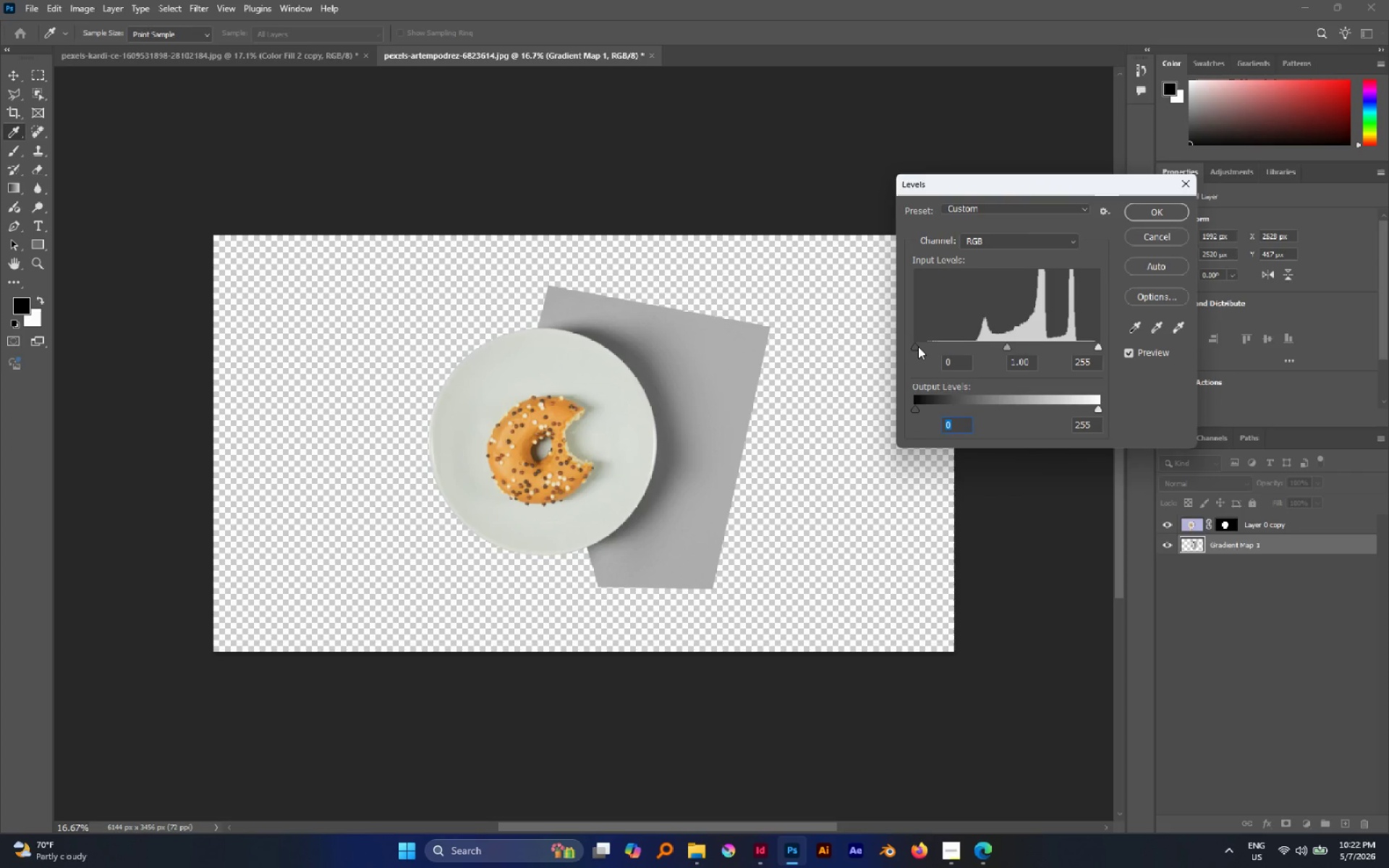 
left_click_drag(start_coordinate=[912, 349], to_coordinate=[967, 352])
 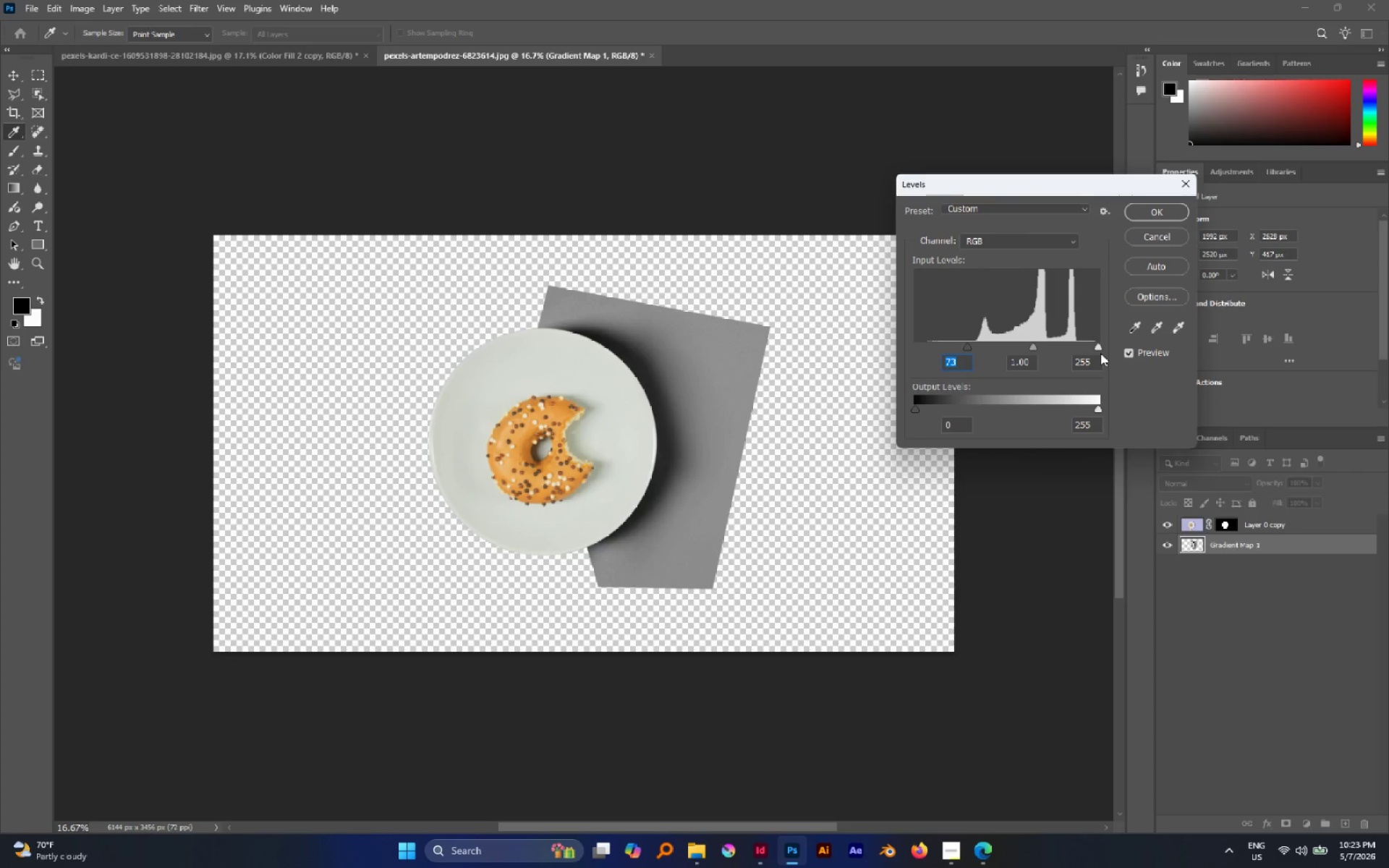 
left_click_drag(start_coordinate=[1099, 350], to_coordinate=[1076, 349])
 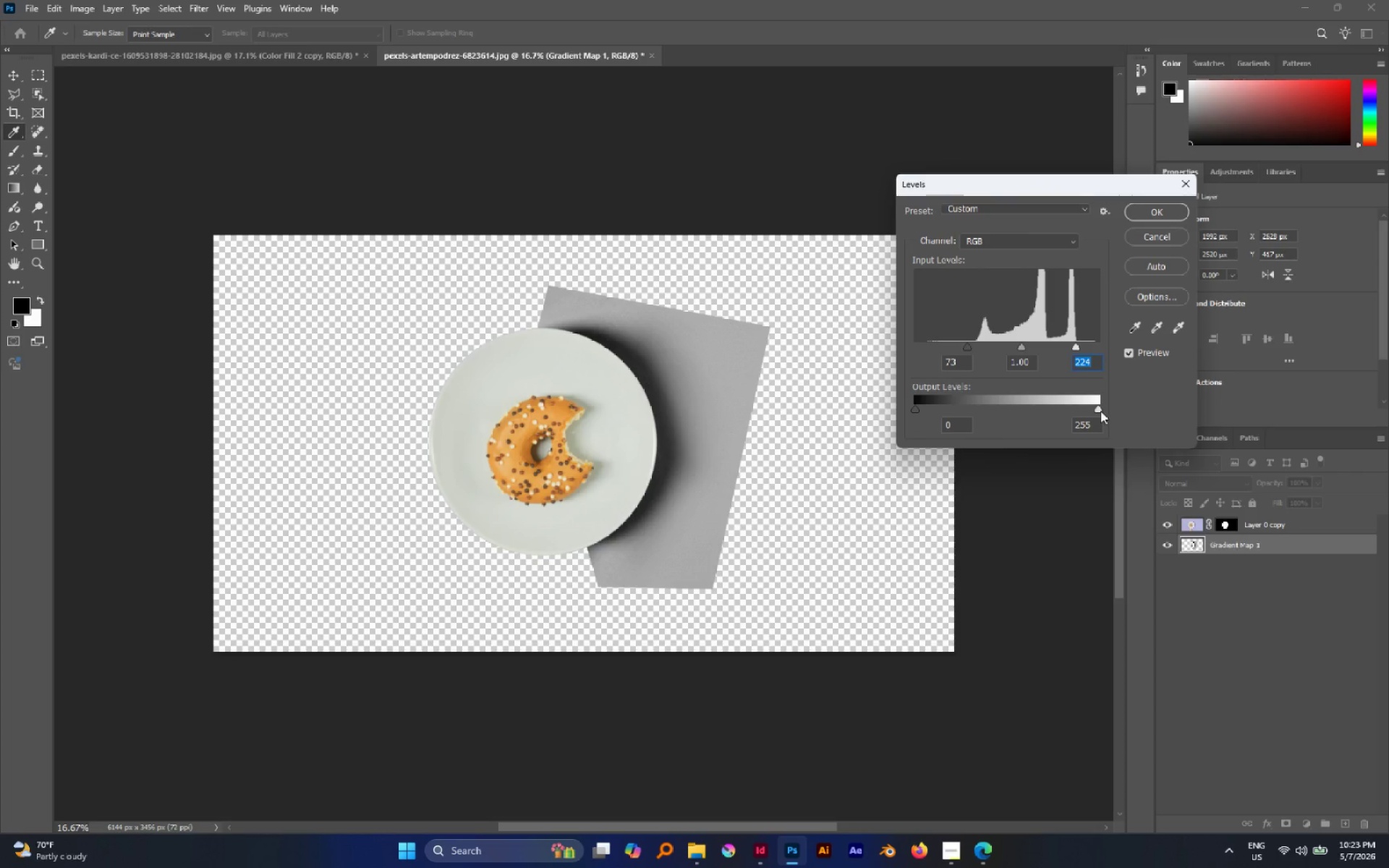 
left_click_drag(start_coordinate=[1099, 409], to_coordinate=[1176, 412])
 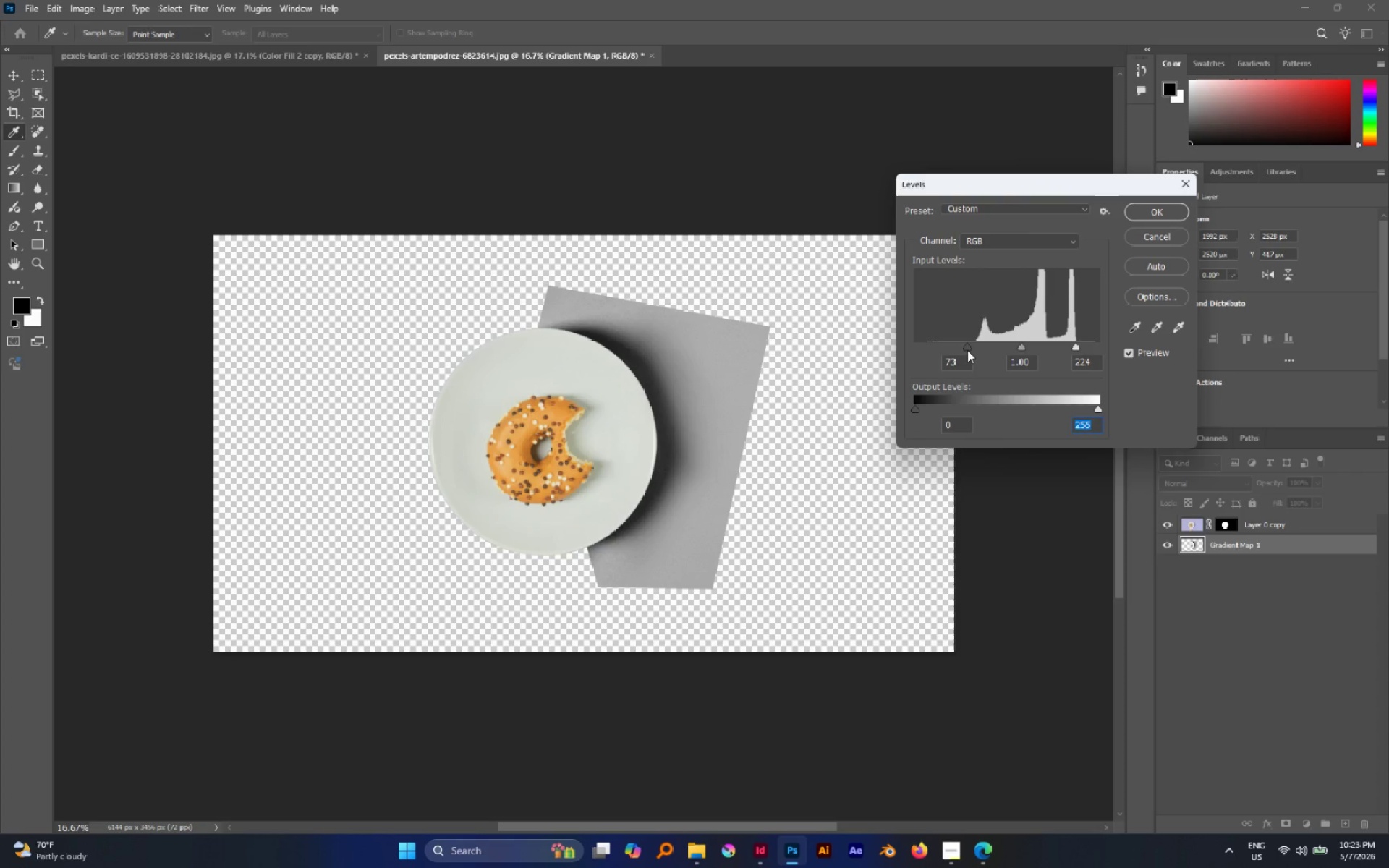 
left_click_drag(start_coordinate=[968, 349], to_coordinate=[974, 349])
 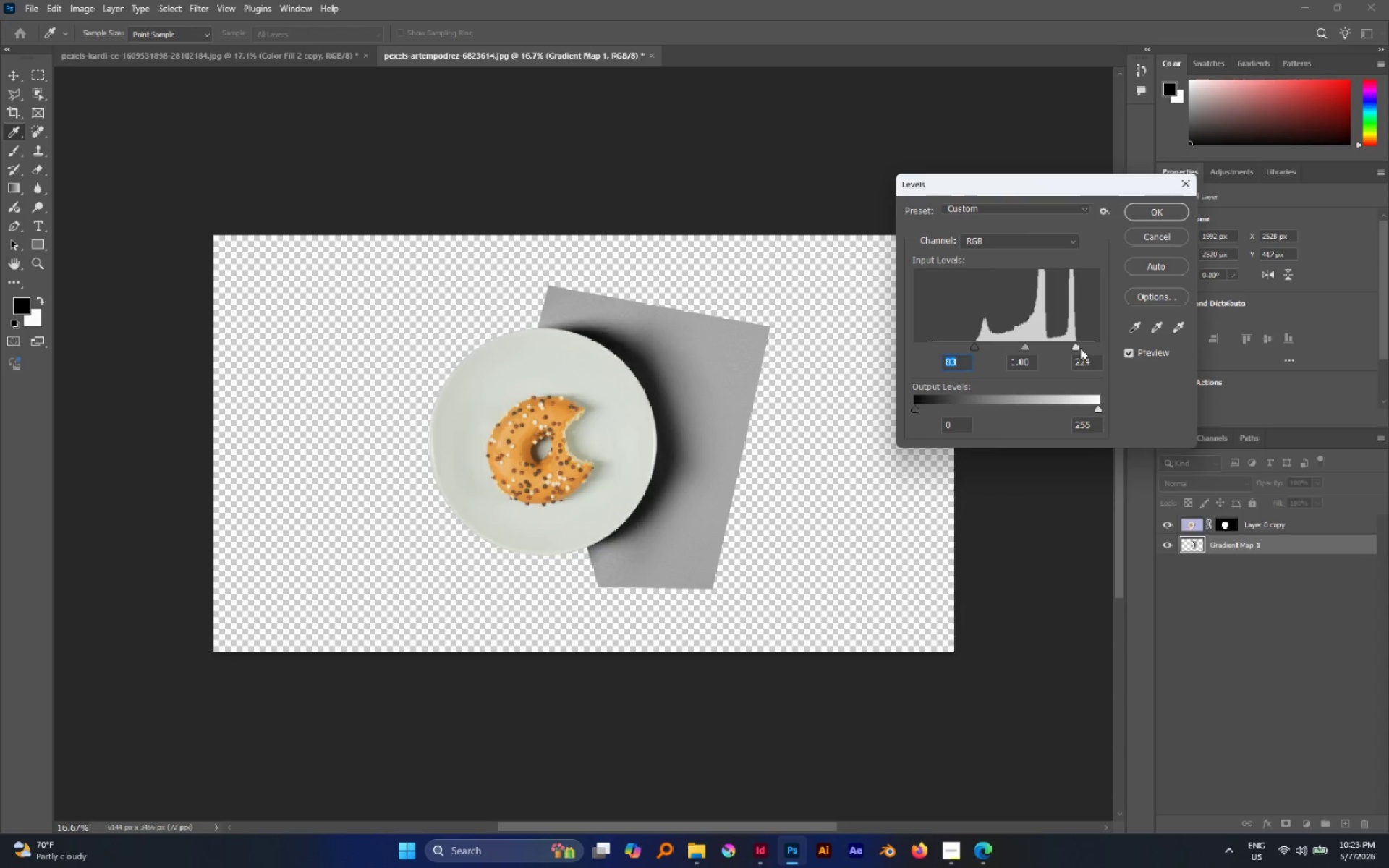 
left_click_drag(start_coordinate=[1078, 348], to_coordinate=[1042, 352])
 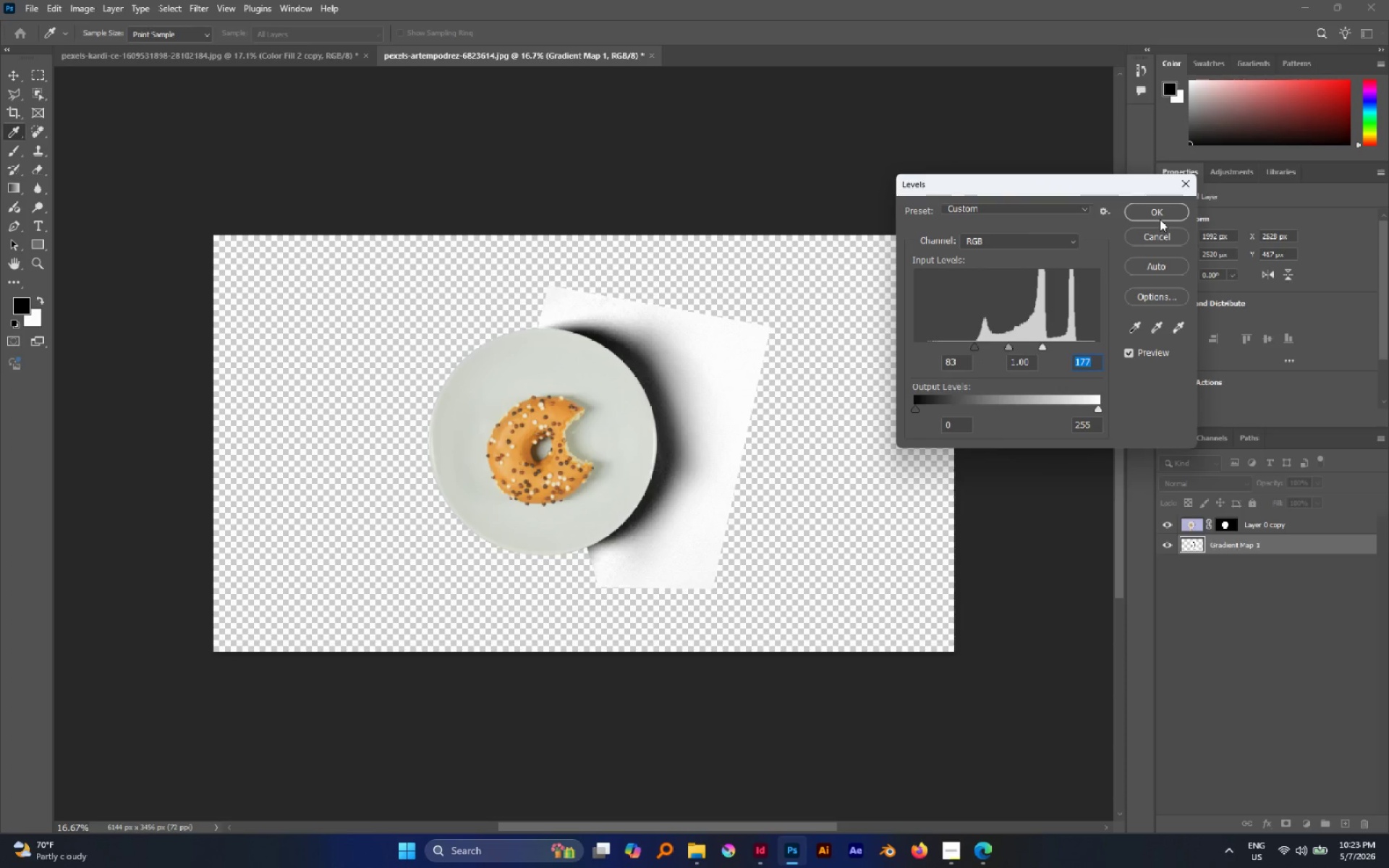 
left_click([1159, 216])
 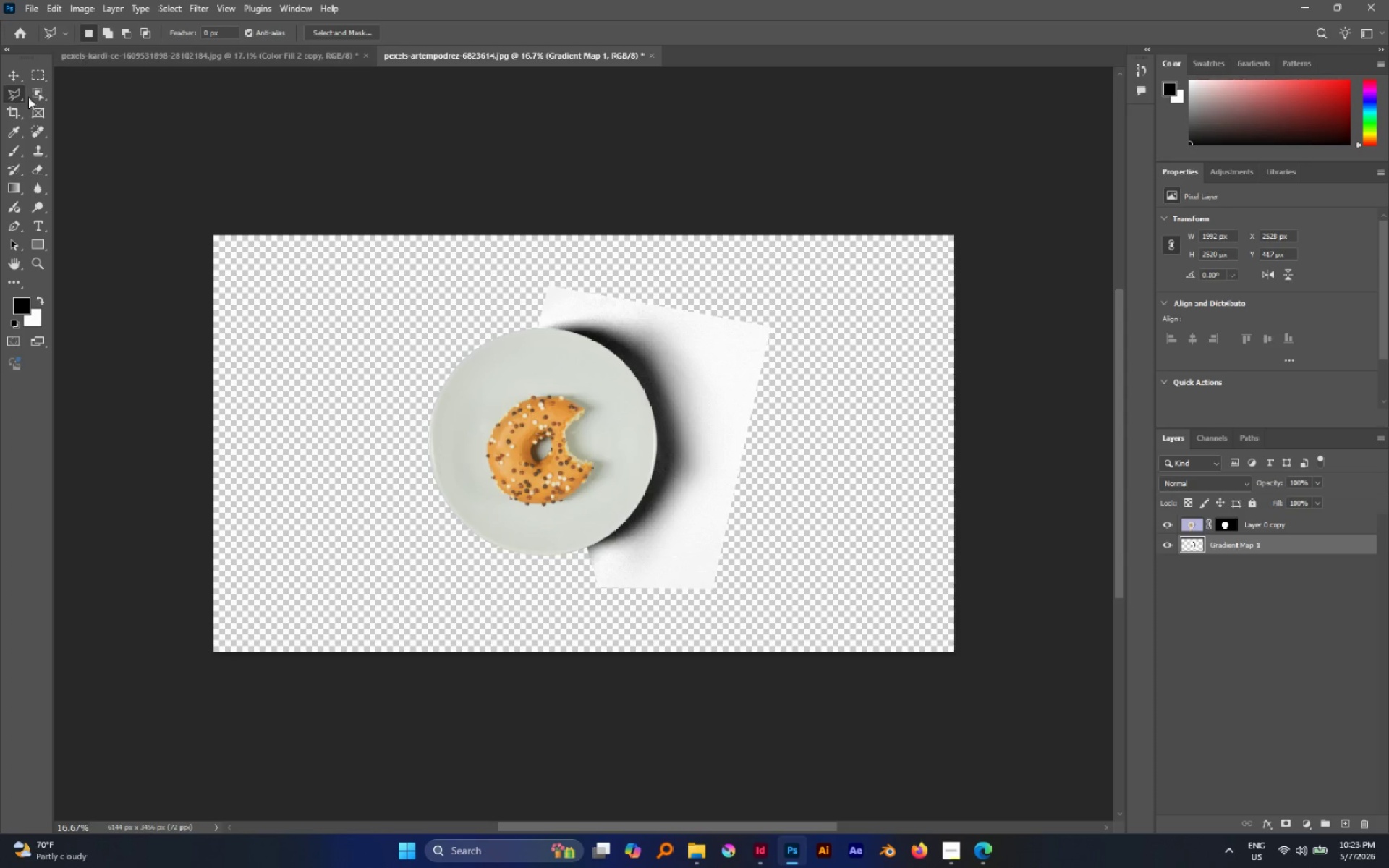 
right_click([27, 93])
 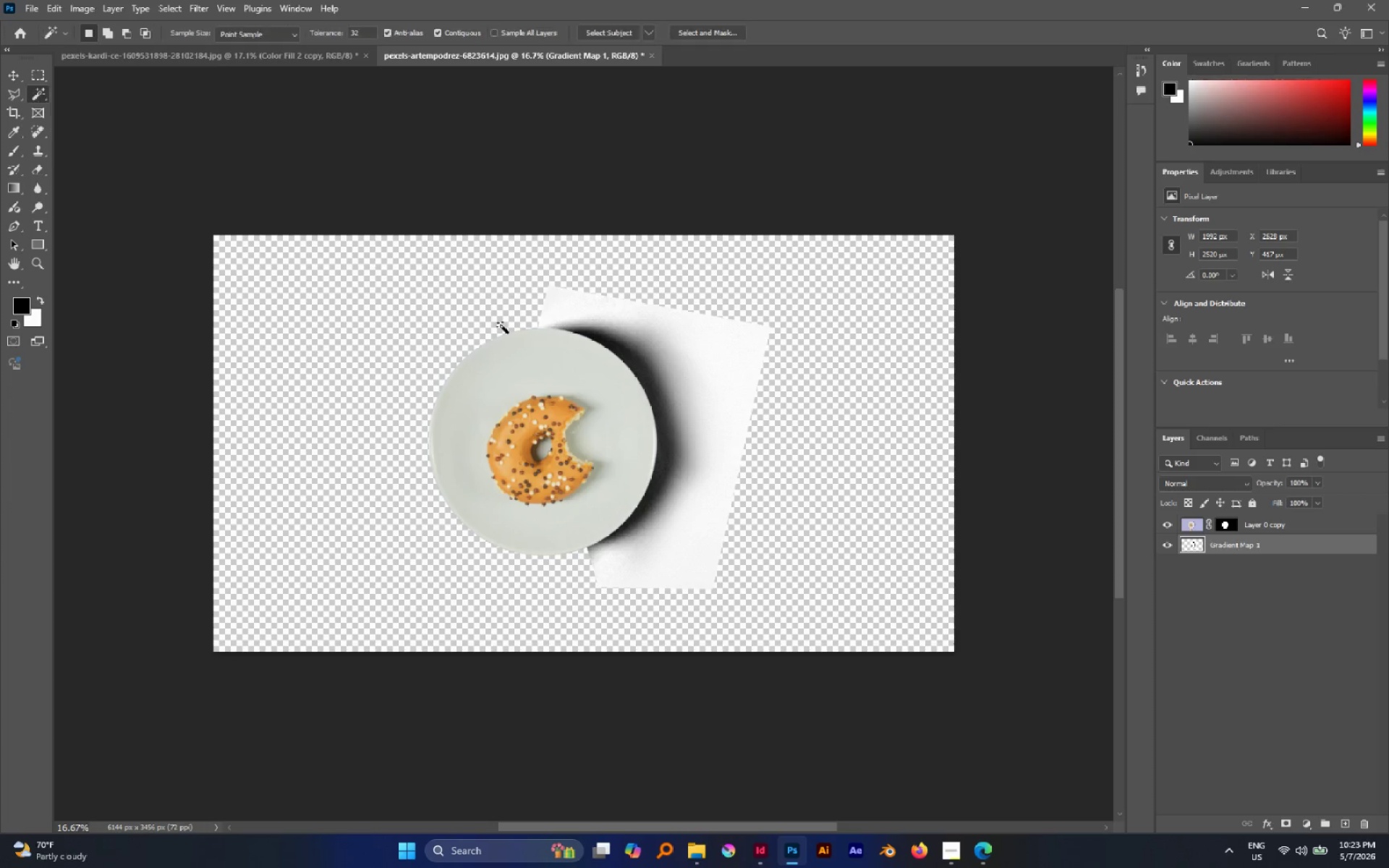 
left_click([747, 370])
 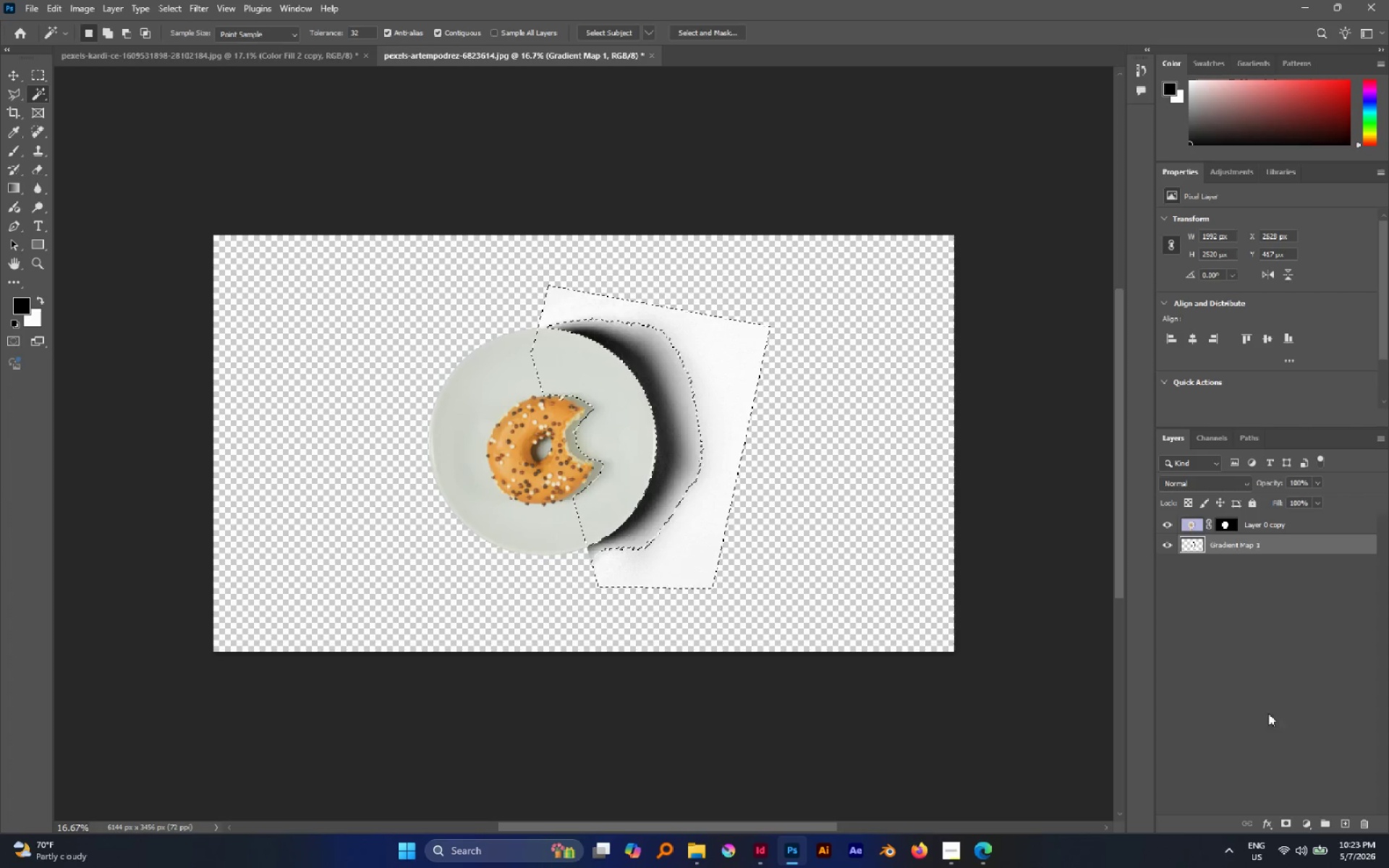 
hold_key(key=AltLeft, duration=0.84)
left_click([1281, 815])
 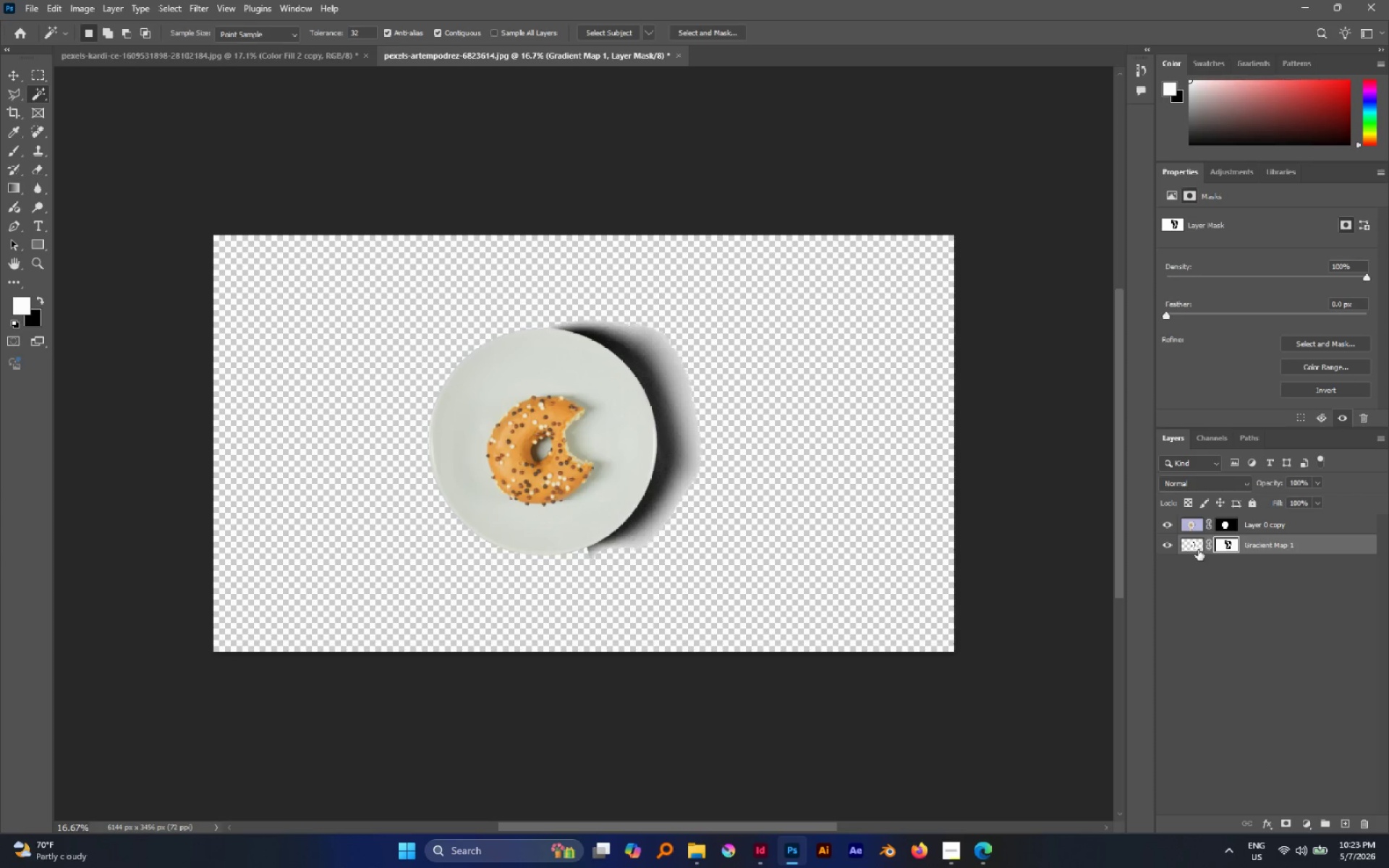 
key(Control+Z)
 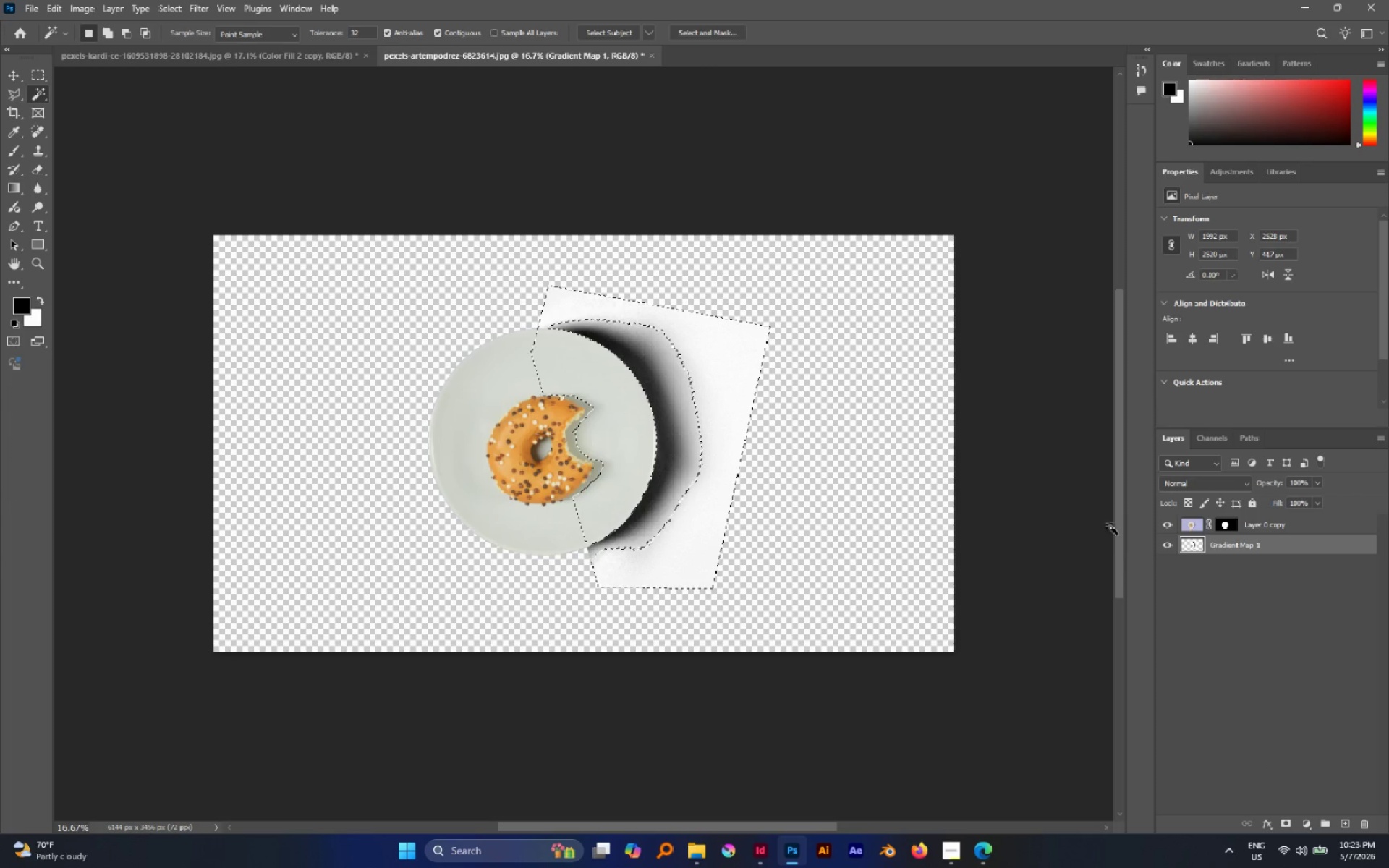 
key(Control+D)
 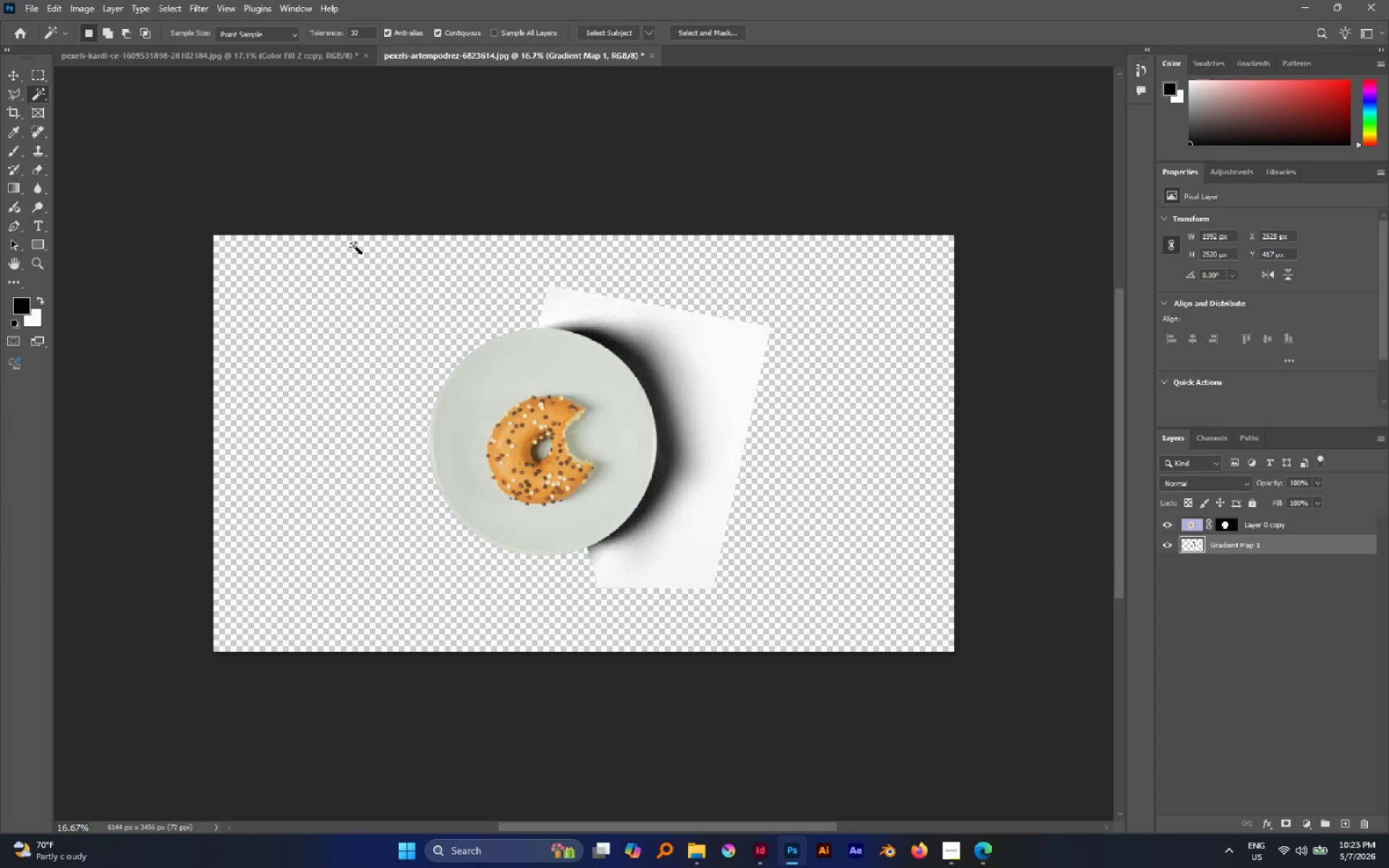 
hold_key(key=ControlLeft, duration=0.33)
 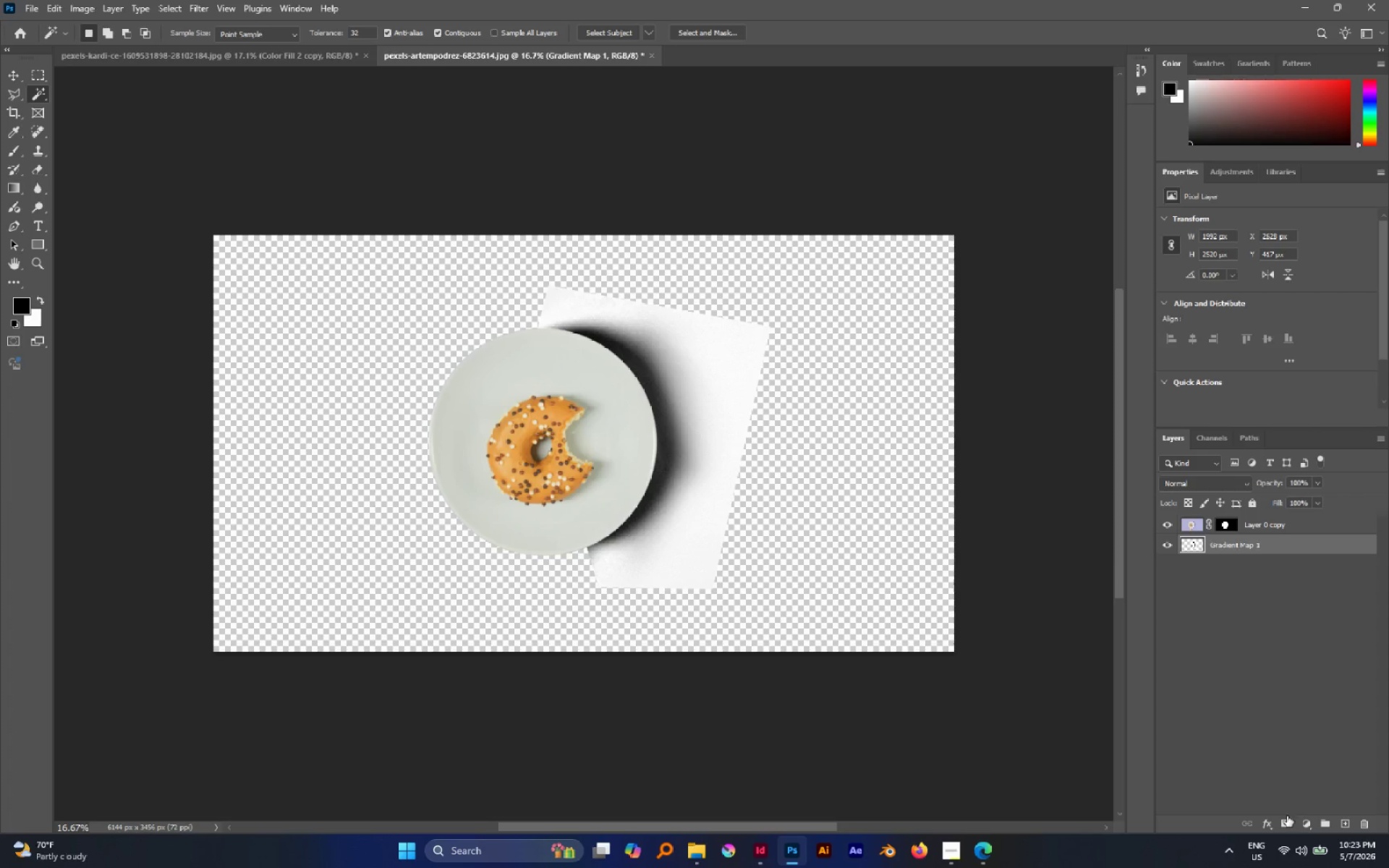 
left_click([1287, 817])
 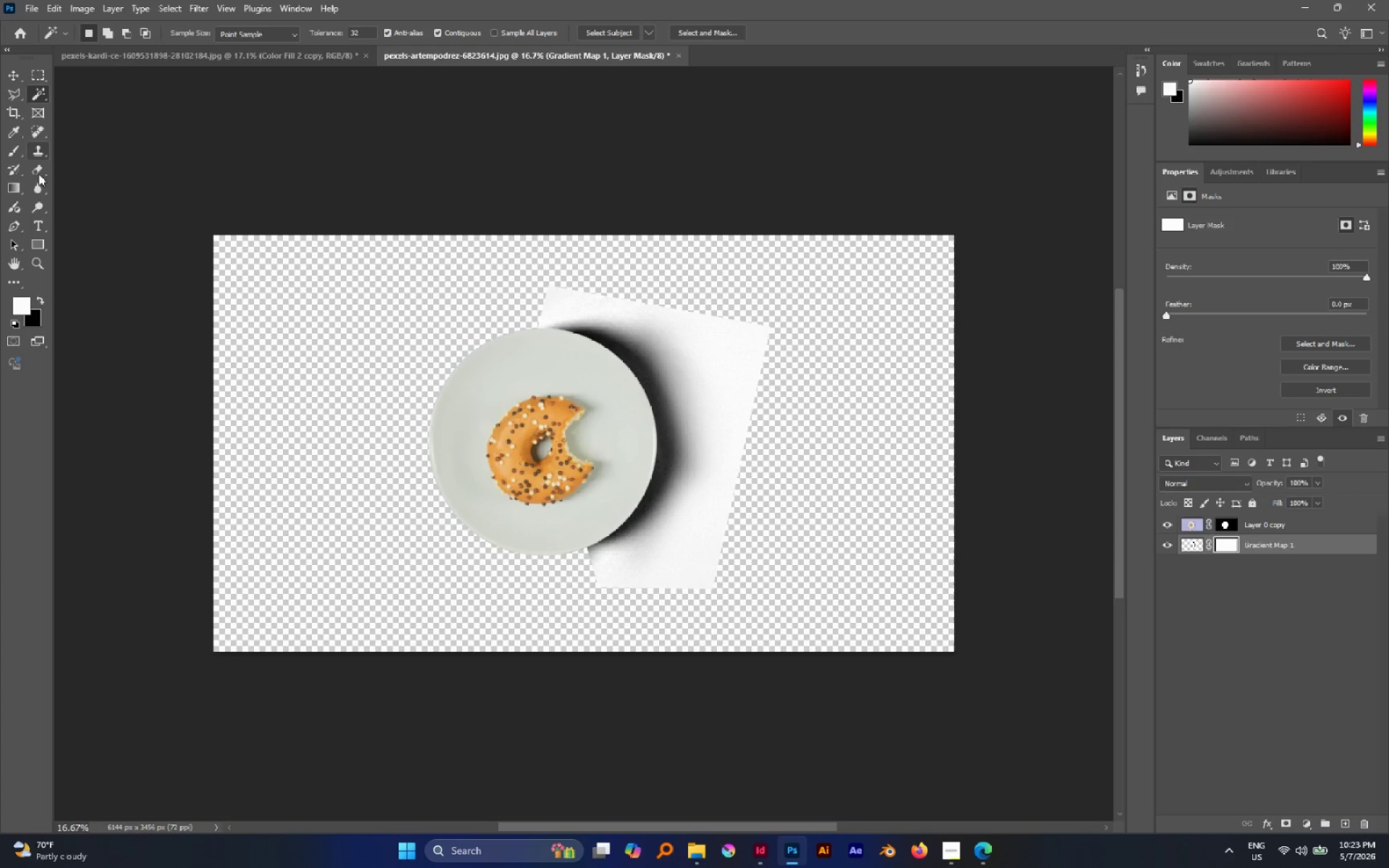 
left_click([15, 187])
 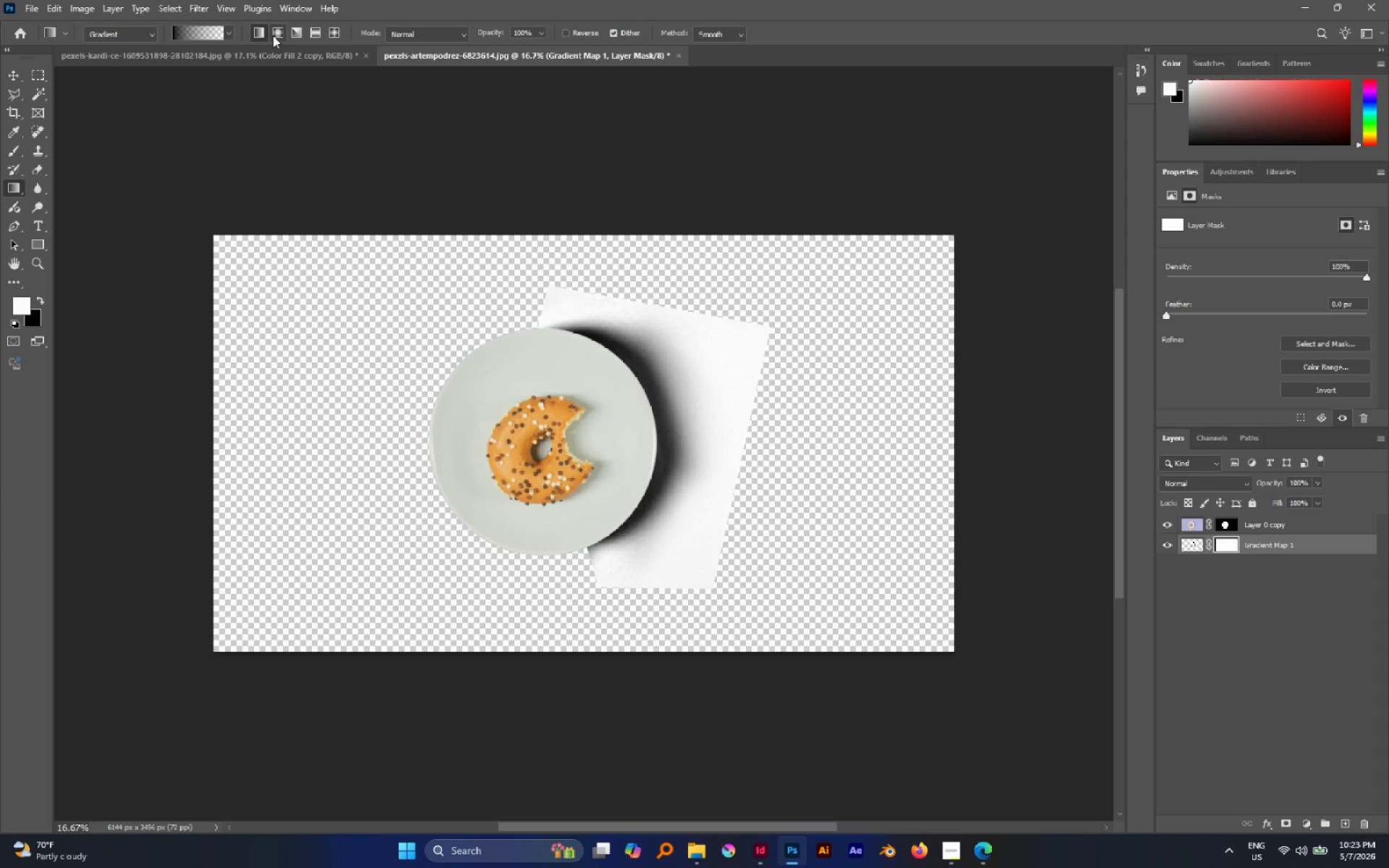 
left_click([279, 36])
 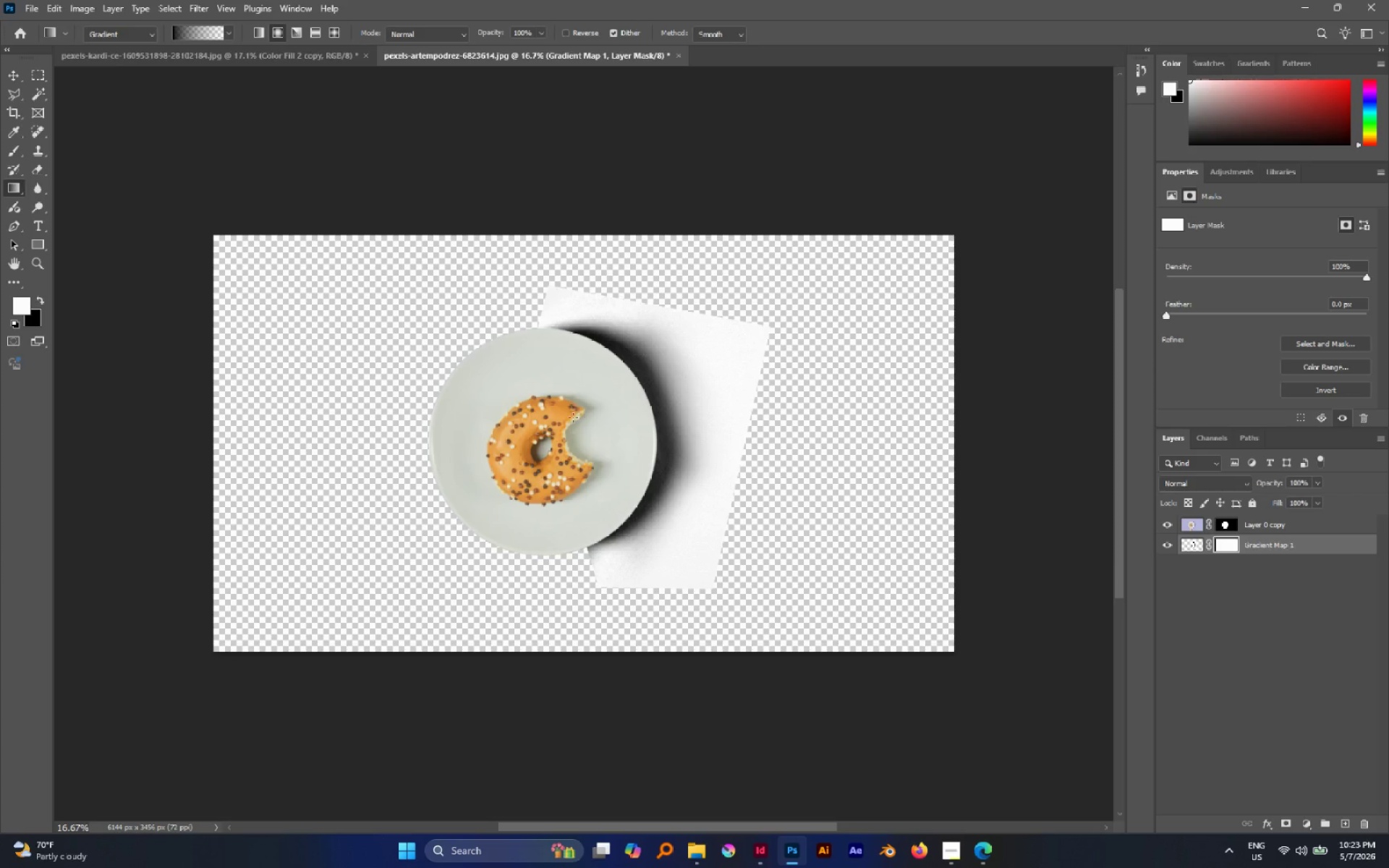 
left_click_drag(start_coordinate=[574, 420], to_coordinate=[697, 406])
 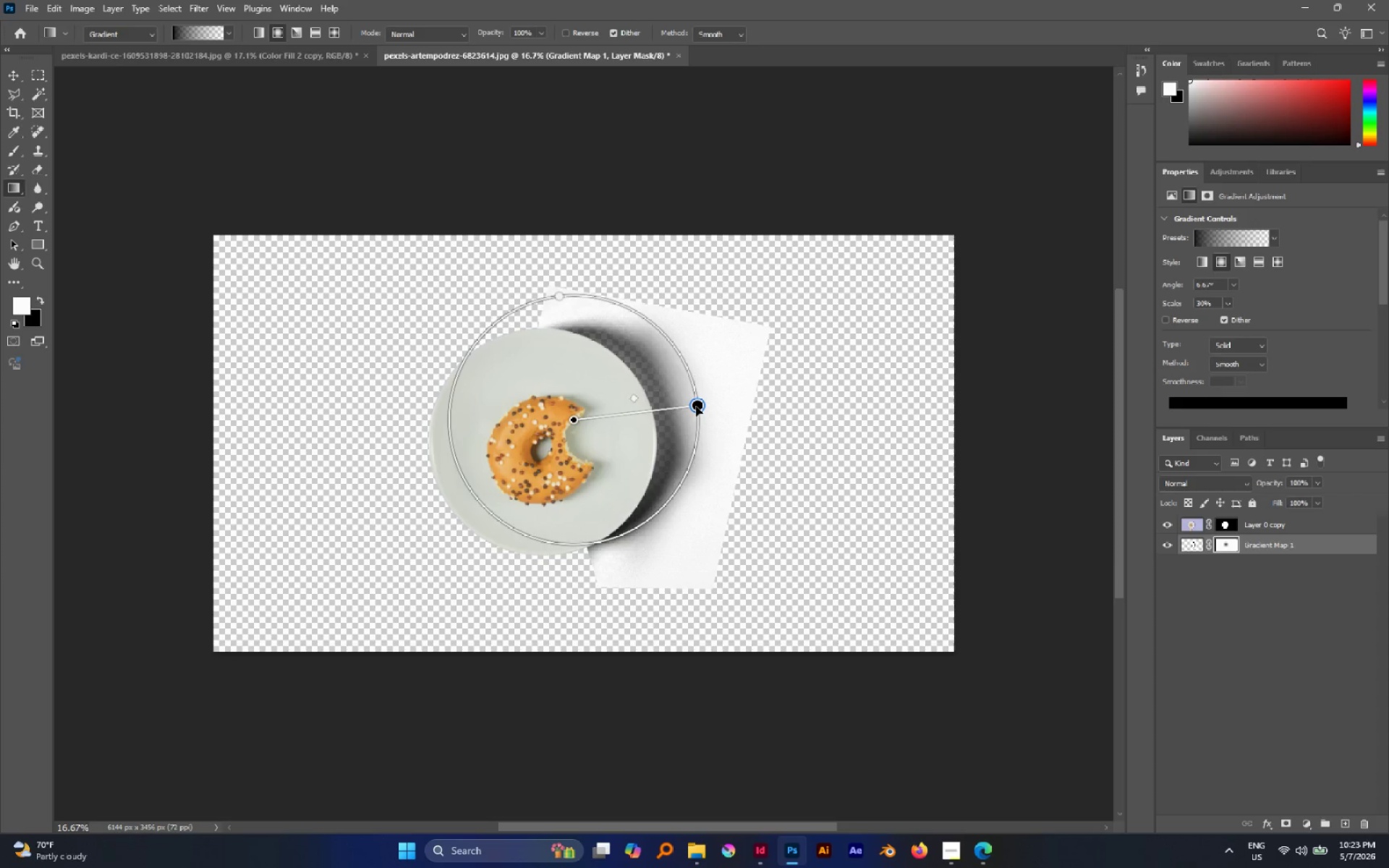 
hold_key(key=ControlLeft, duration=1.69)
 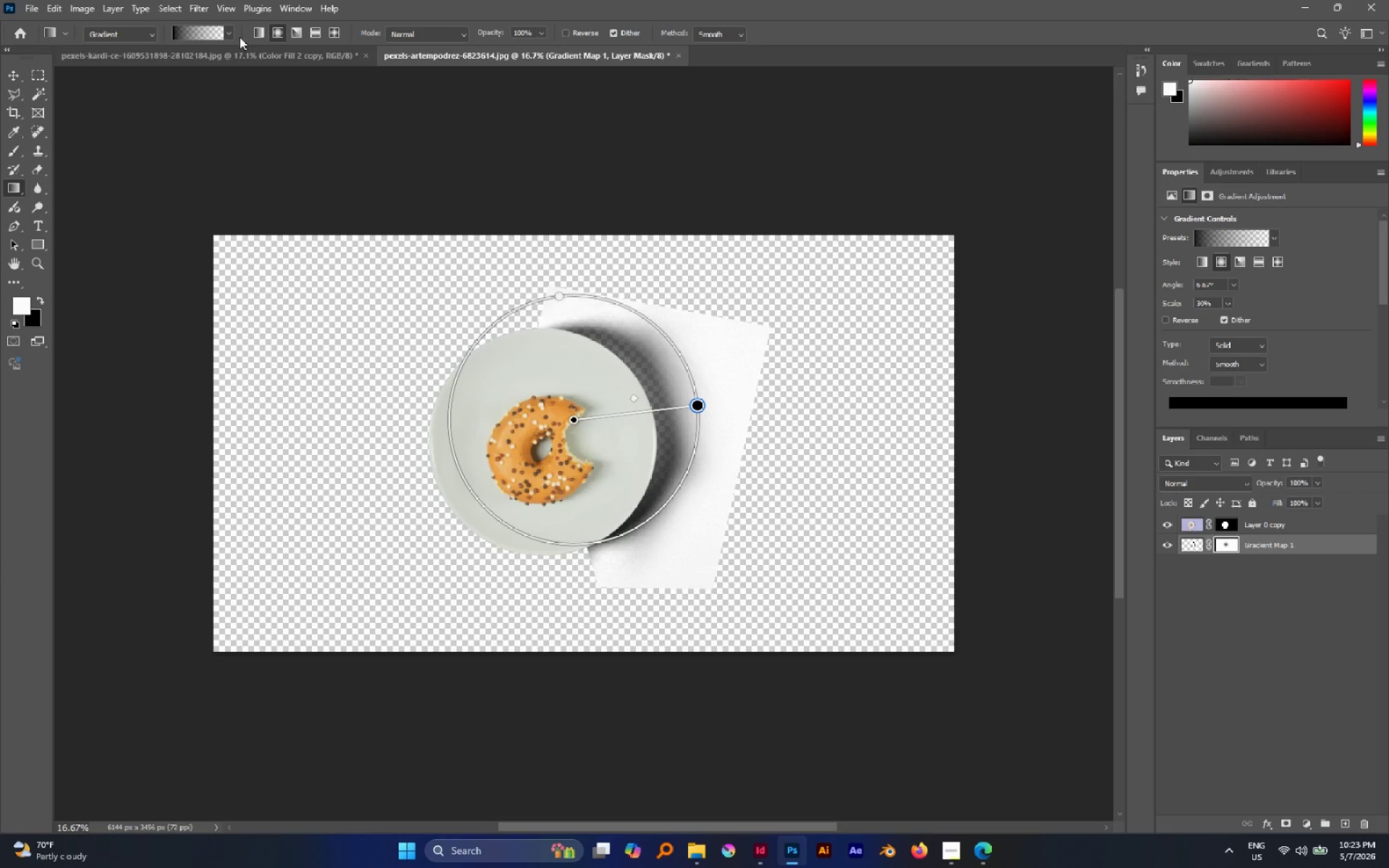 
left_click([231, 33])
 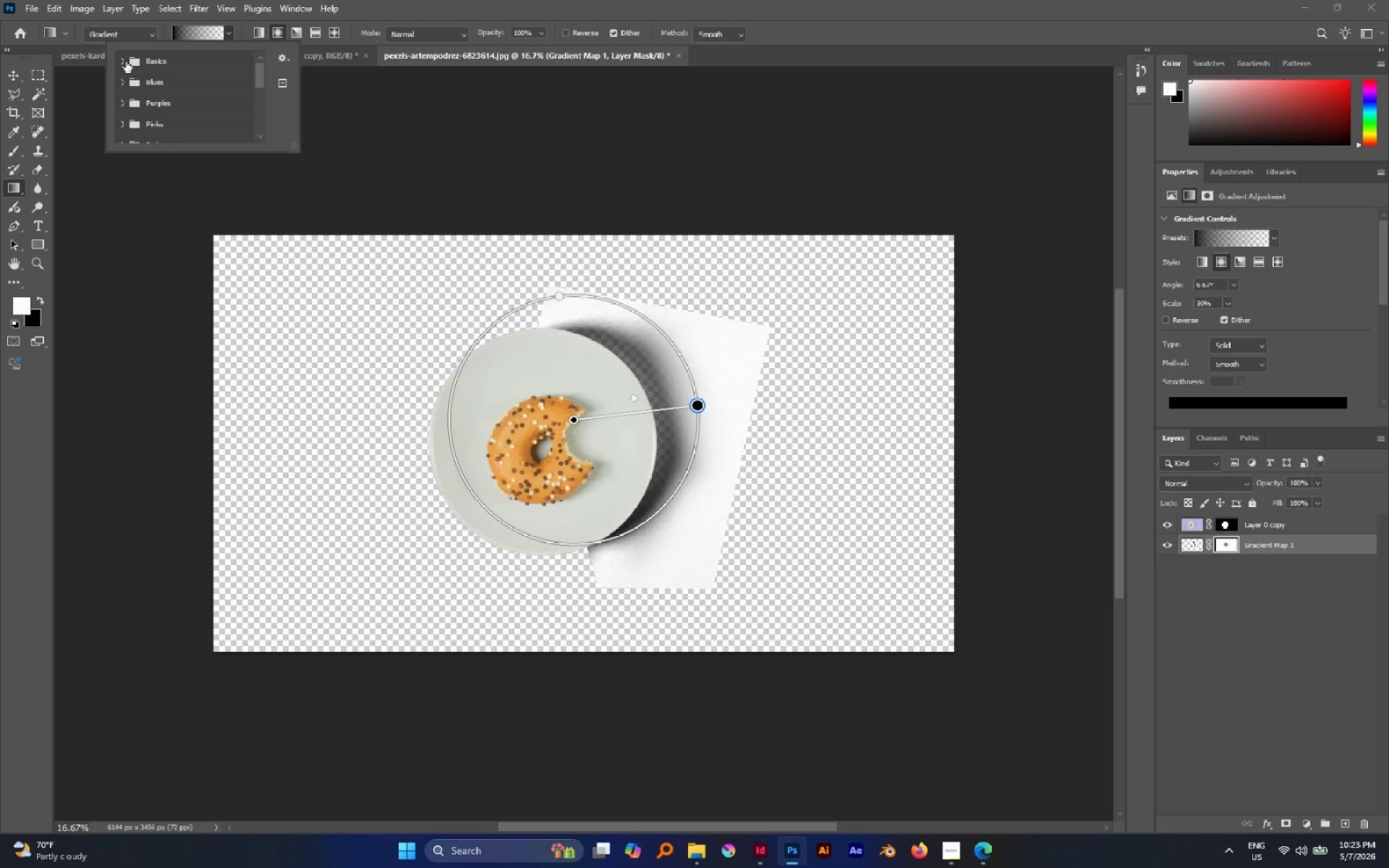 
left_click([126, 61])
 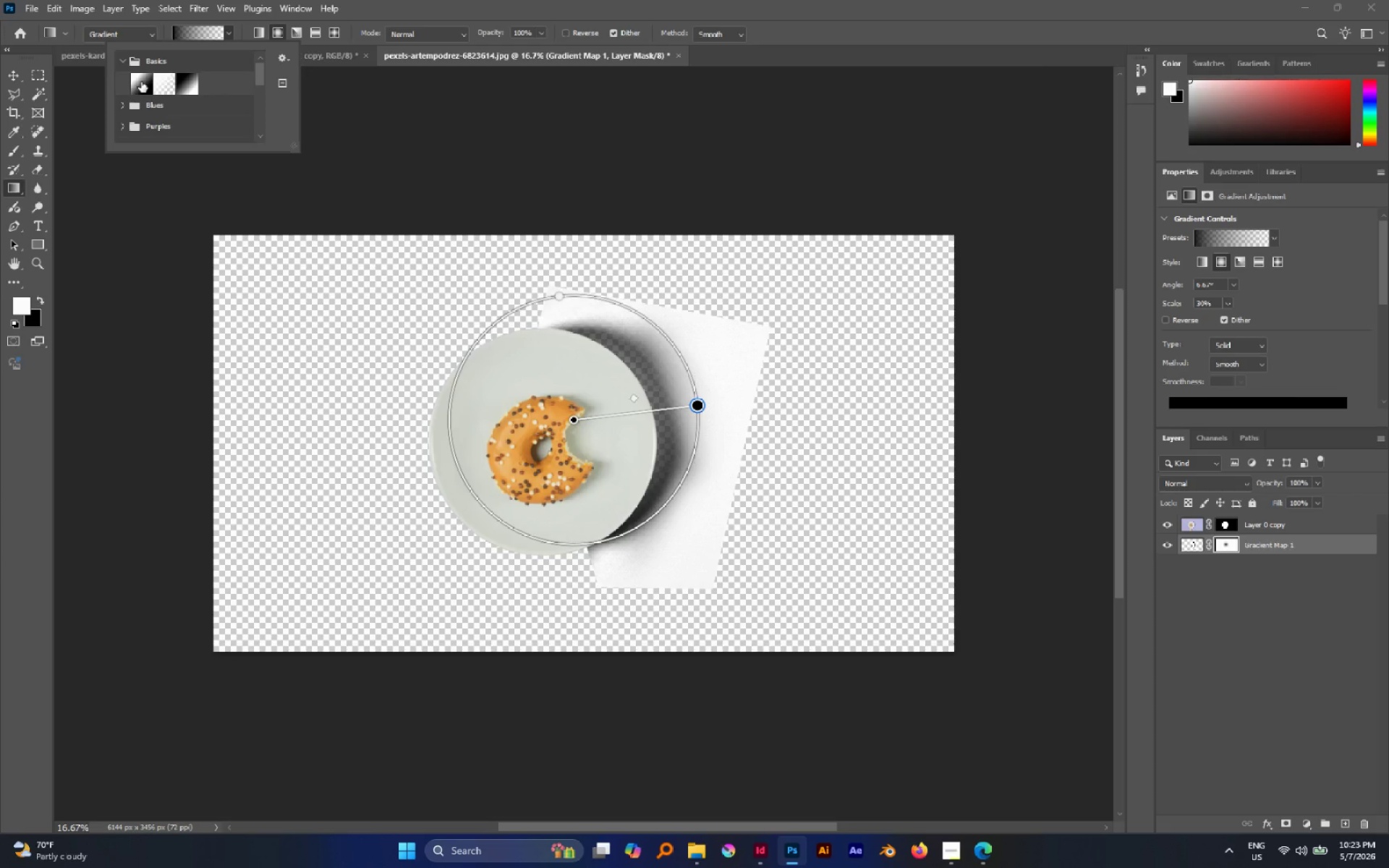 
left_click([143, 82])
 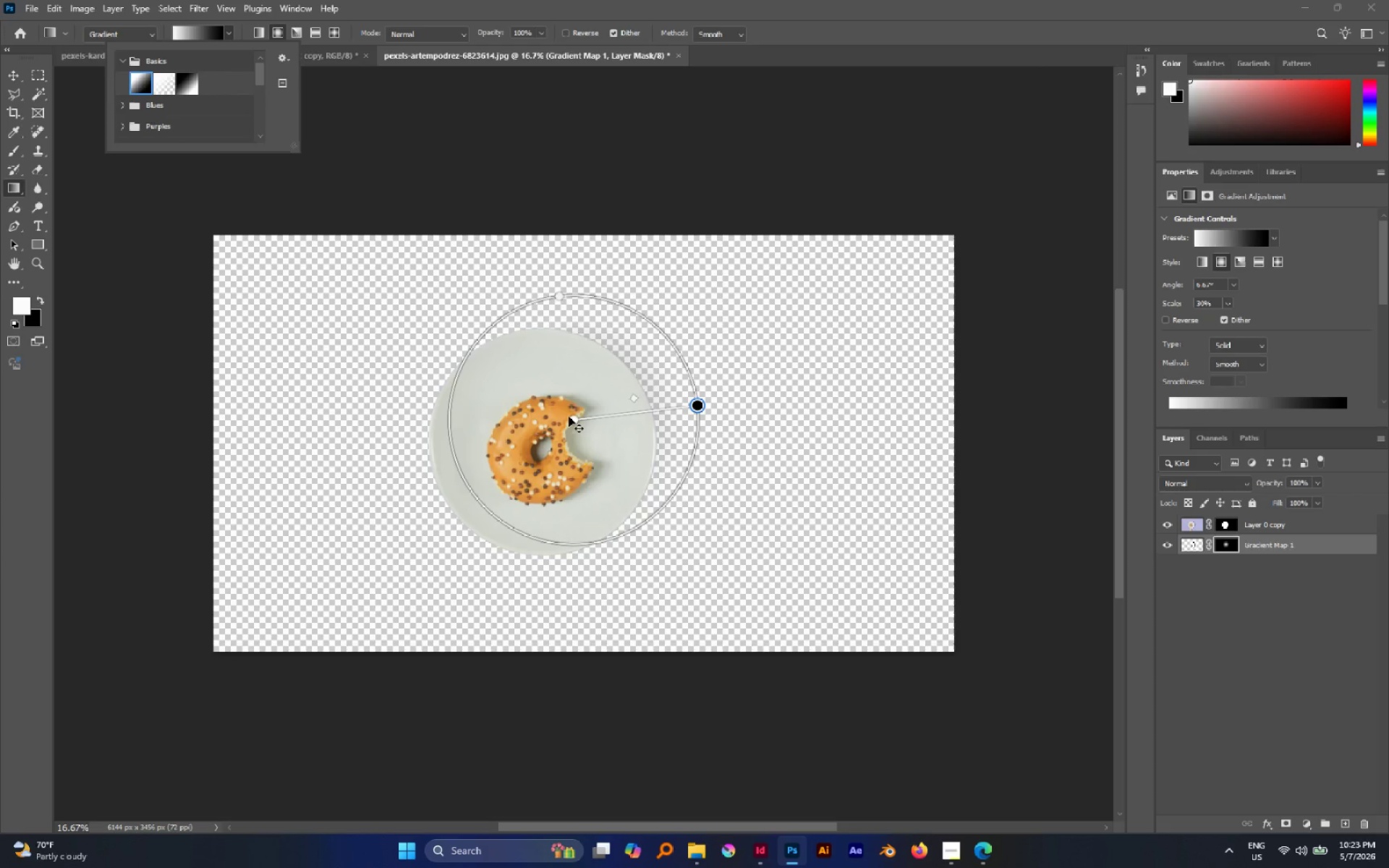 
left_click_drag(start_coordinate=[572, 419], to_coordinate=[606, 417])
 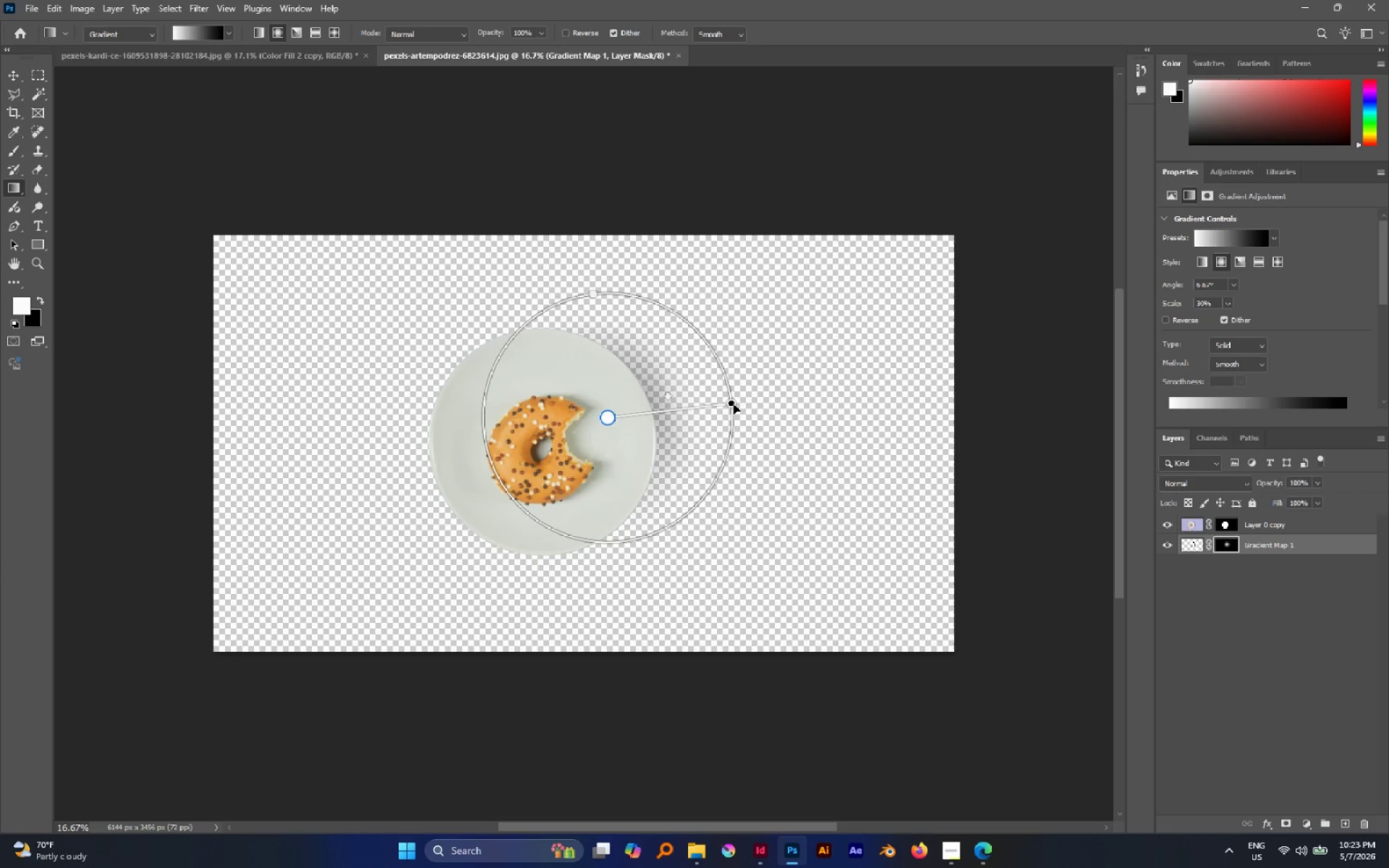 
left_click_drag(start_coordinate=[734, 404], to_coordinate=[792, 401])
 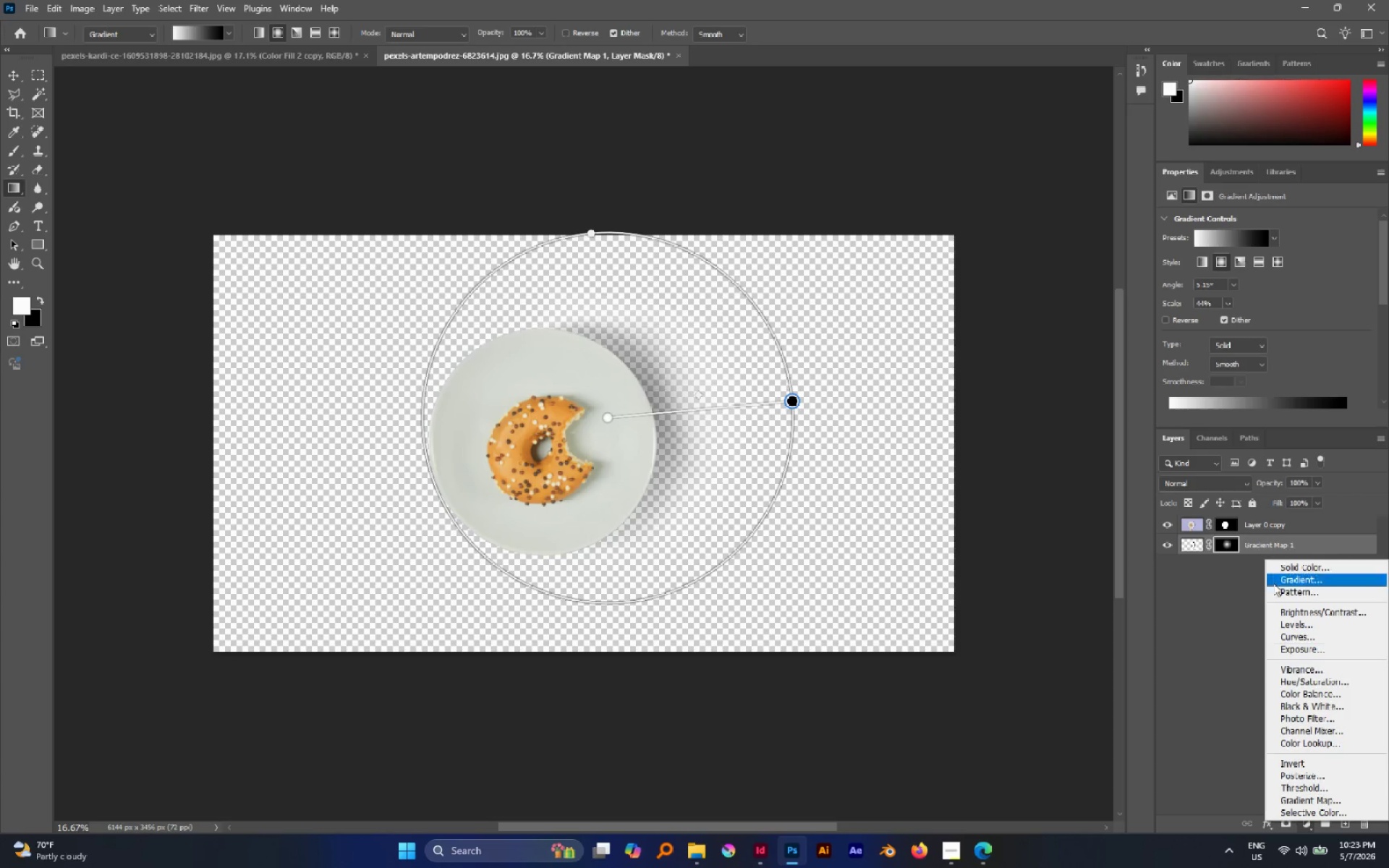 
left_click([1273, 569])
 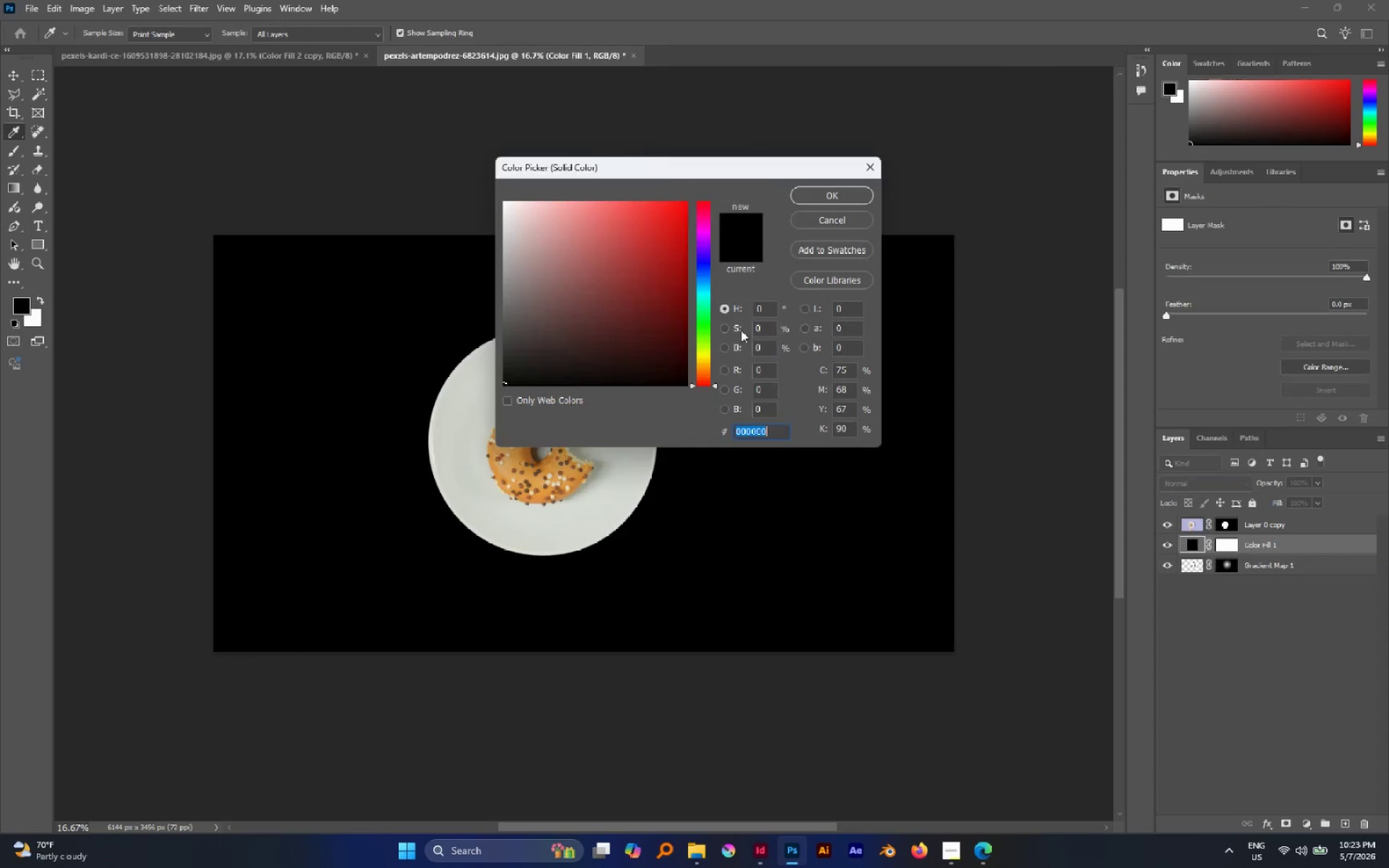 
left_click_drag(start_coordinate=[678, 310], to_coordinate=[655, 271])
 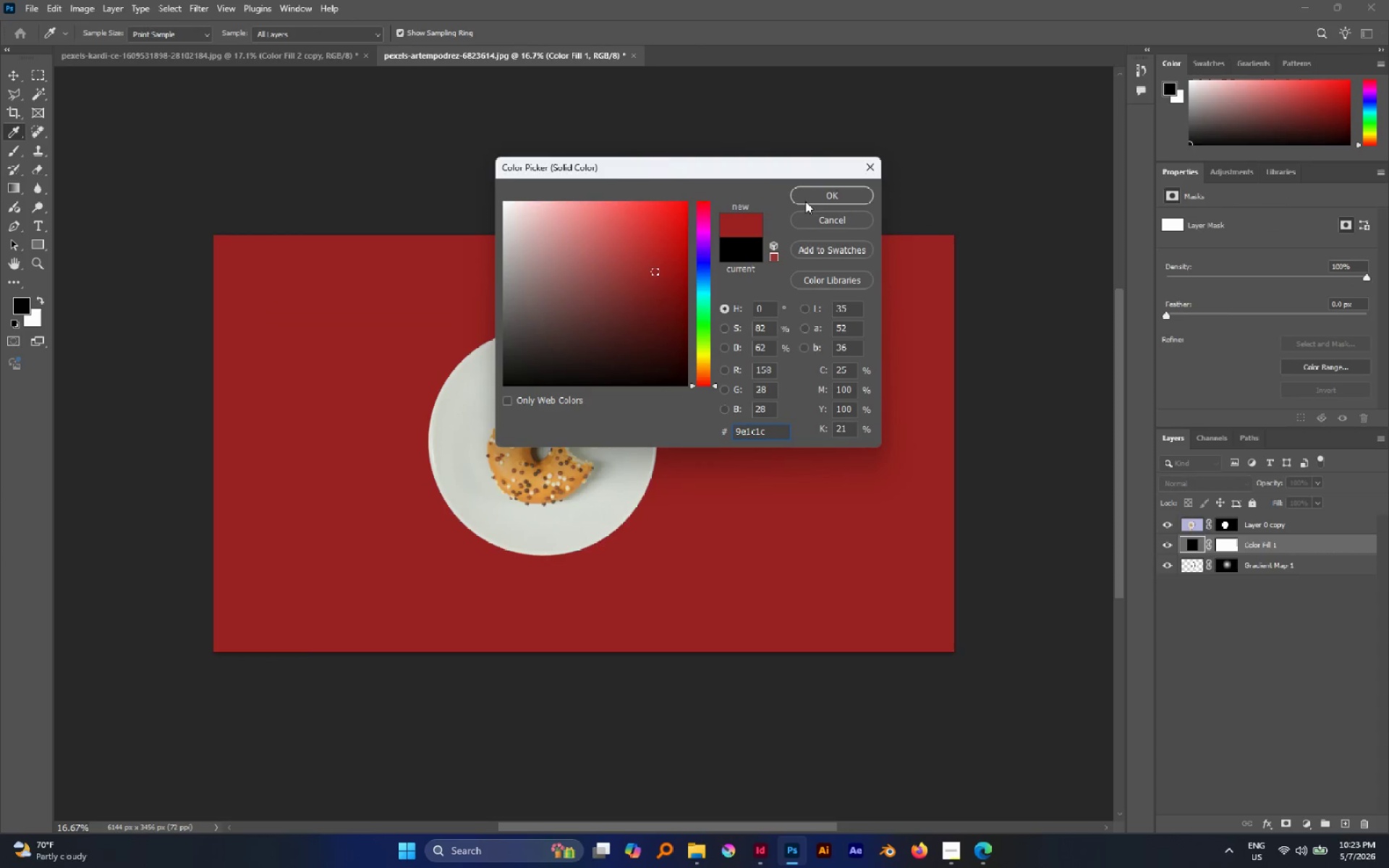 
left_click([805, 200])
 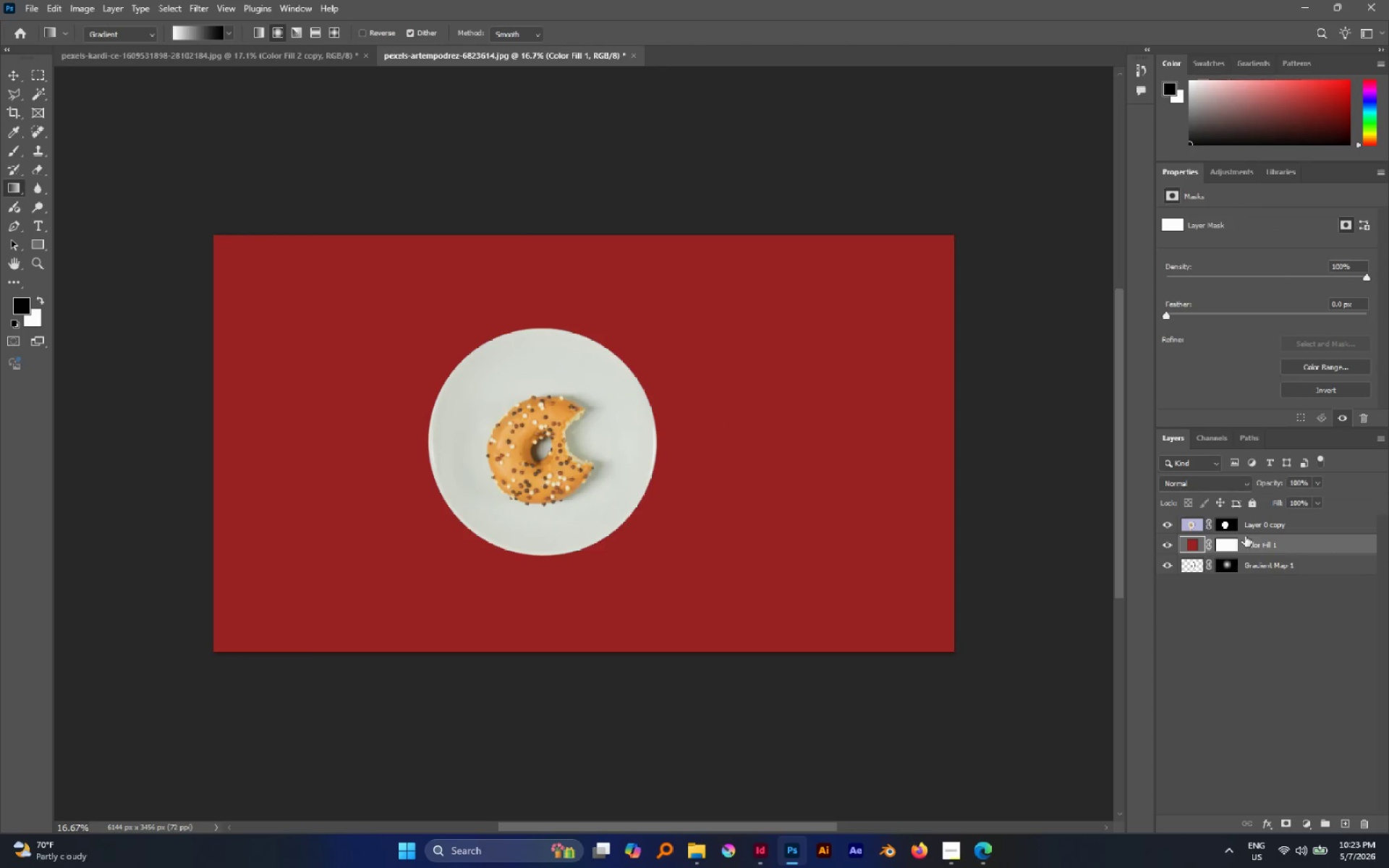 
left_click_drag(start_coordinate=[1278, 548], to_coordinate=[1282, 573])
 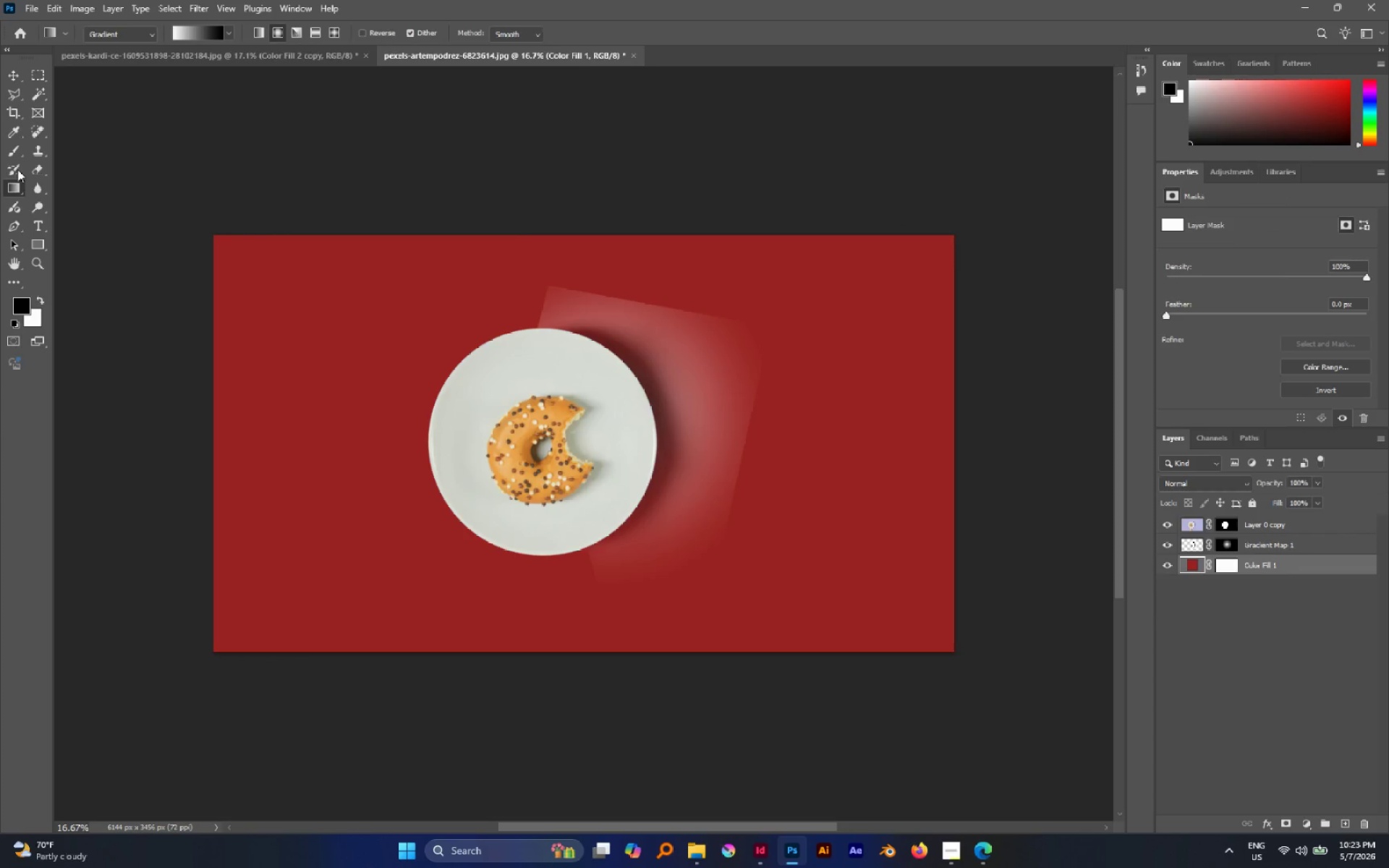 
left_click([15, 147])
 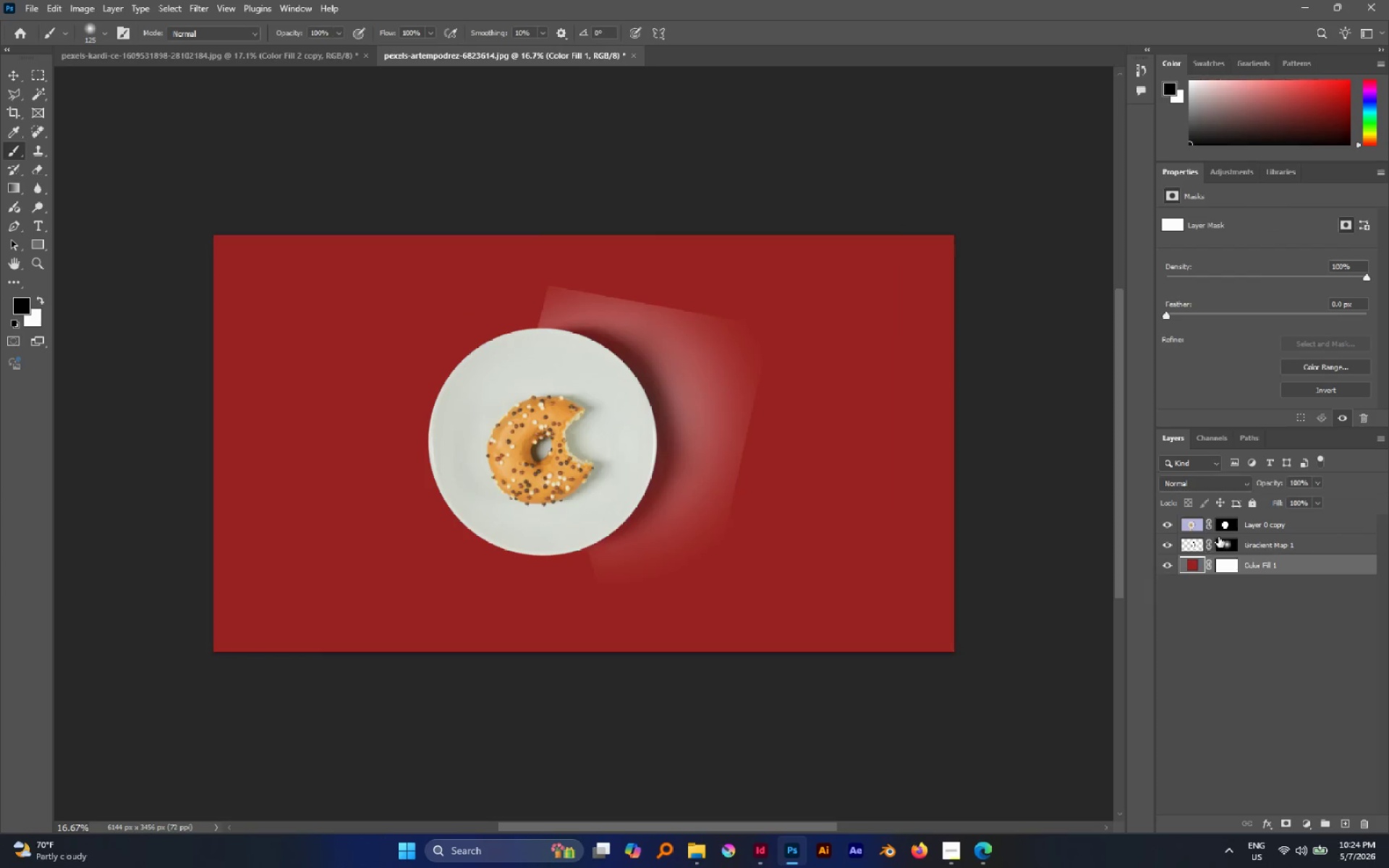 
left_click([1236, 546])
 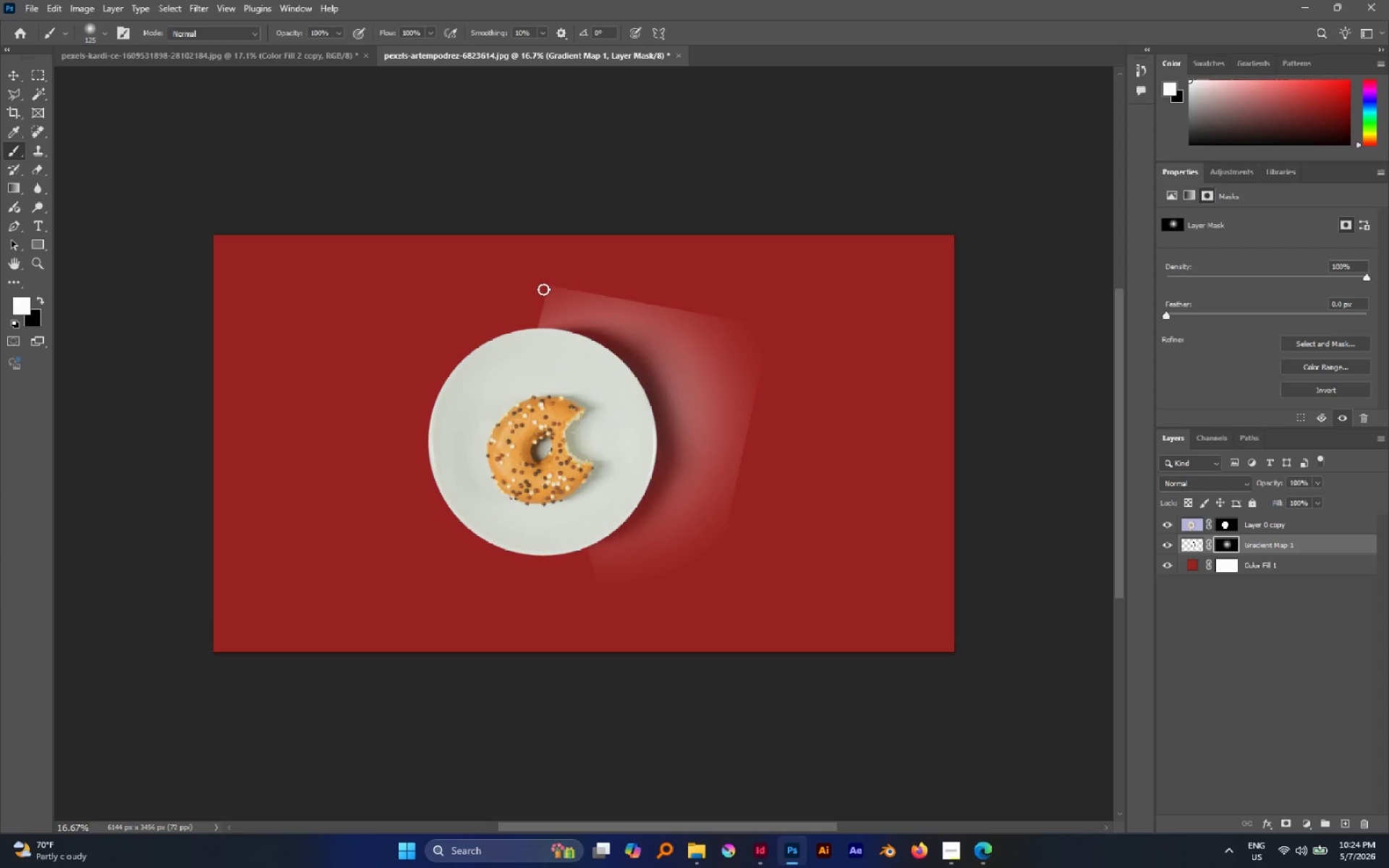 
hold_key(key=BracketRight, duration=0.78)
 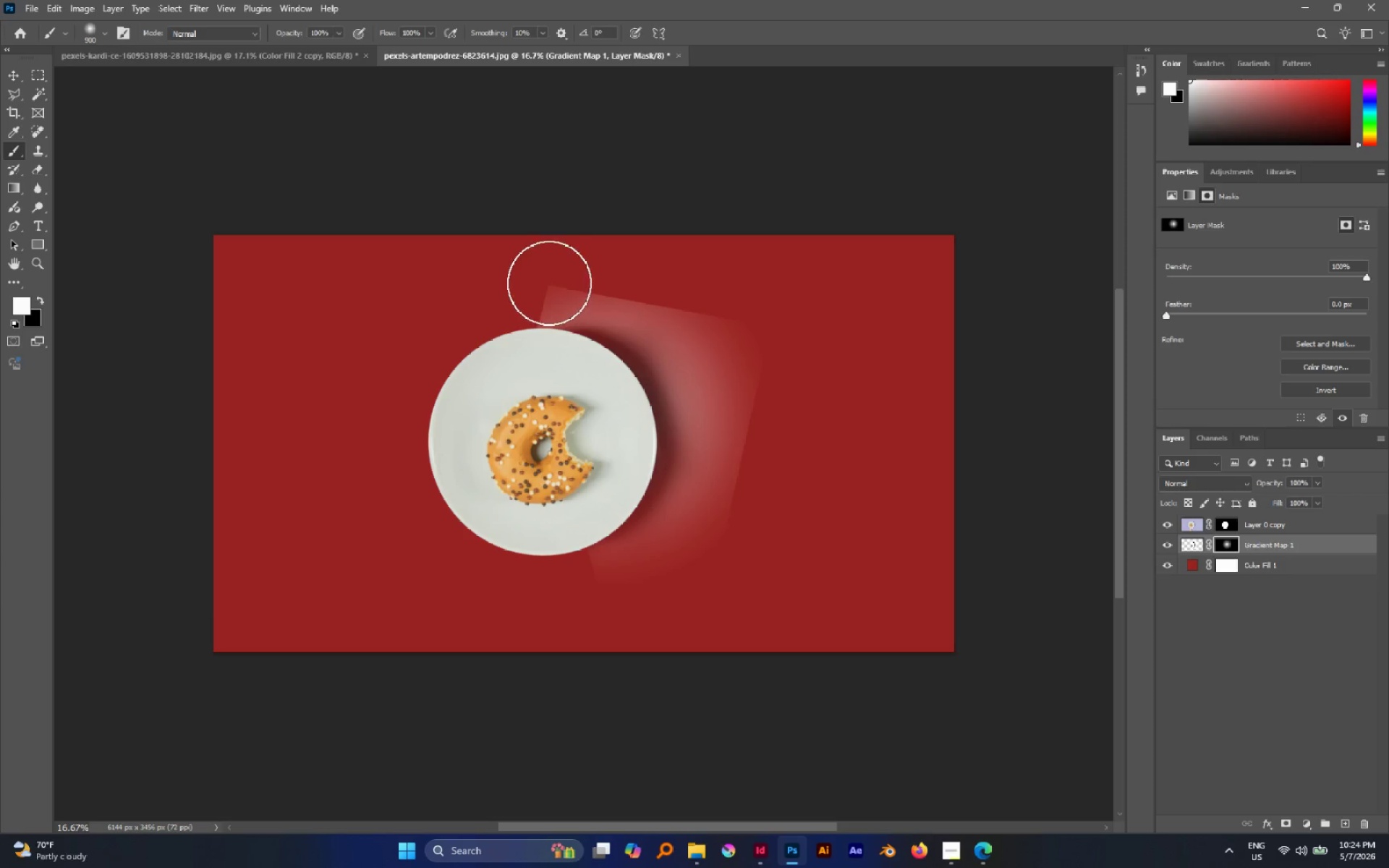 
key(BracketRight)
 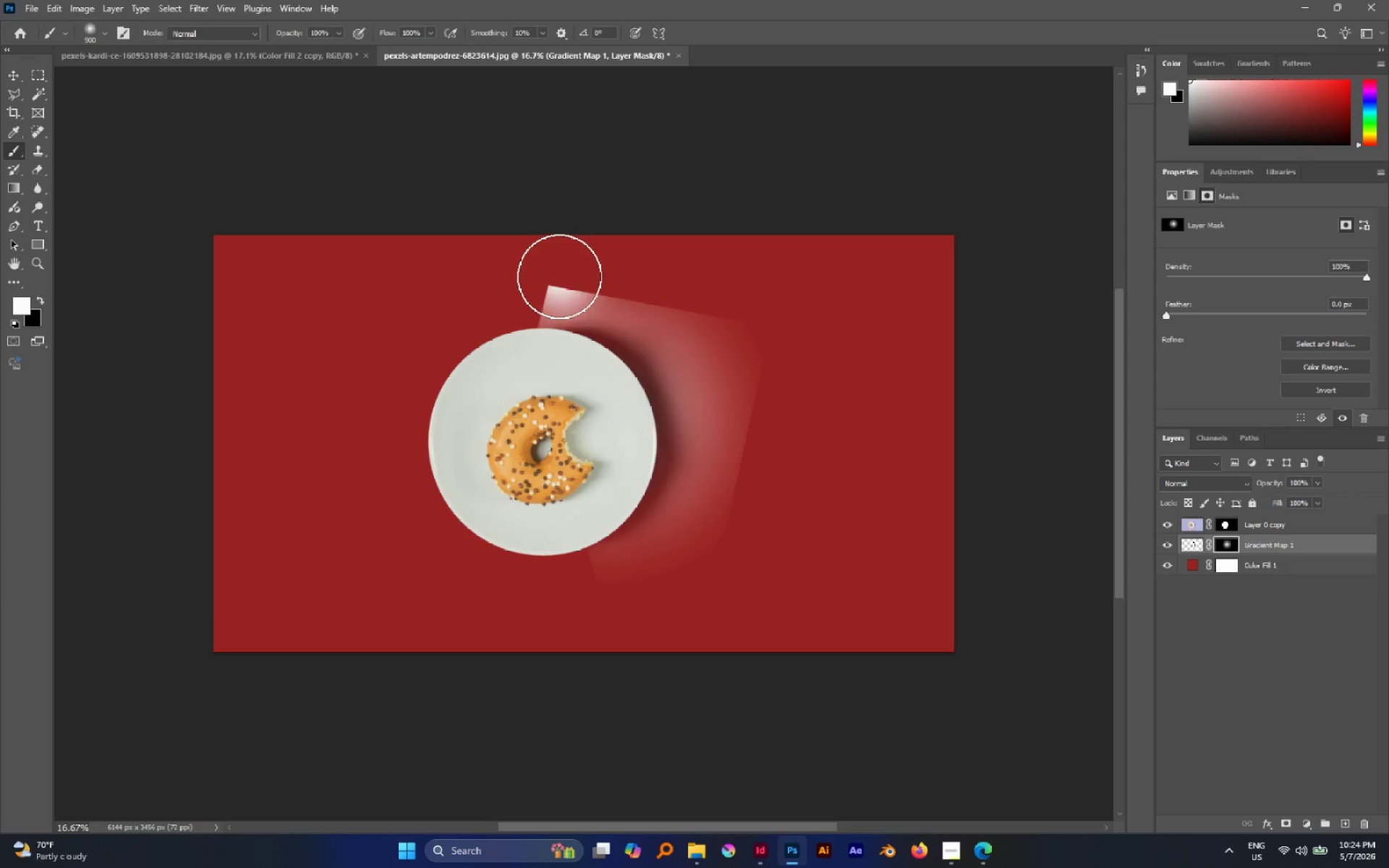 
left_click_drag(start_coordinate=[559, 277], to_coordinate=[527, 267])
 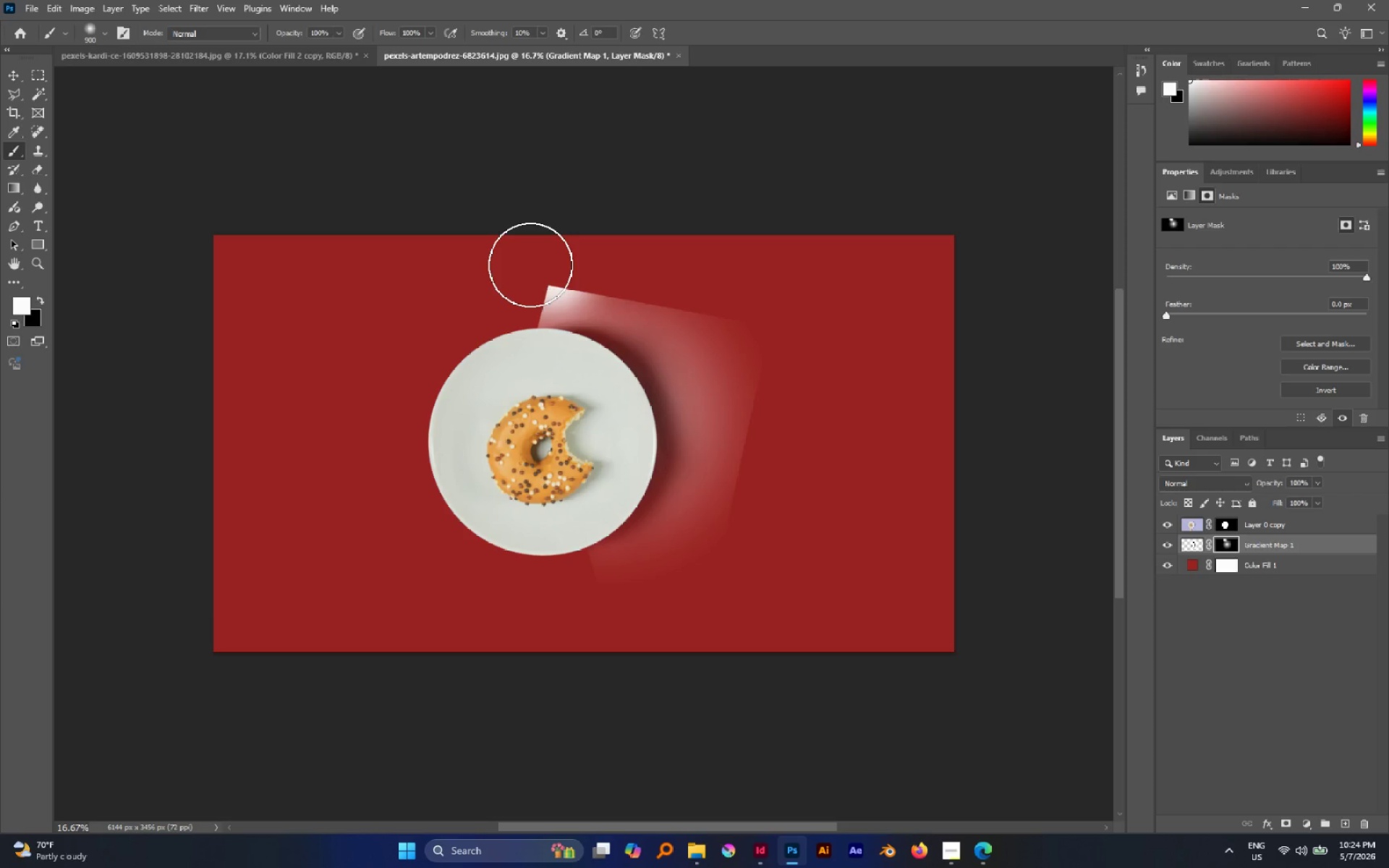 
key(Control+Z)
 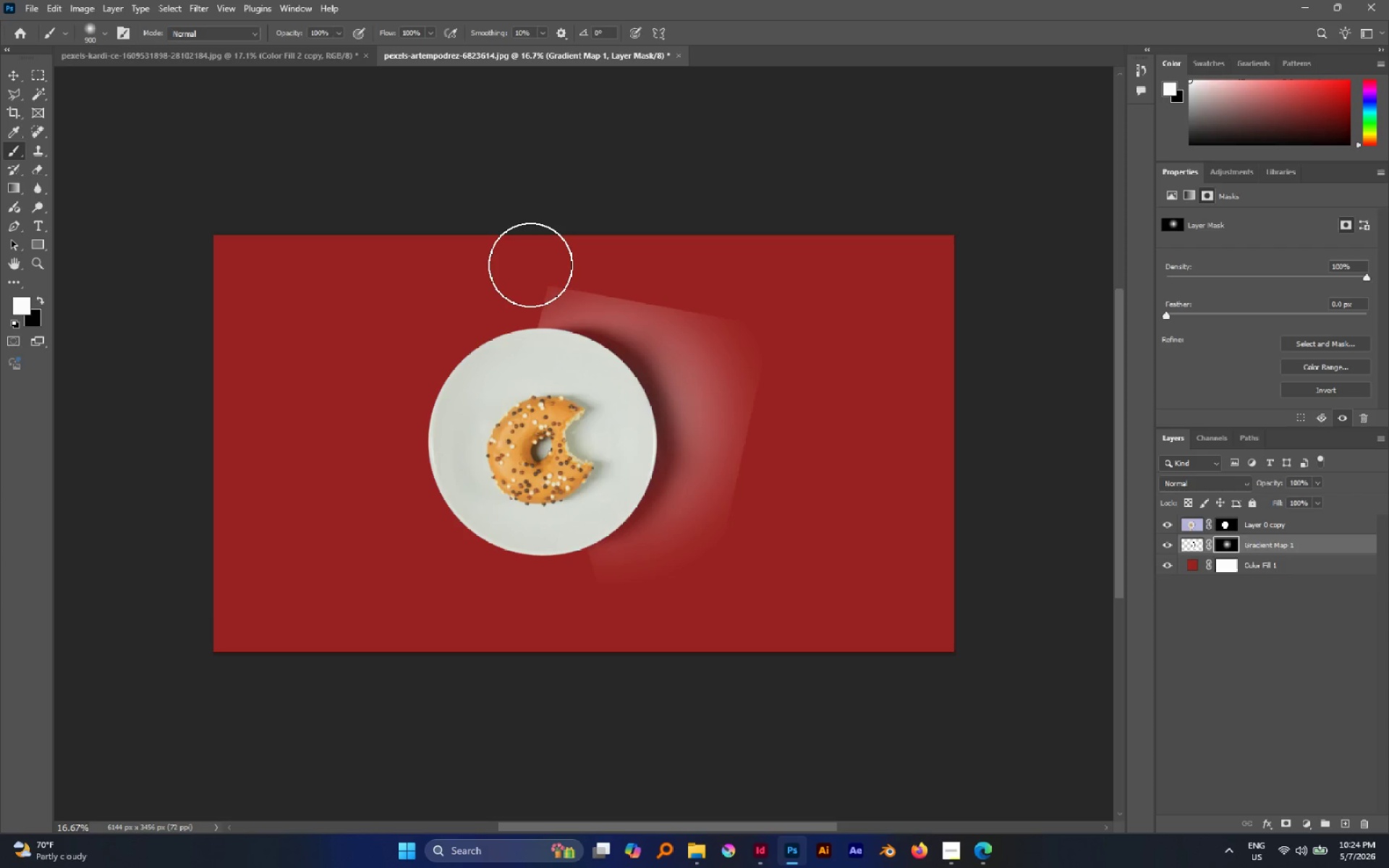 
key(X)
 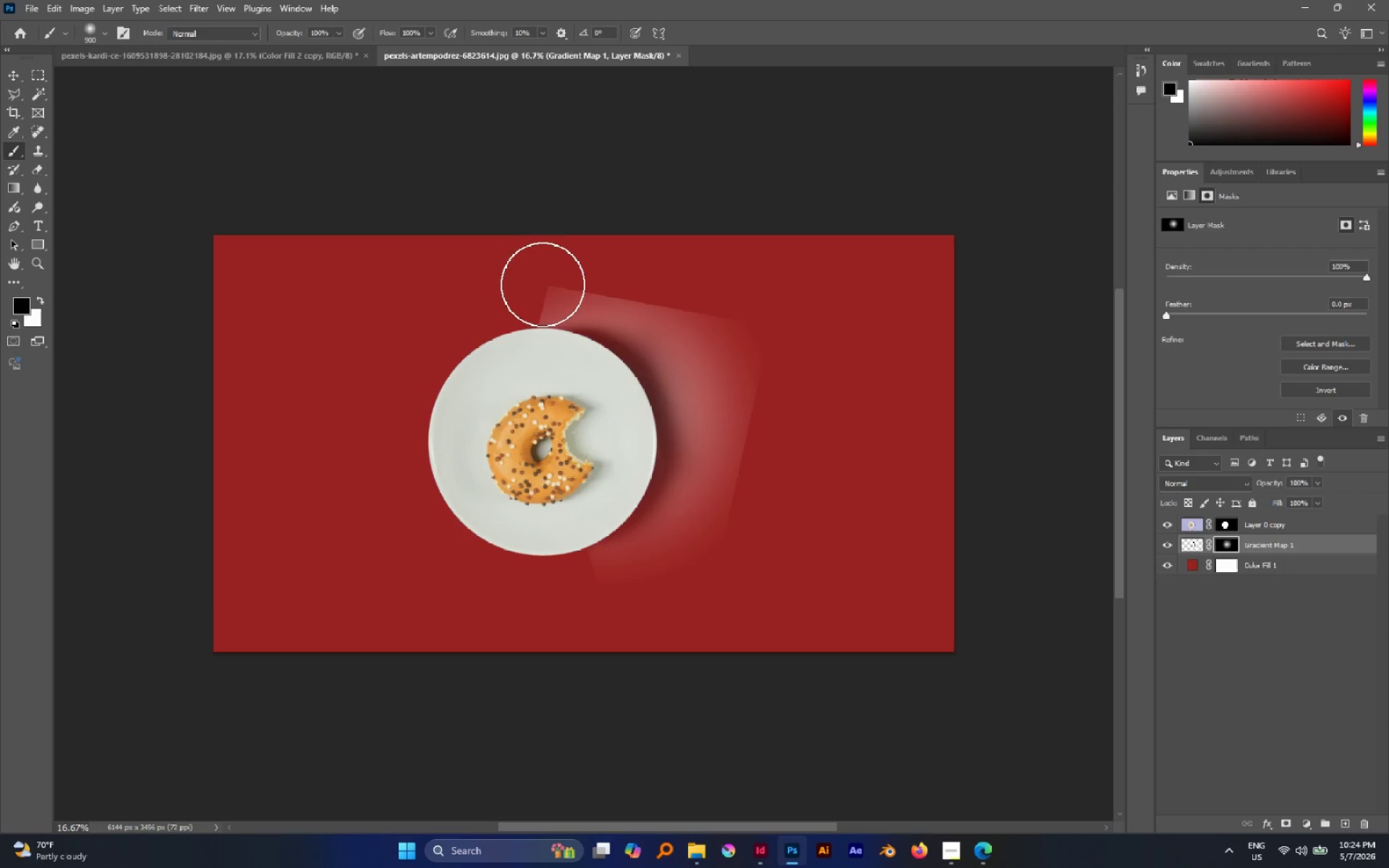 
left_click_drag(start_coordinate=[543, 284], to_coordinate=[512, 302])
 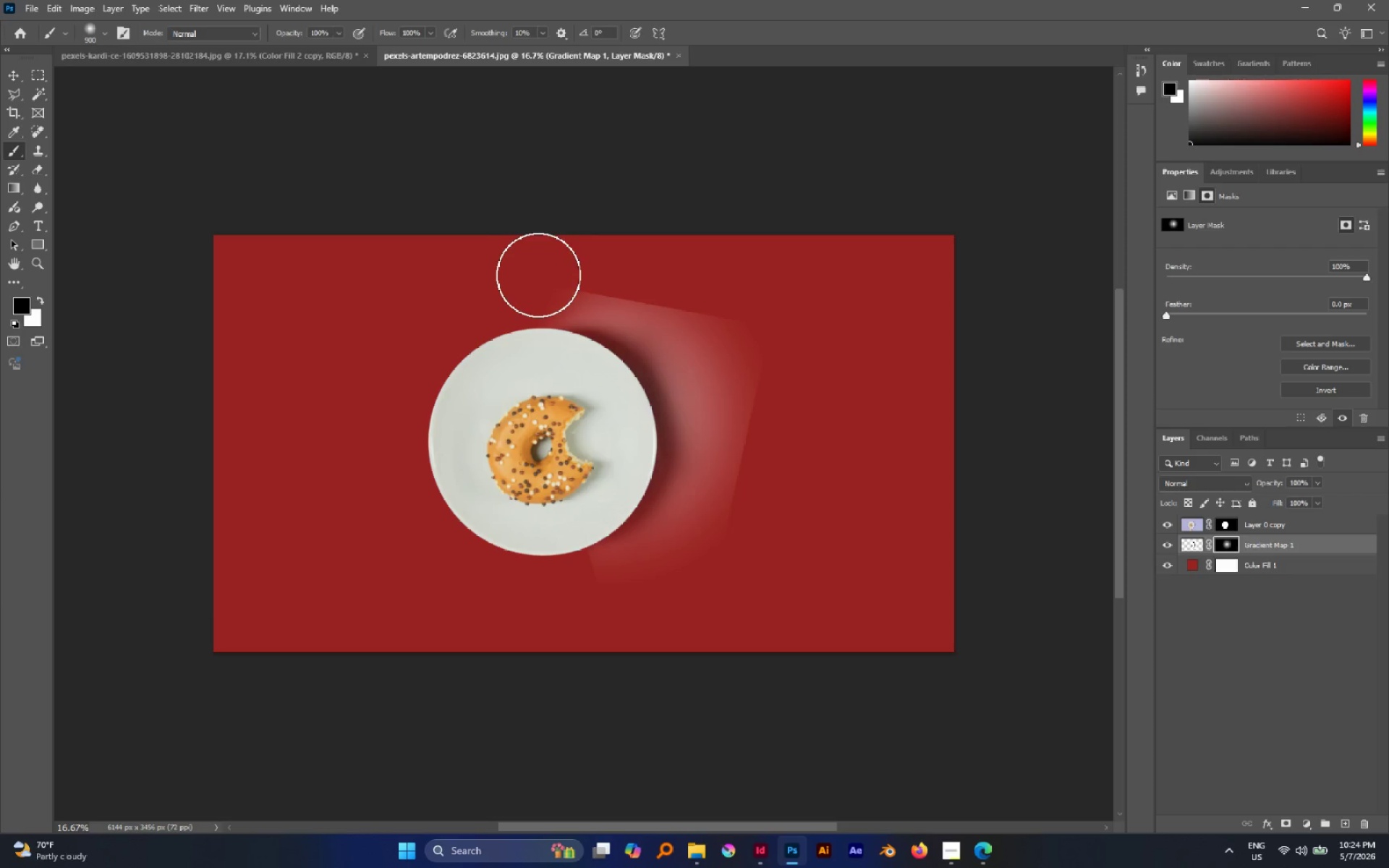 
left_click_drag(start_coordinate=[536, 275], to_coordinate=[543, 273])
 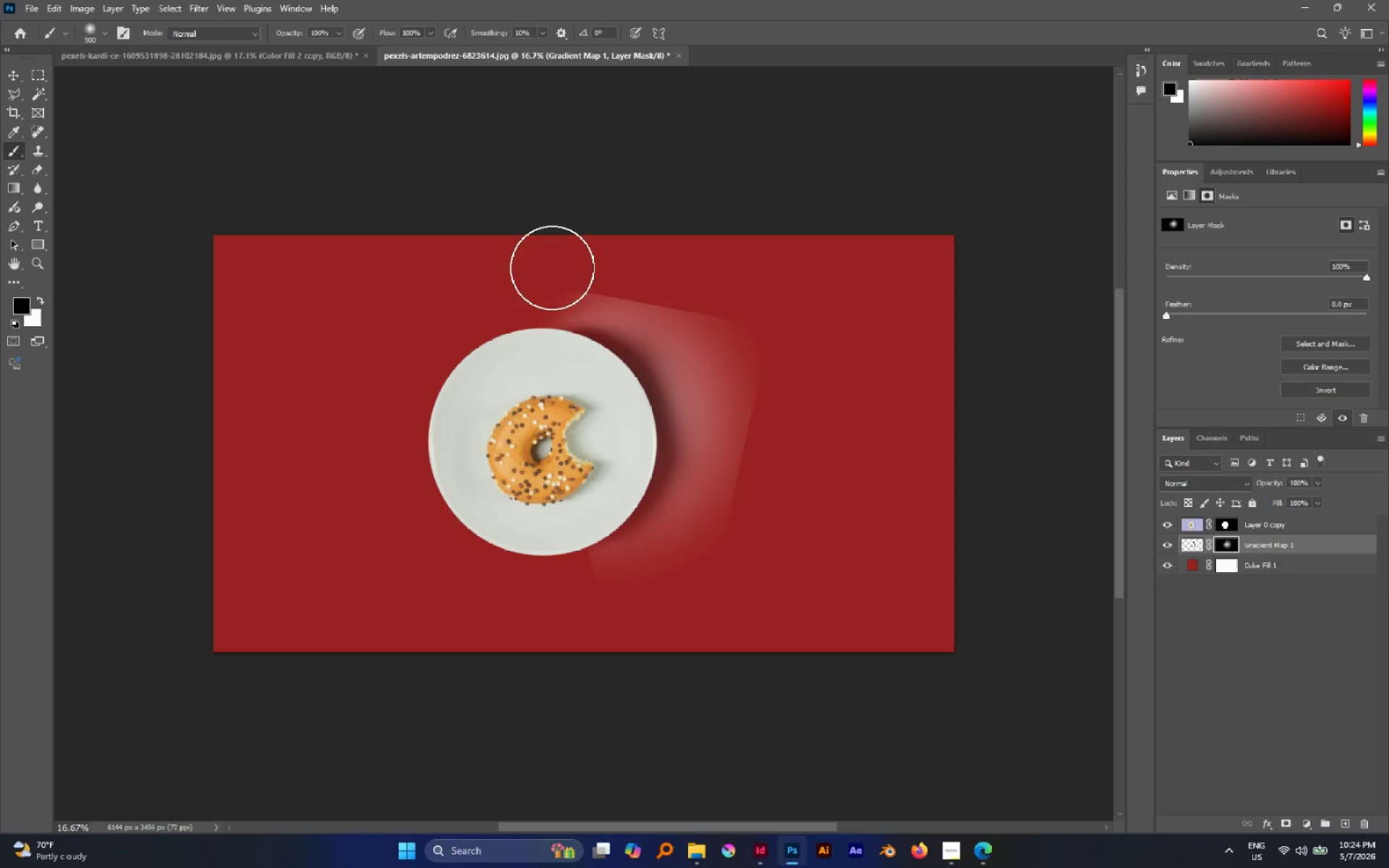 
left_click_drag(start_coordinate=[545, 265], to_coordinate=[1111, 359])
 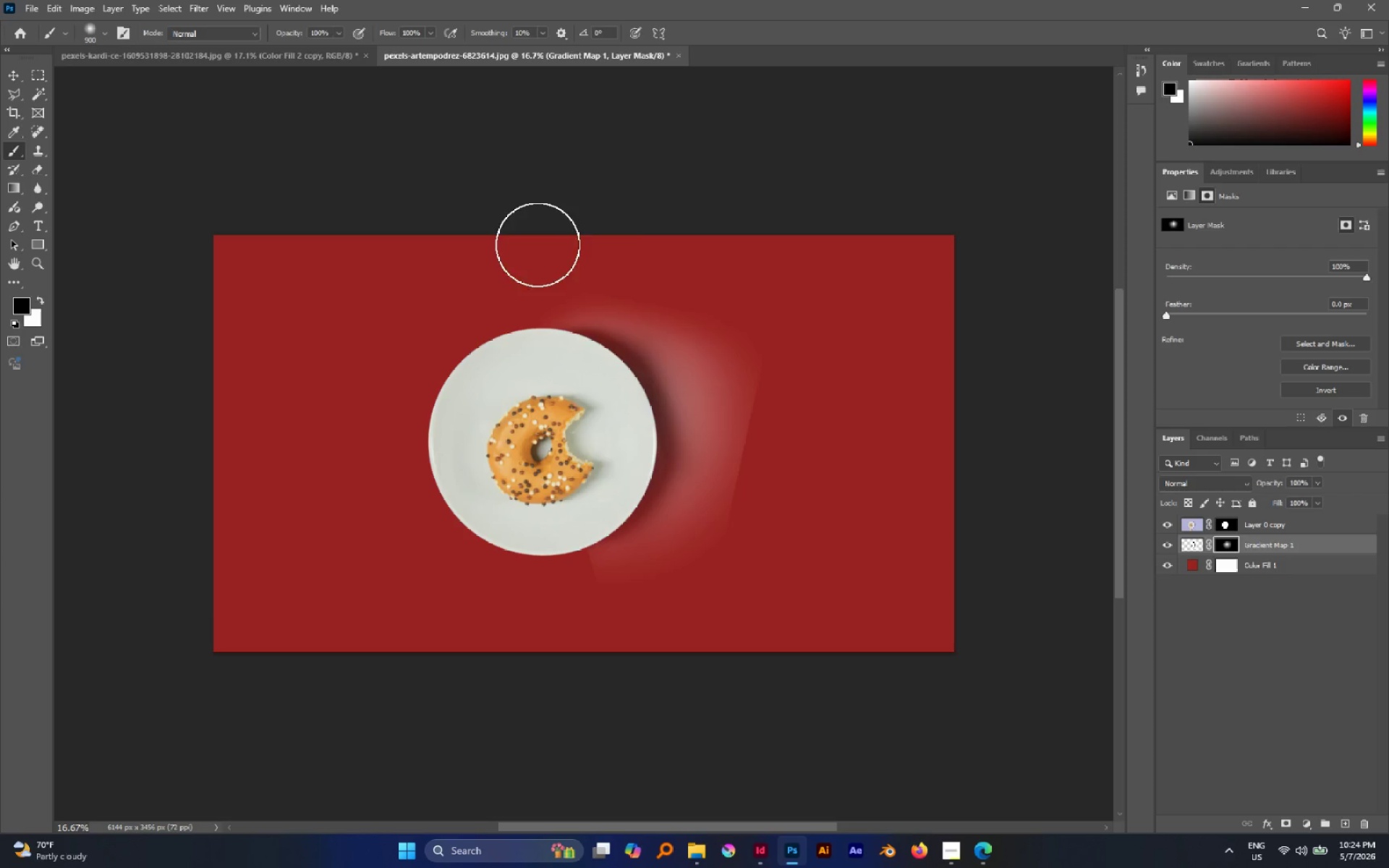 
left_click_drag(start_coordinate=[538, 244], to_coordinate=[913, 298])
 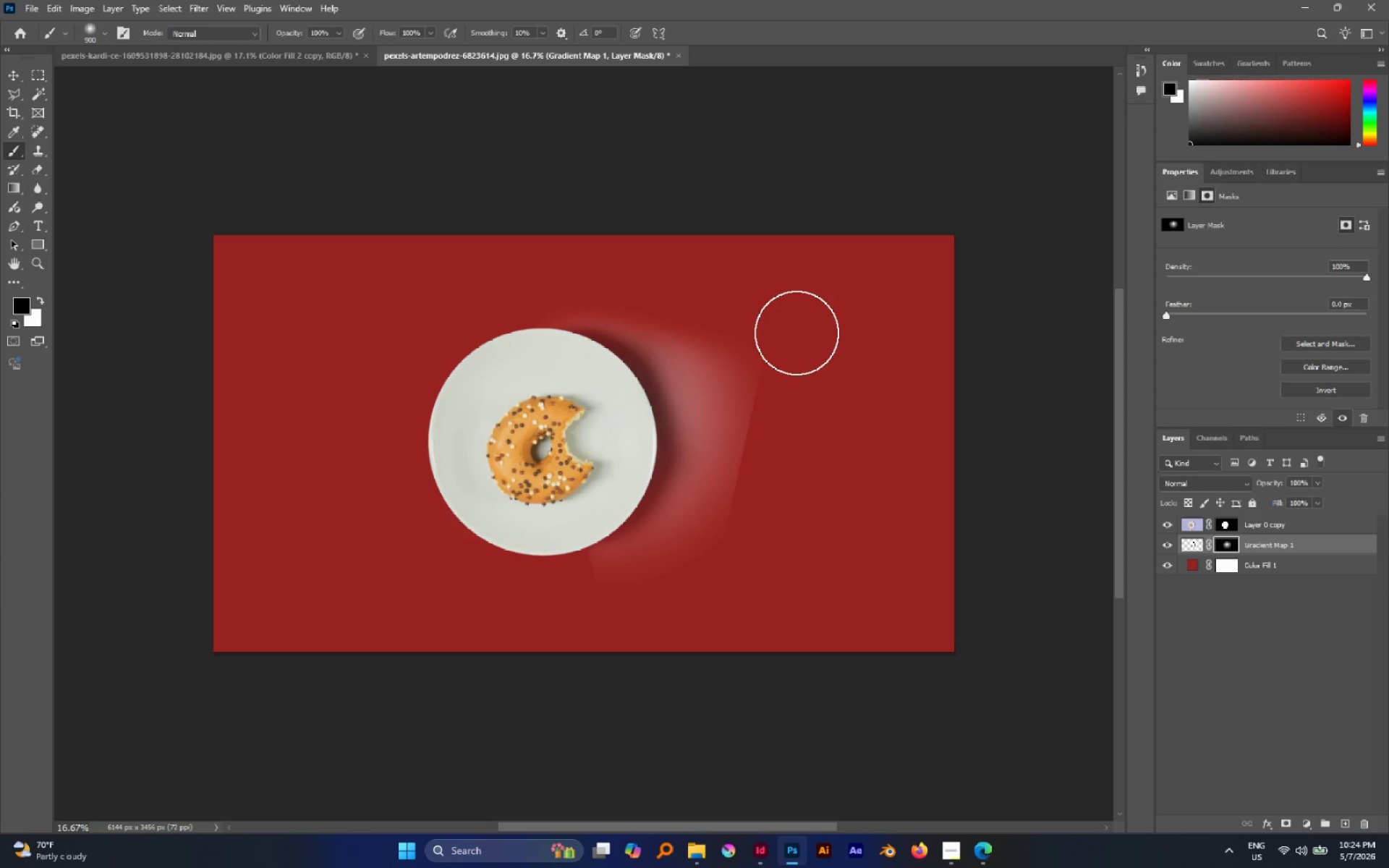 
left_click_drag(start_coordinate=[795, 331], to_coordinate=[785, 765])
 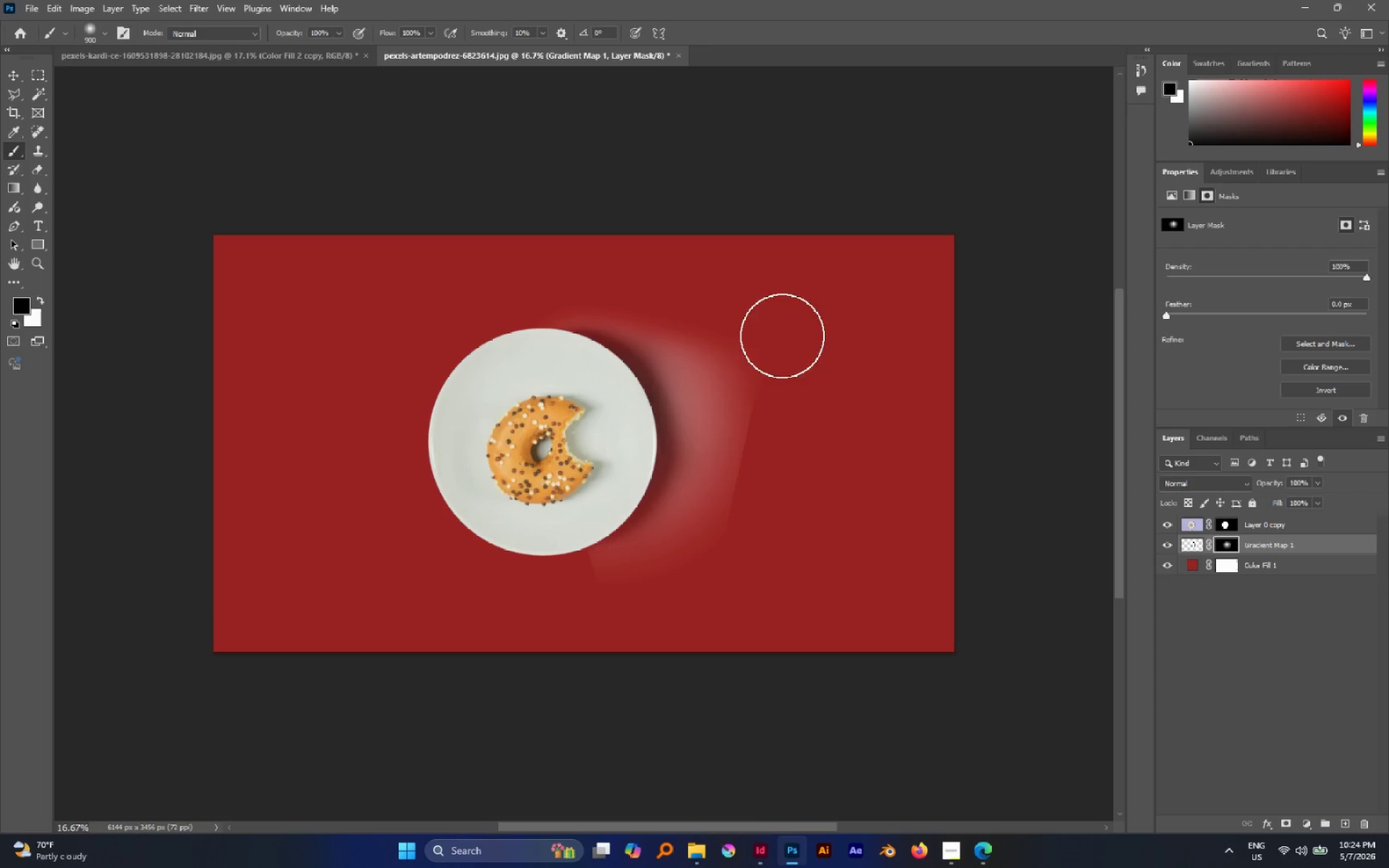 
left_click_drag(start_coordinate=[783, 345], to_coordinate=[786, 802])
 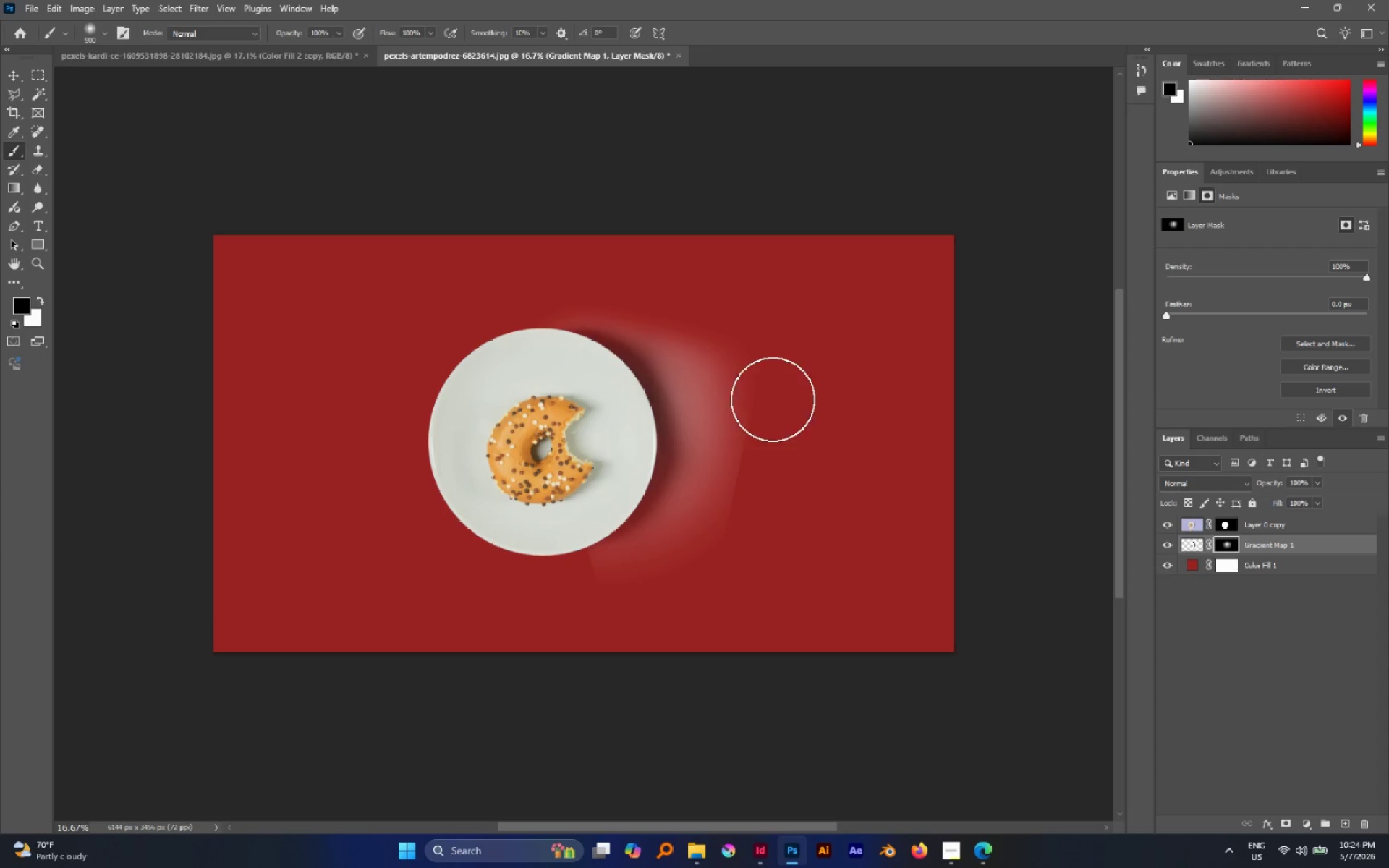 
left_click_drag(start_coordinate=[773, 400], to_coordinate=[726, 813])
 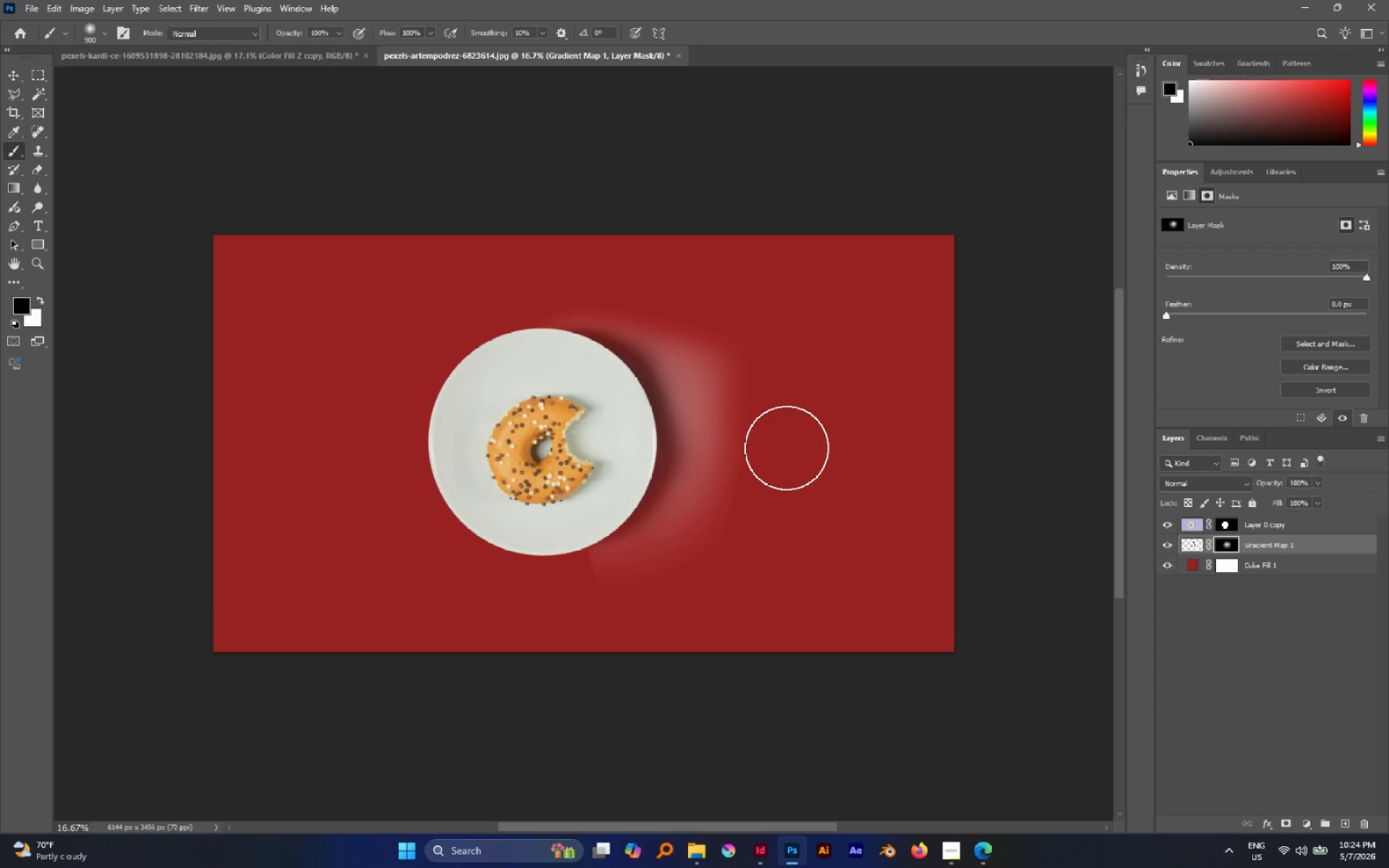 
left_click_drag(start_coordinate=[786, 442], to_coordinate=[857, 268])
 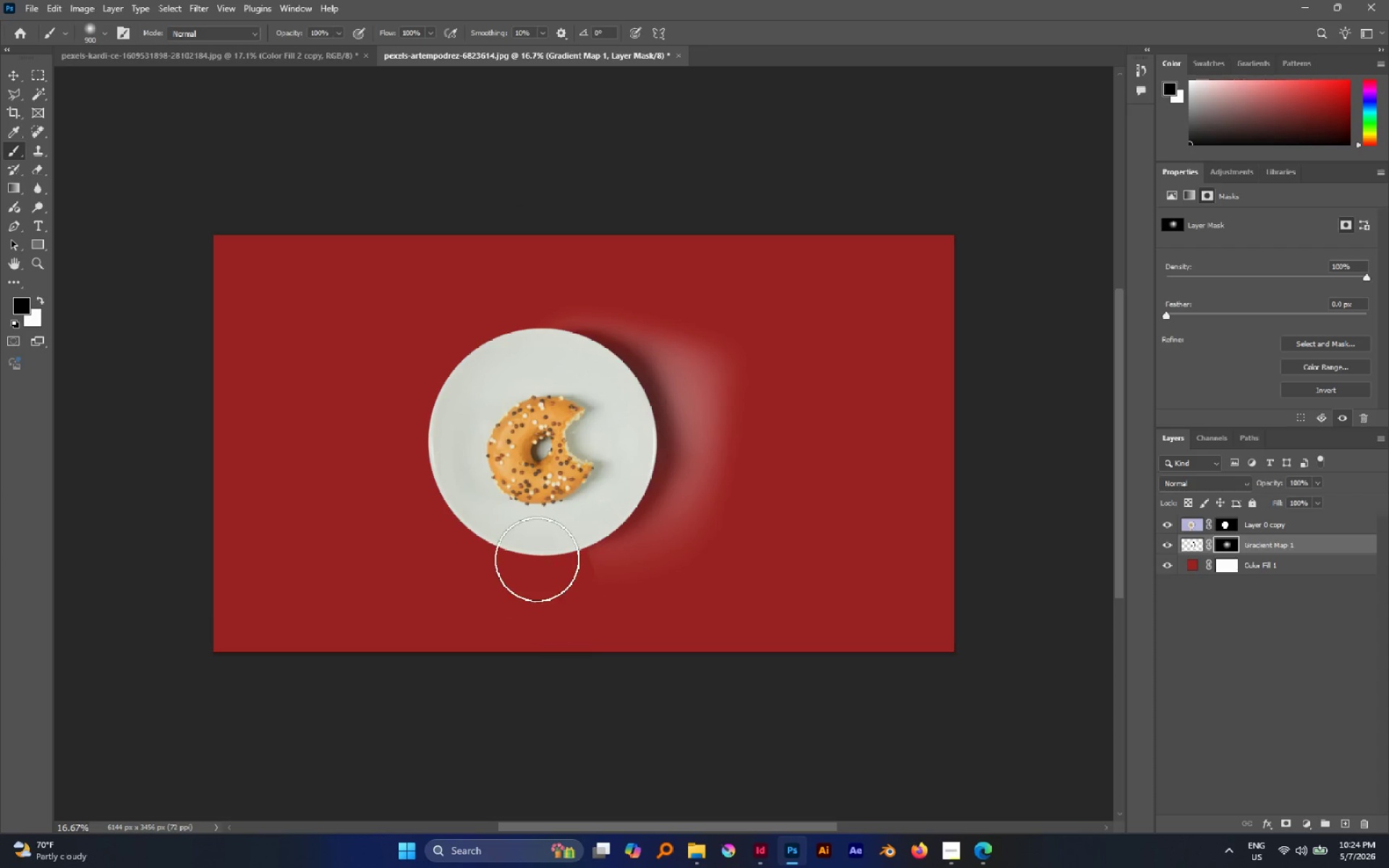 
left_click_drag(start_coordinate=[540, 560], to_coordinate=[650, 663])
 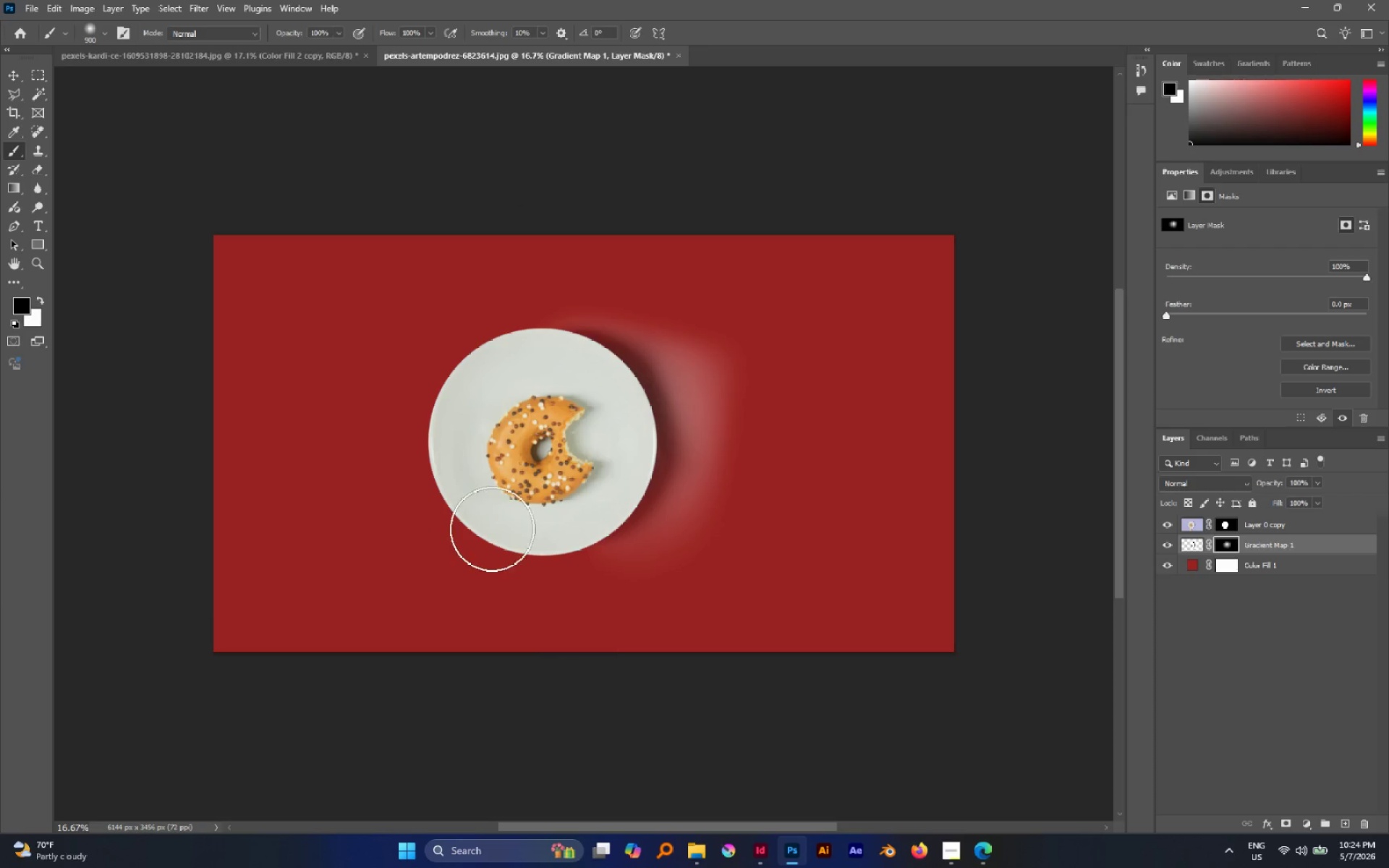 
left_click_drag(start_coordinate=[496, 531], to_coordinate=[745, 671])
 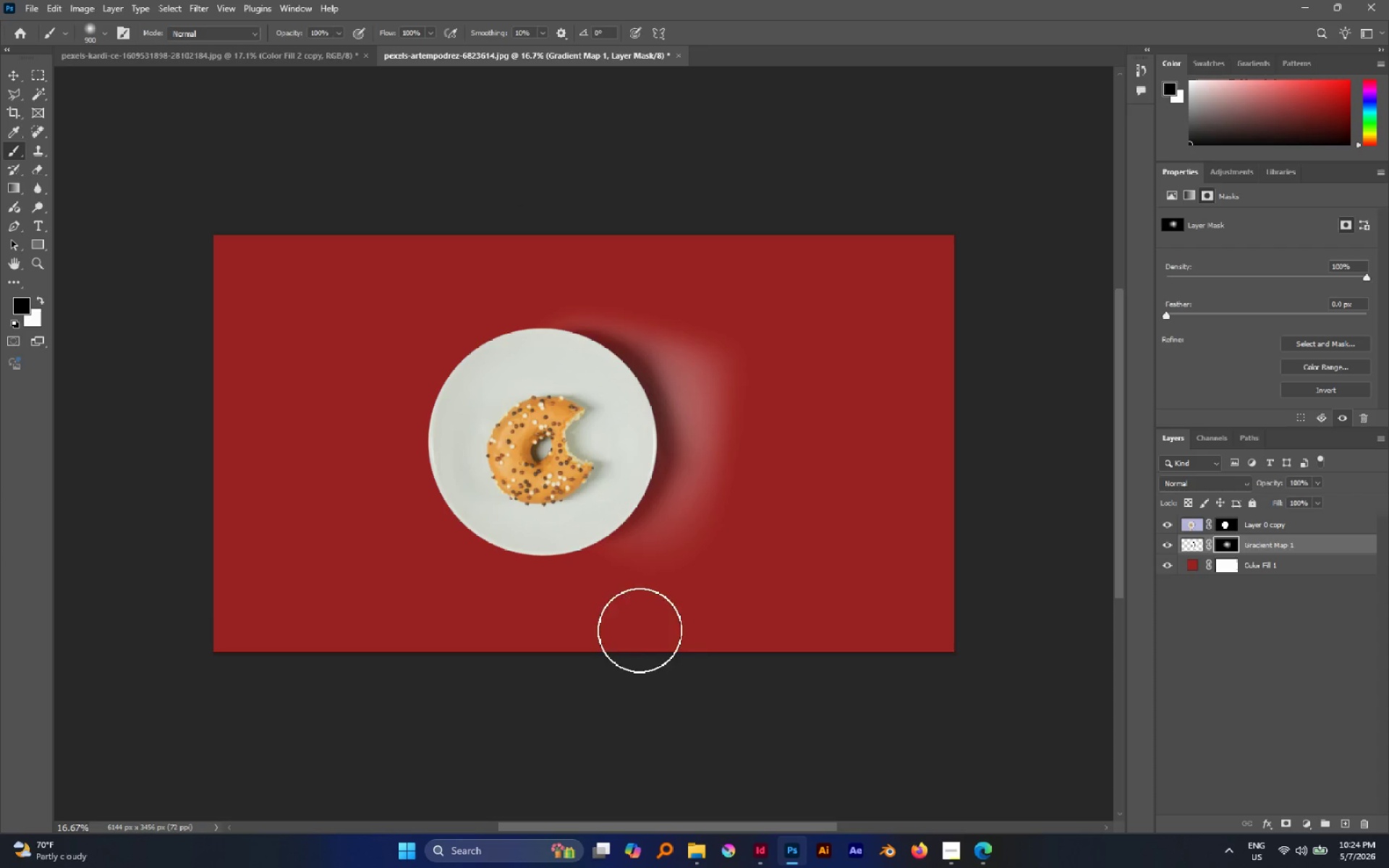 
left_click_drag(start_coordinate=[639, 630], to_coordinate=[866, 577])
 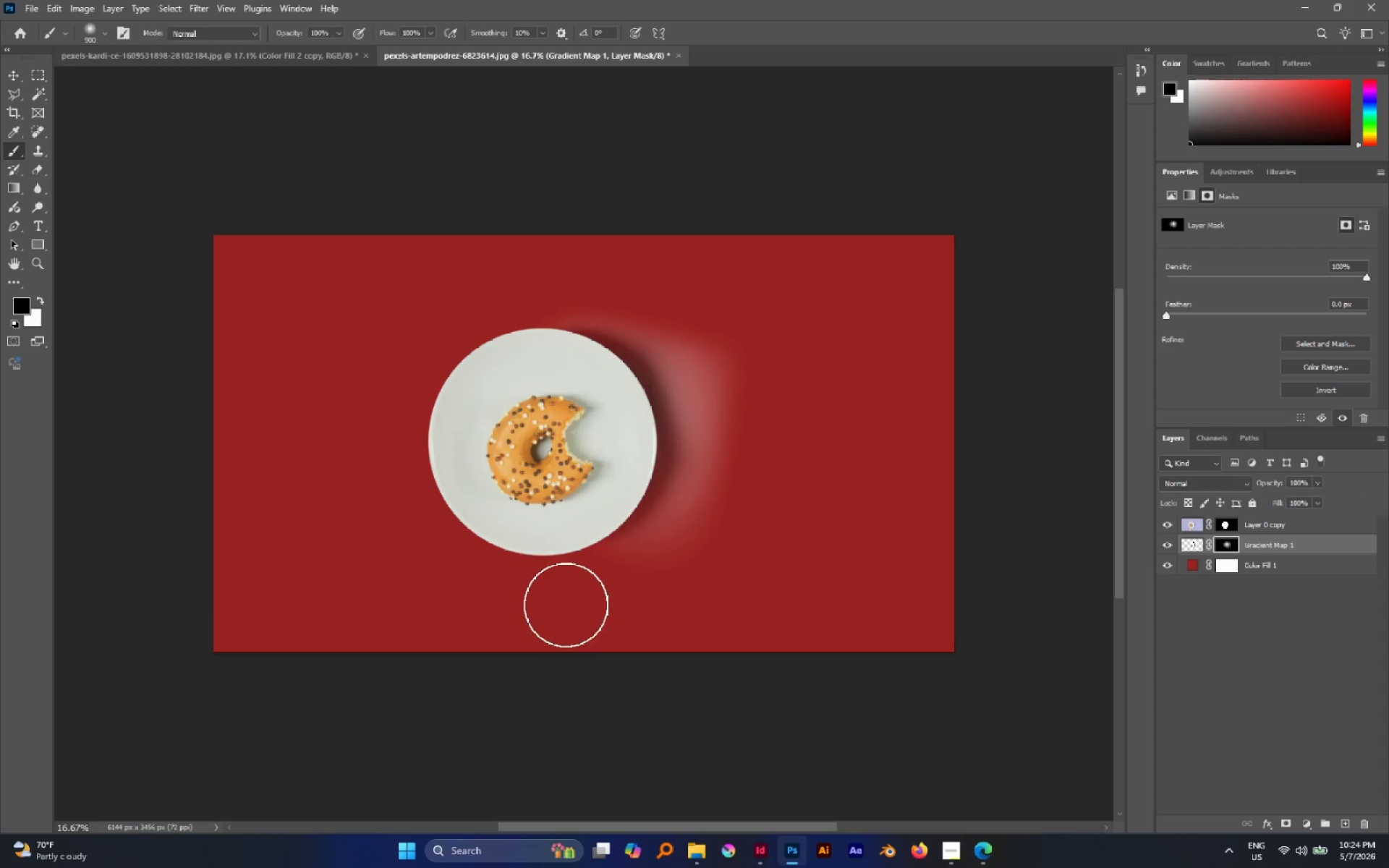 
left_click_drag(start_coordinate=[537, 599], to_coordinate=[988, 562])
 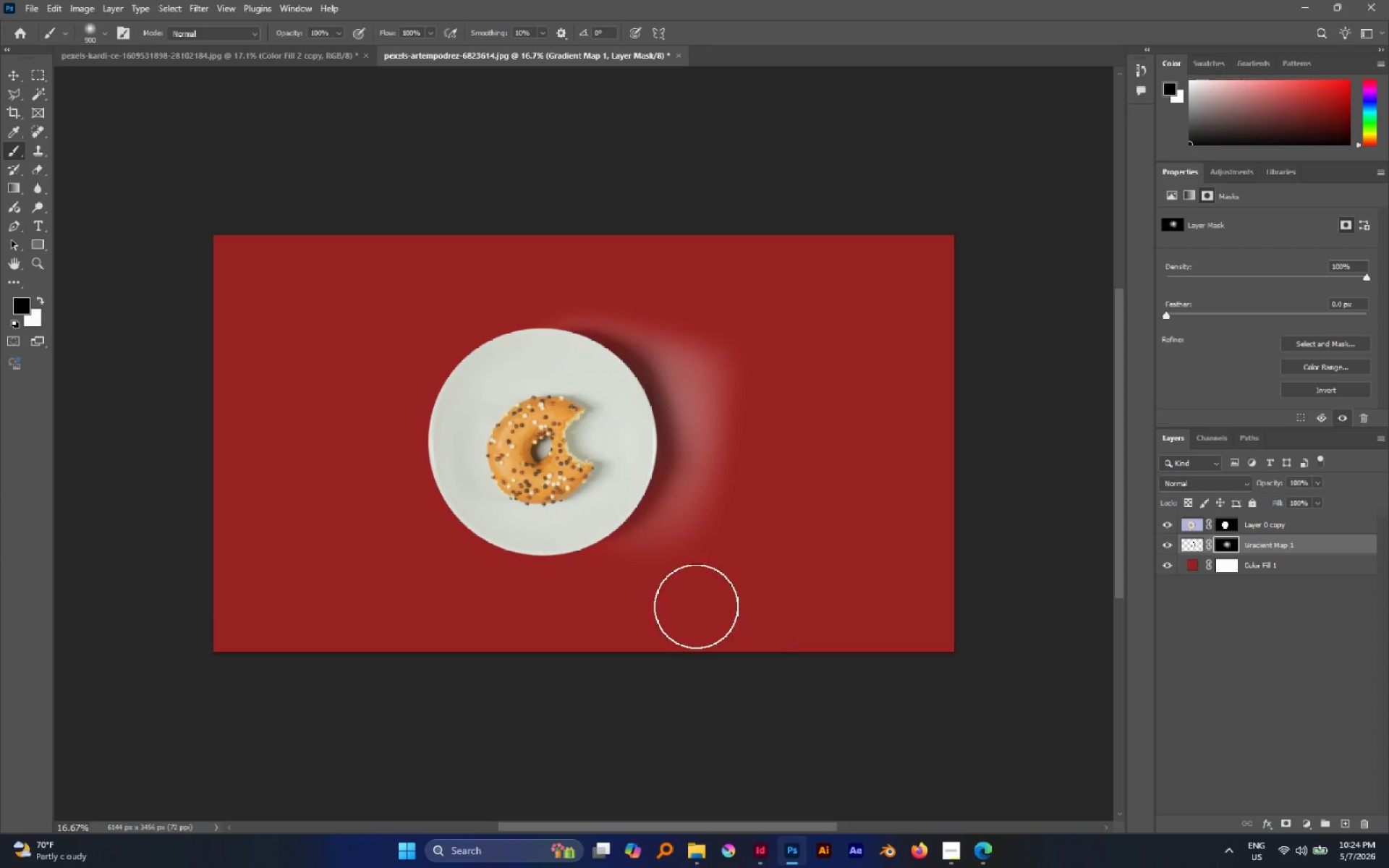 
left_click_drag(start_coordinate=[682, 606], to_coordinate=[739, 588])
 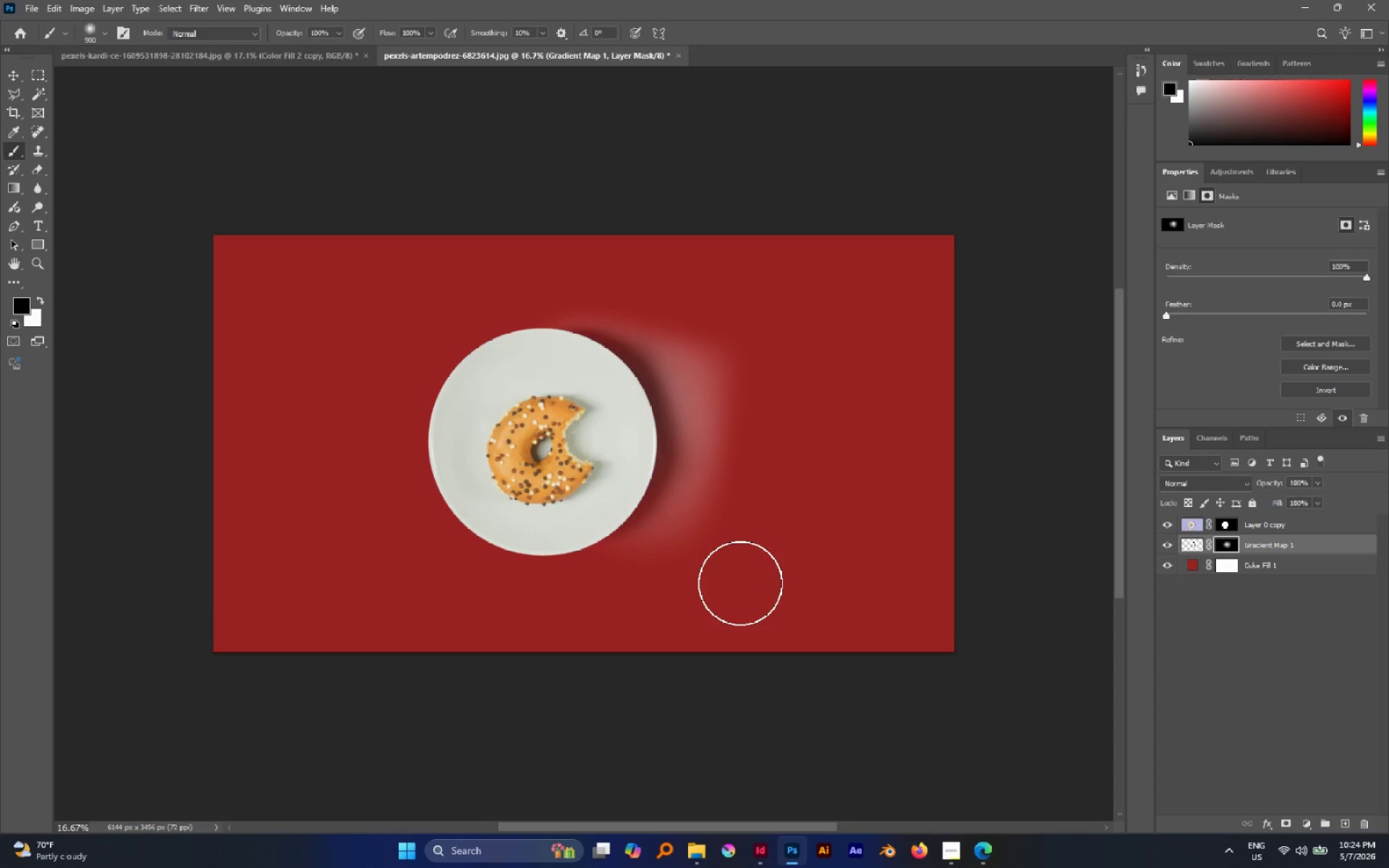 
key(BracketRight)
 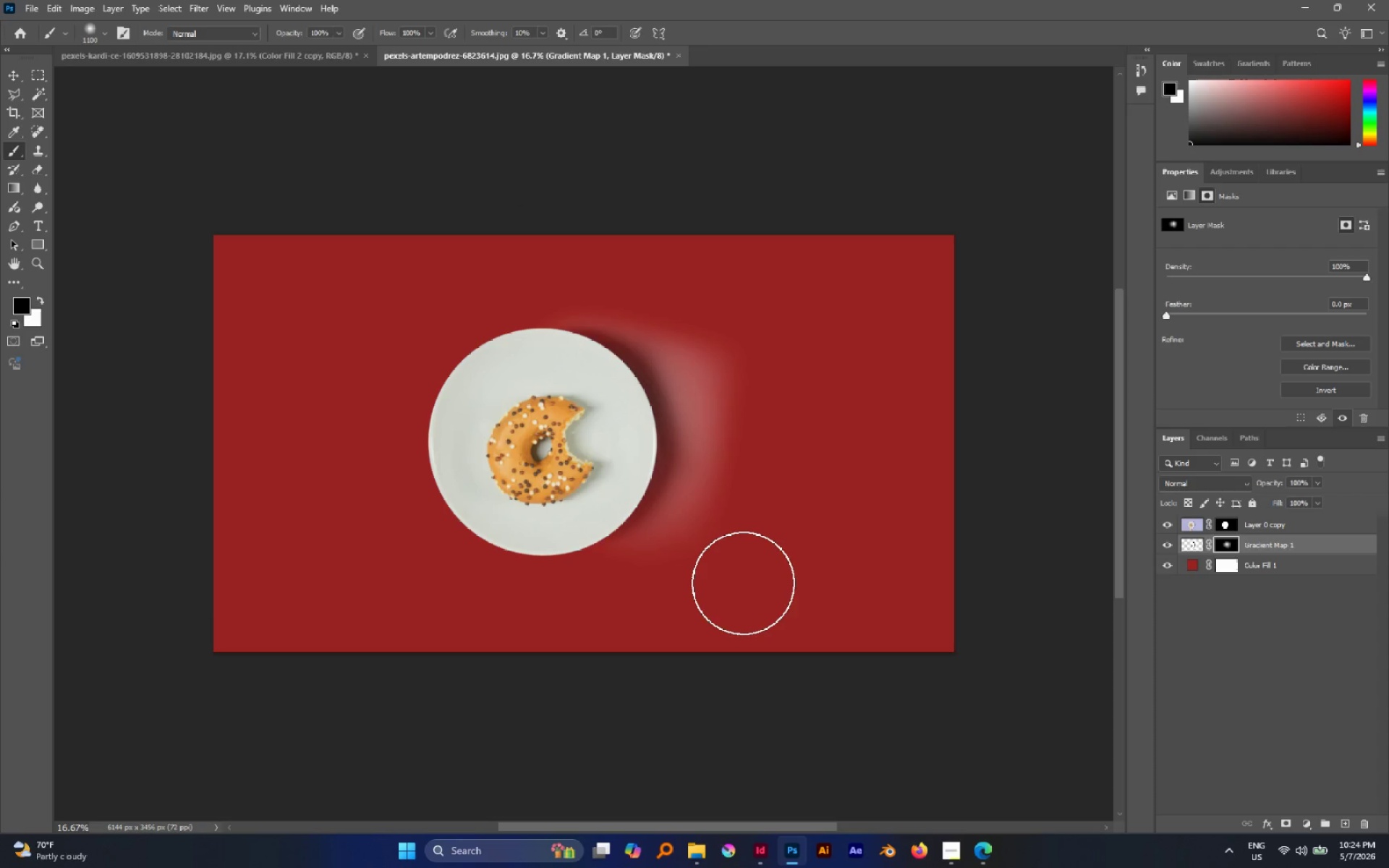 
key(BracketRight)
 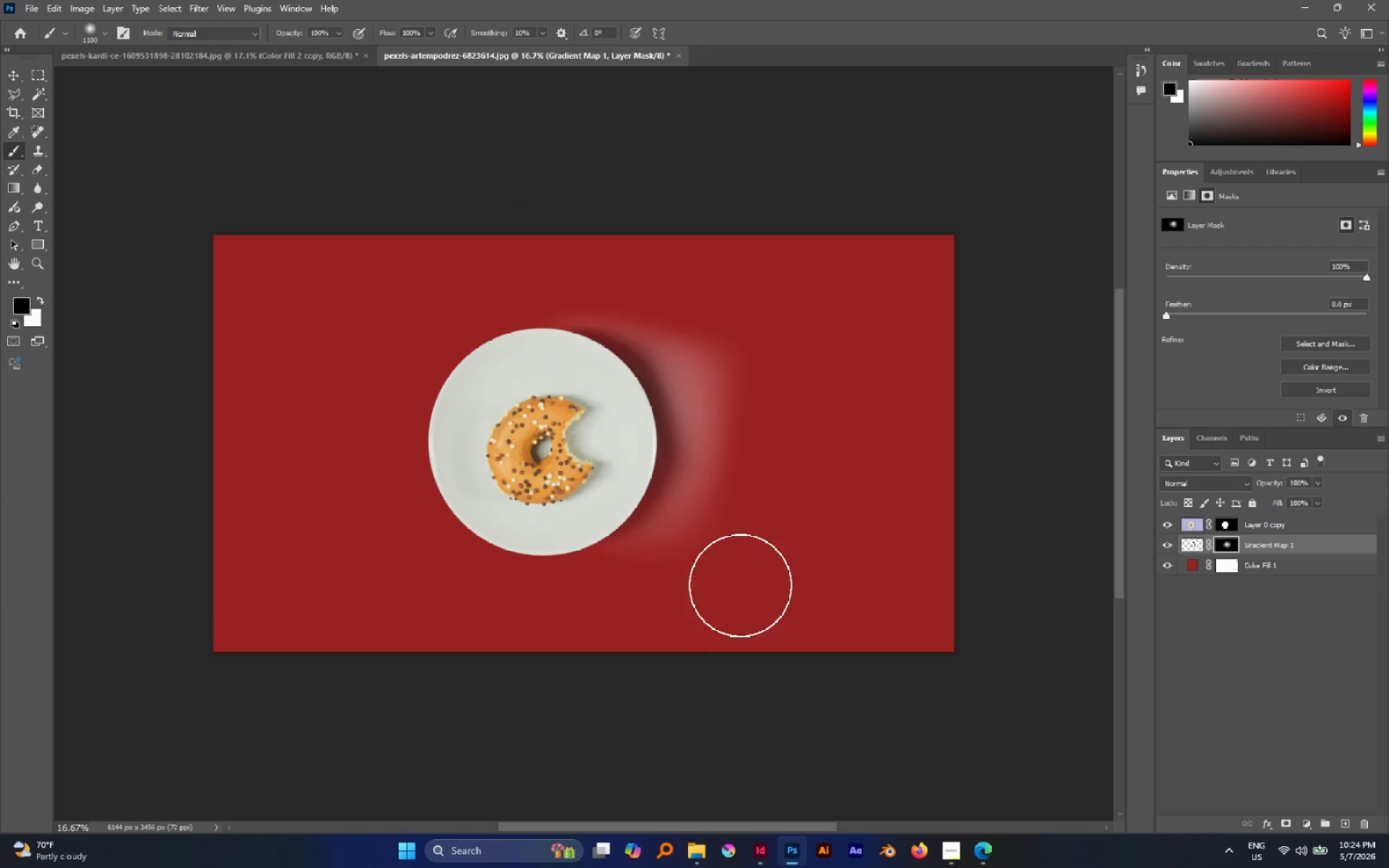 
key(BracketRight)
 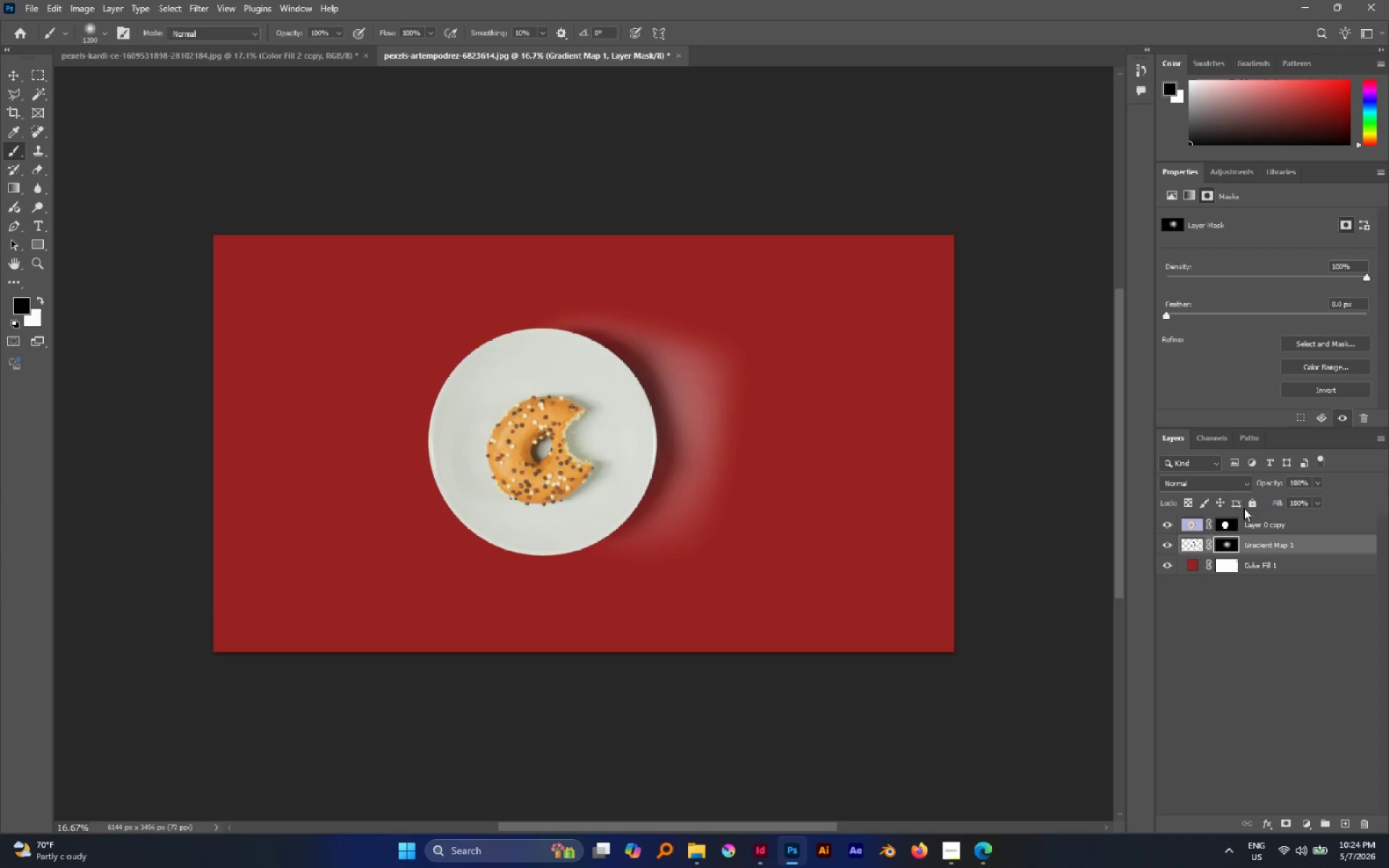 
left_click([1206, 478])
 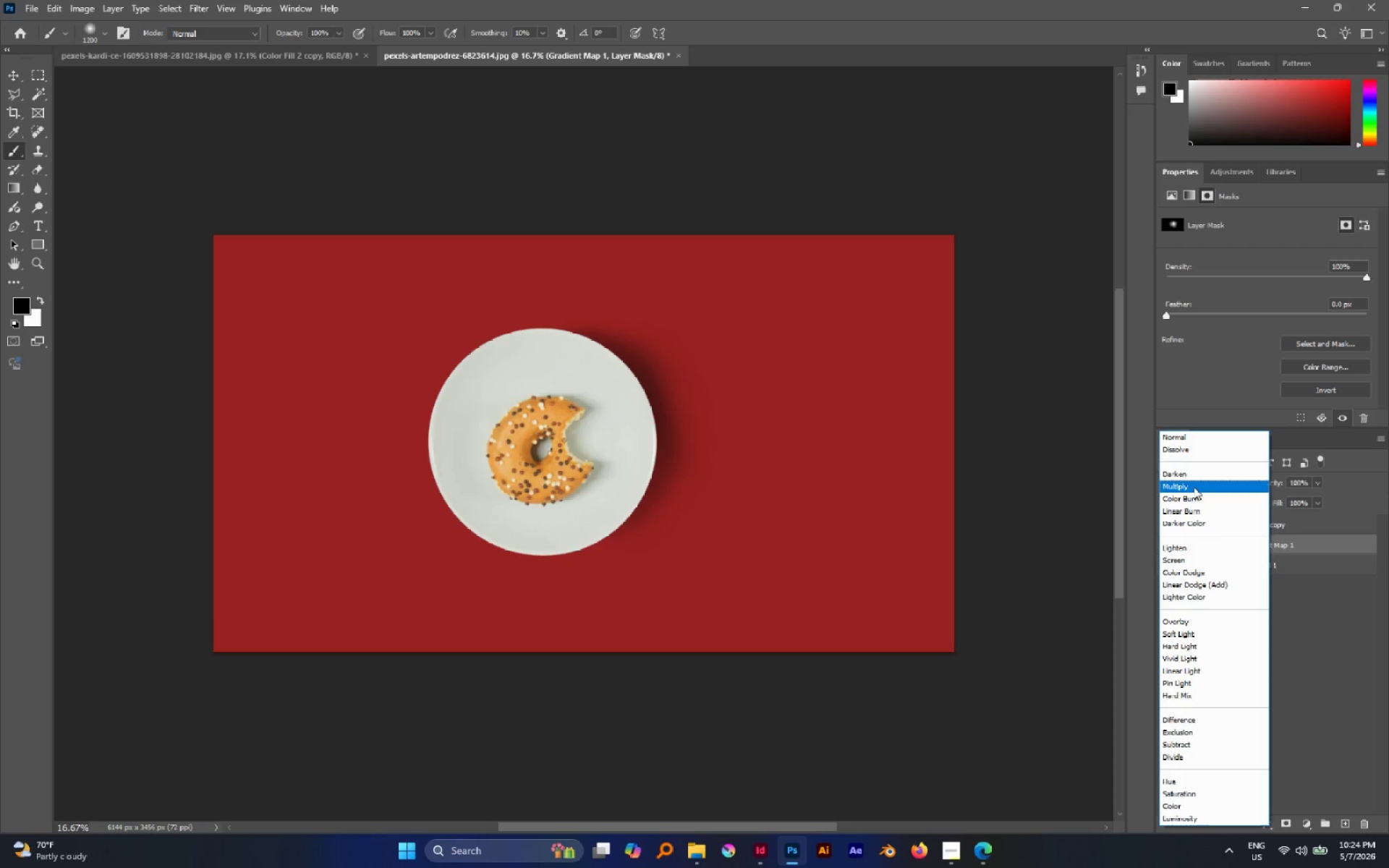 
left_click([1194, 487])
 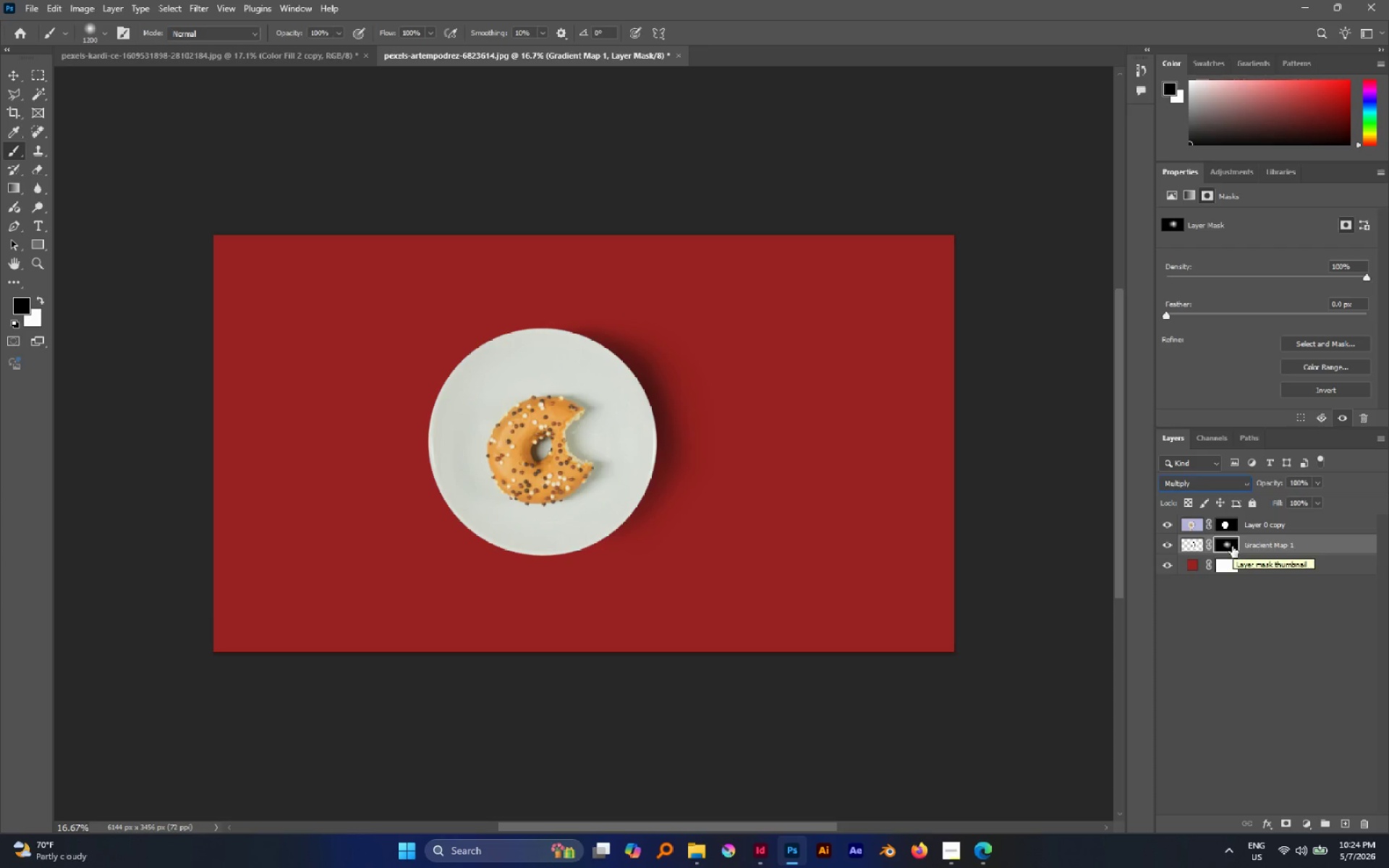 
right_click([1232, 546])
 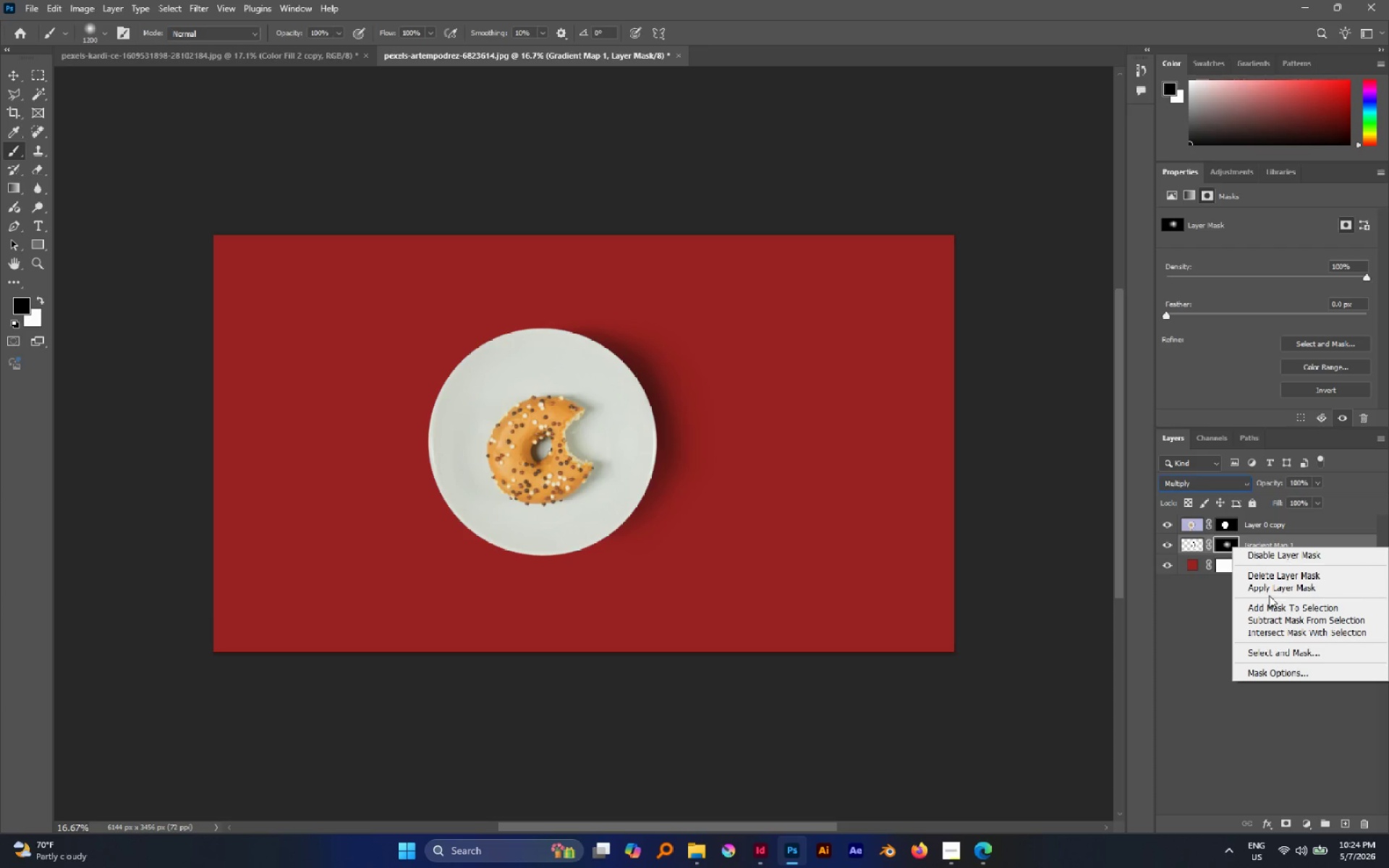 
left_click([1266, 590])
 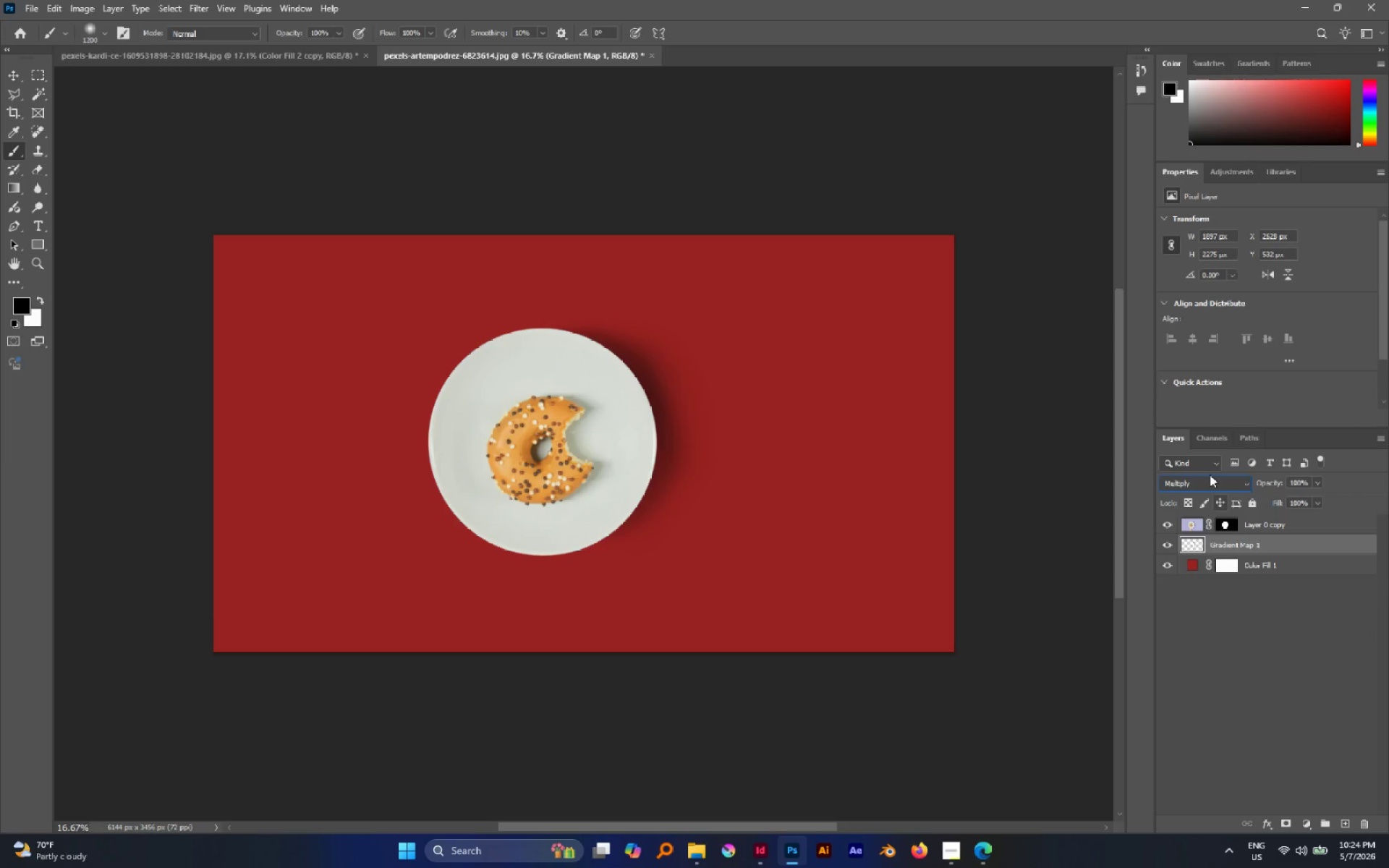 
left_click([1205, 481])
 